 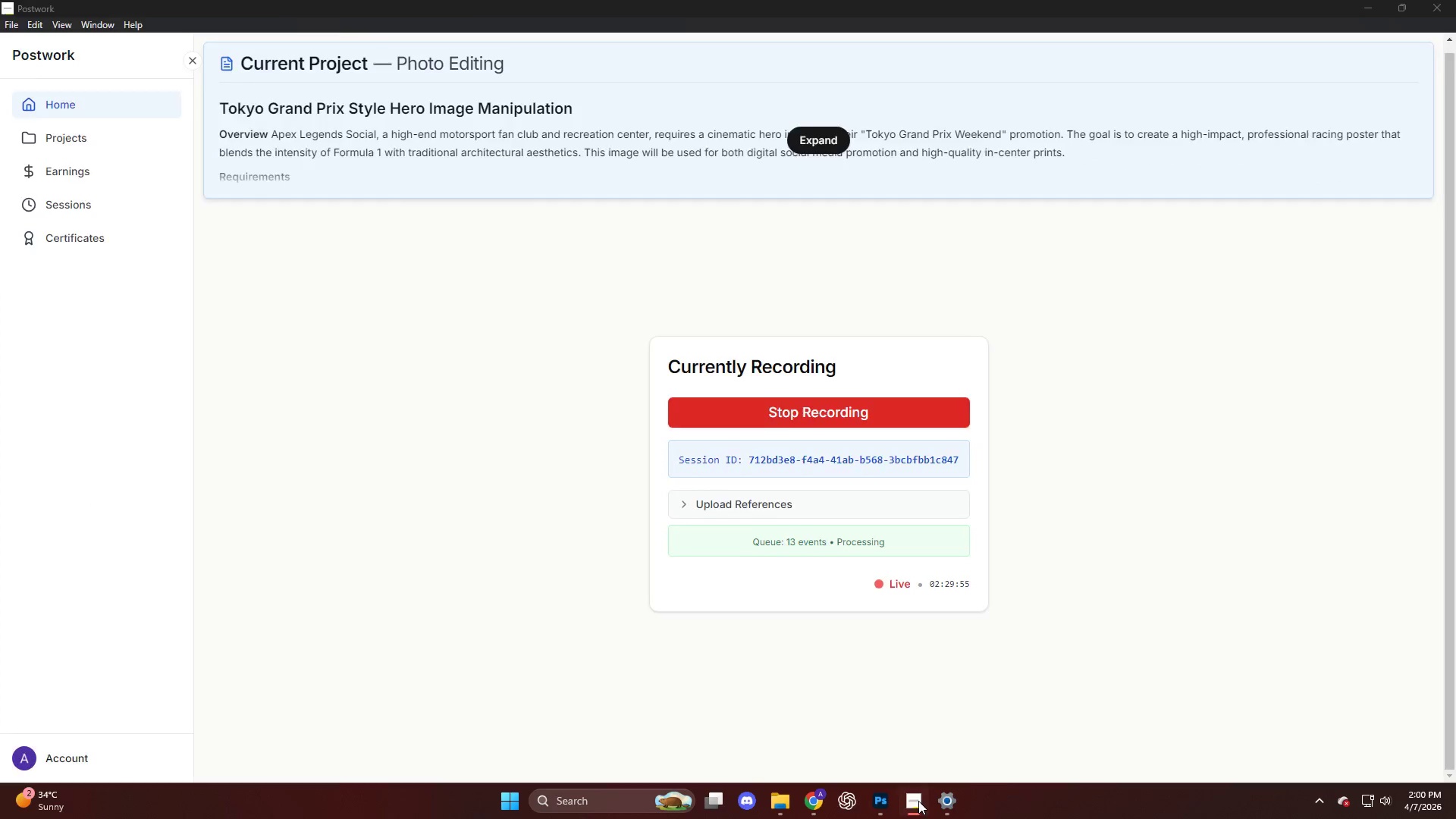 
scroll: coordinate [733, 460], scroll_direction: down, amount: 11.0
 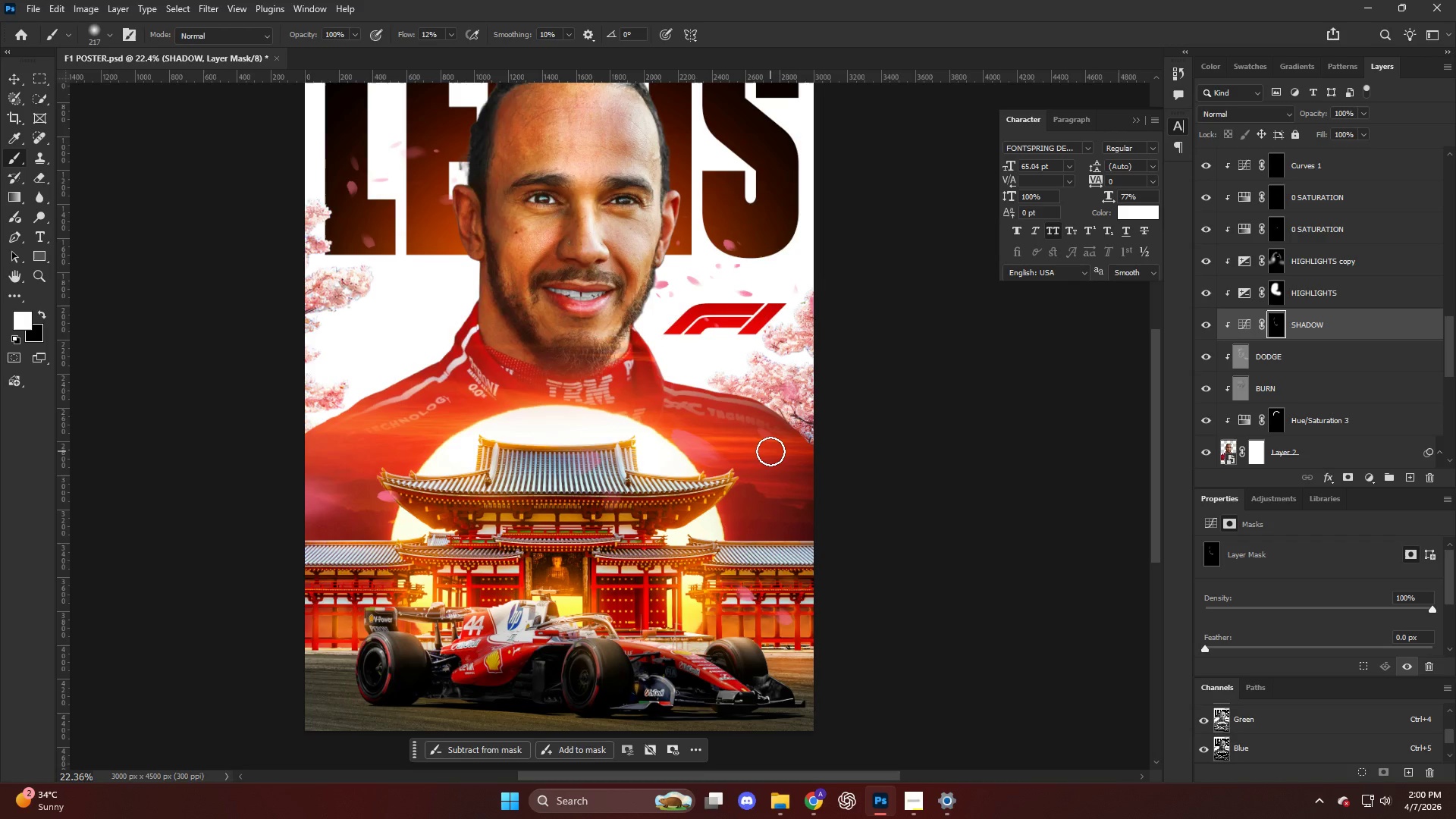 
scroll: coordinate [1346, 280], scroll_direction: up, amount: 2.0
 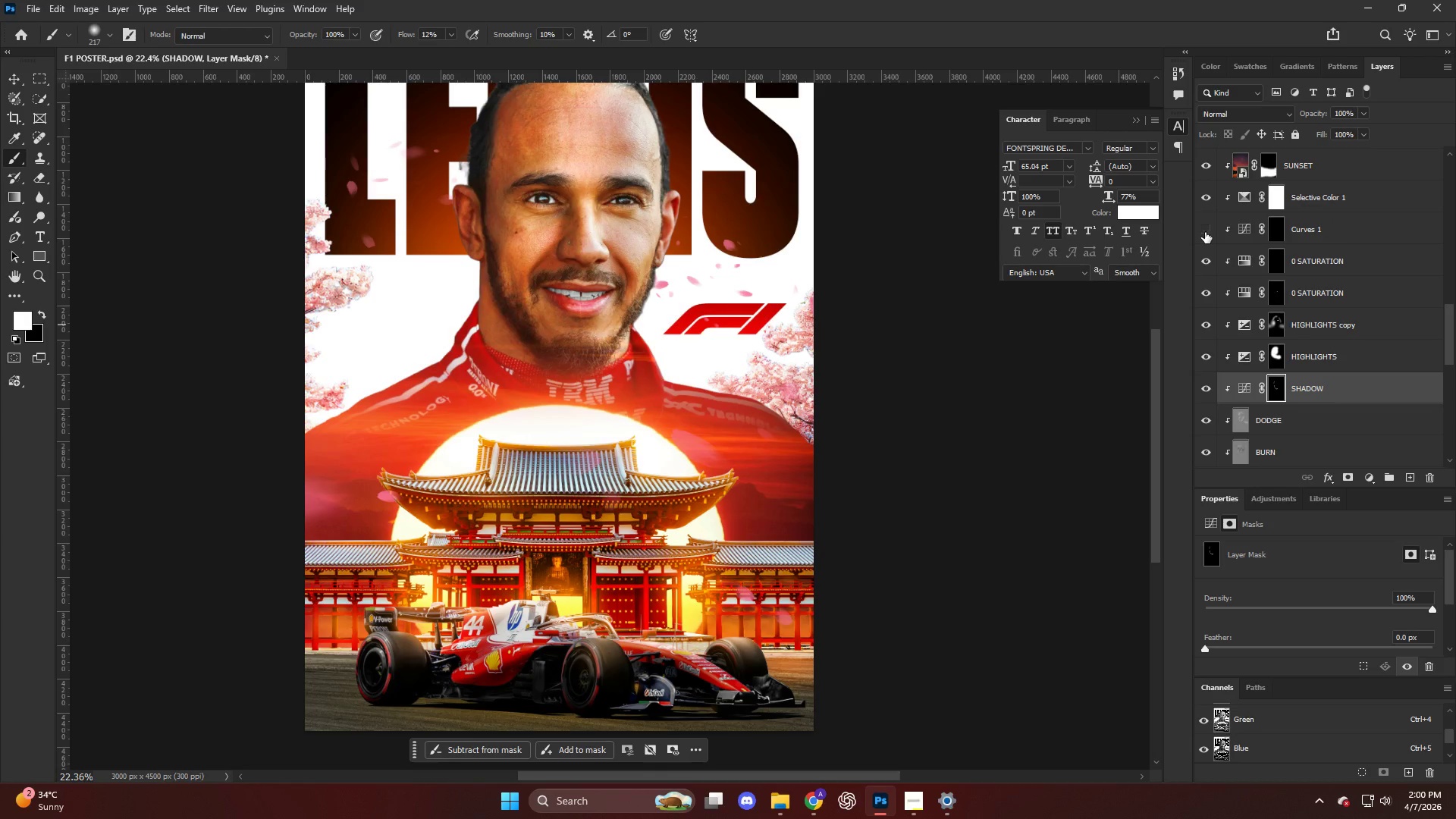 
double_click([1206, 232])
 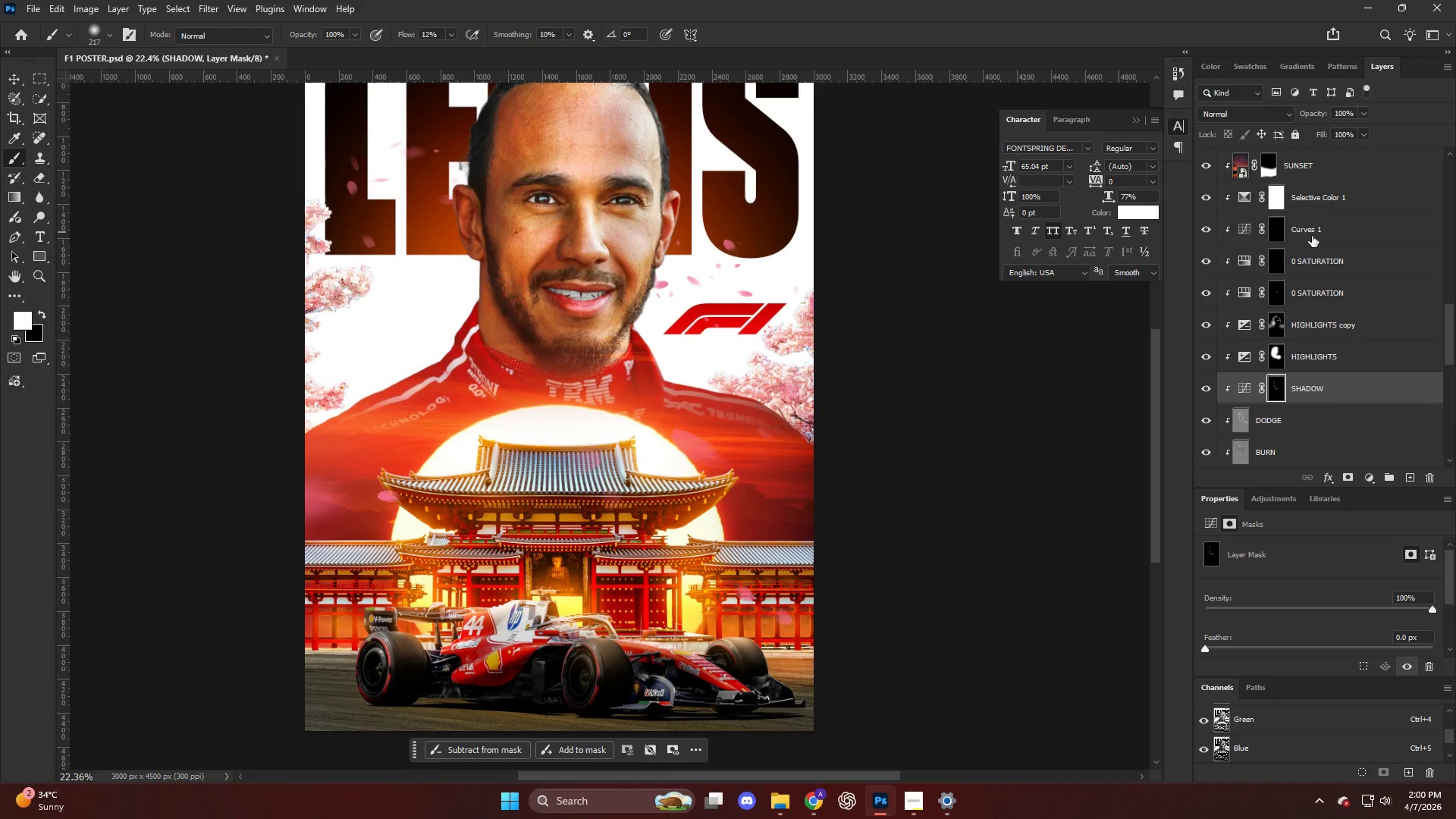 
double_click([1305, 233])
 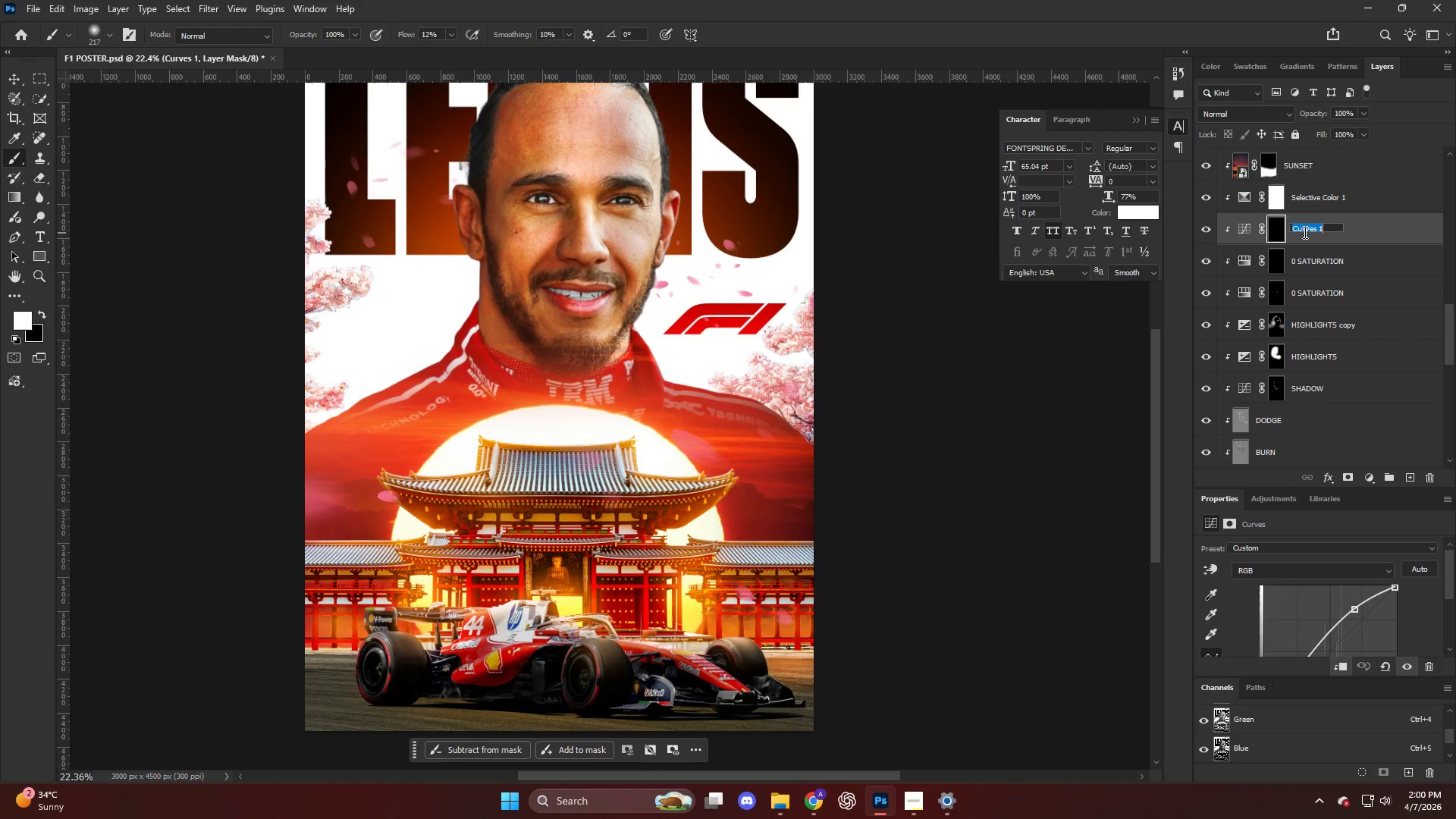 
type(EYE POP)
 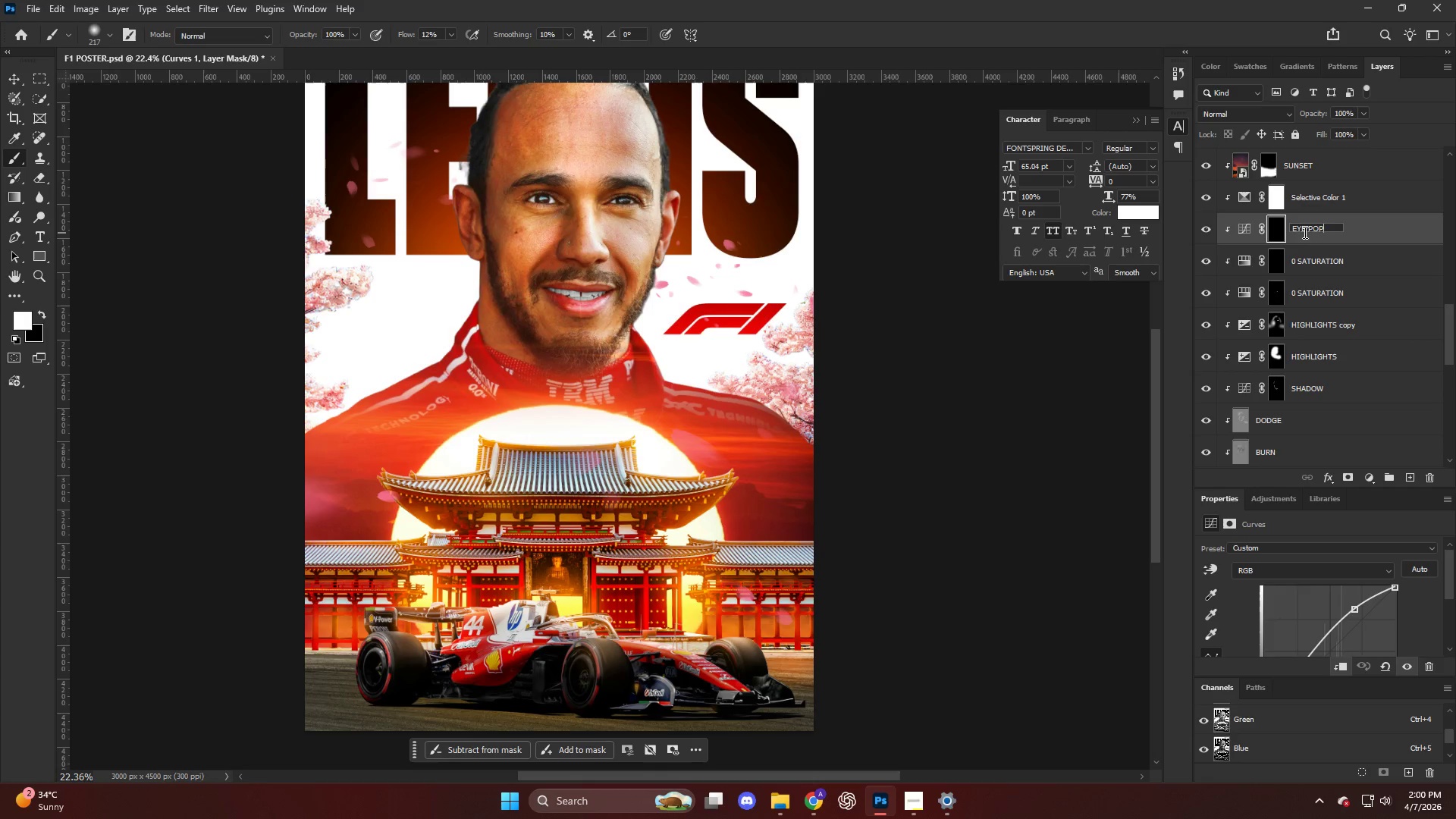 
key(Enter)
 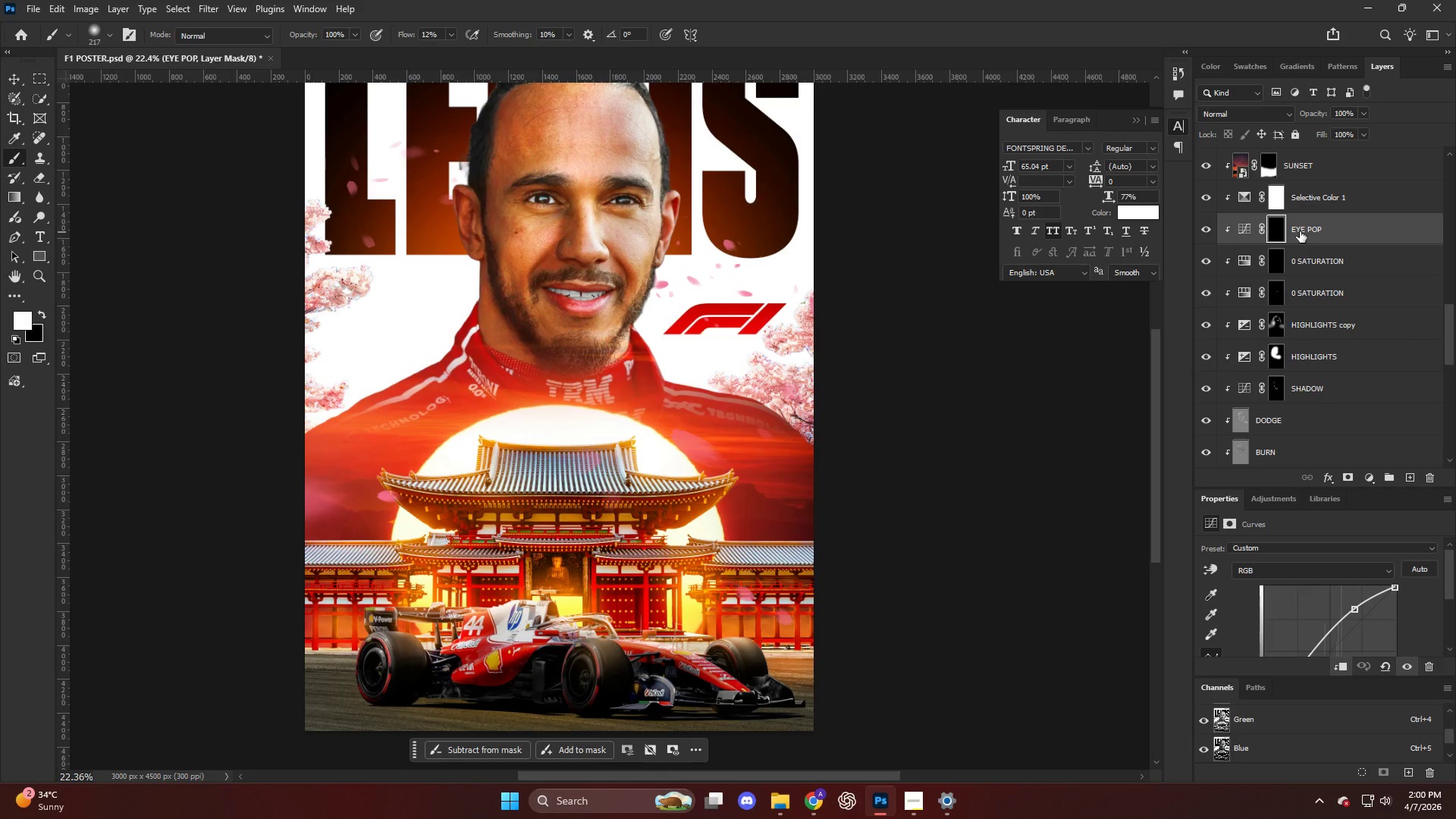 
scroll: coordinate [1311, 237], scroll_direction: up, amount: 1.0
 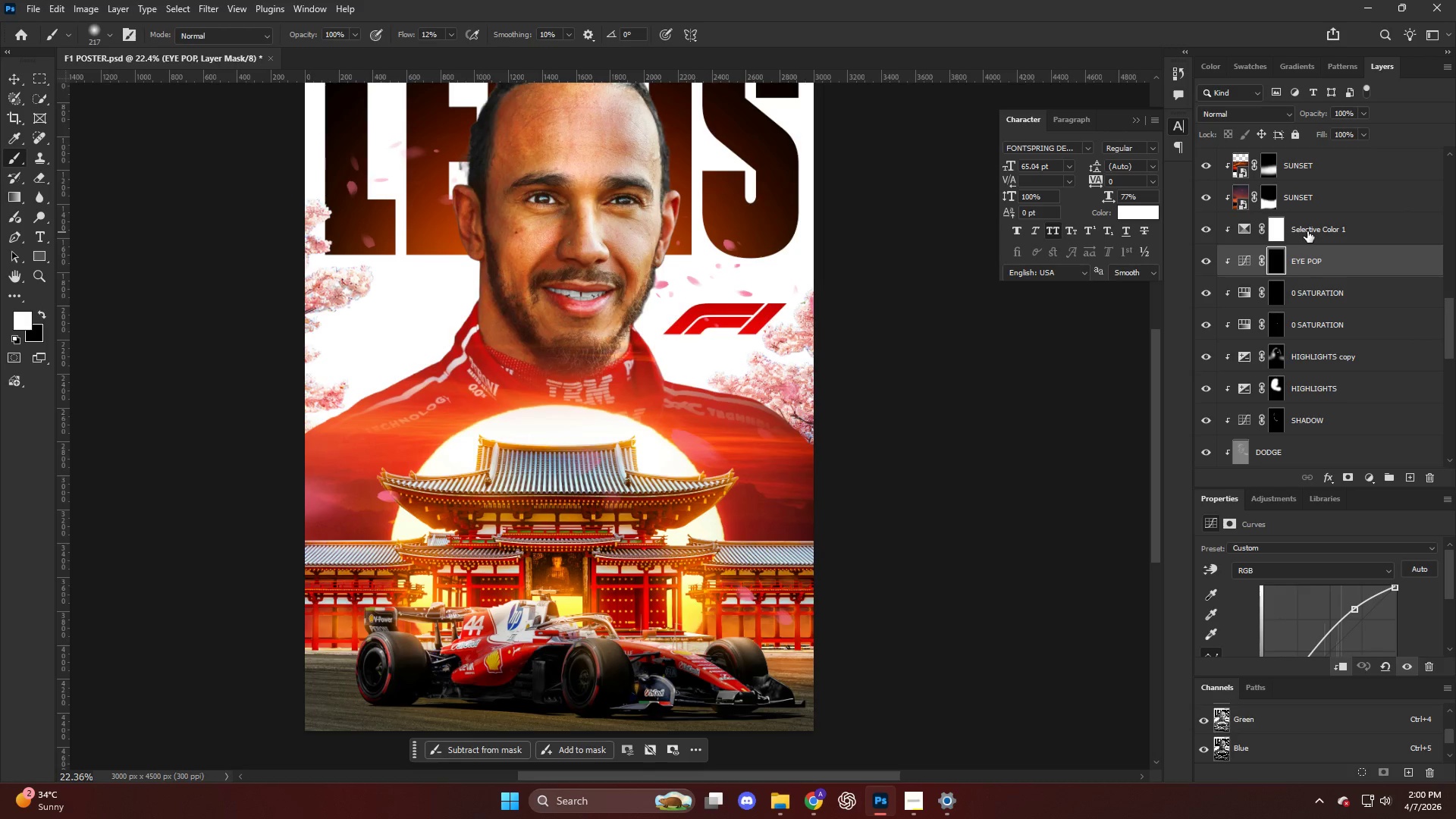 
double_click([1307, 231])
 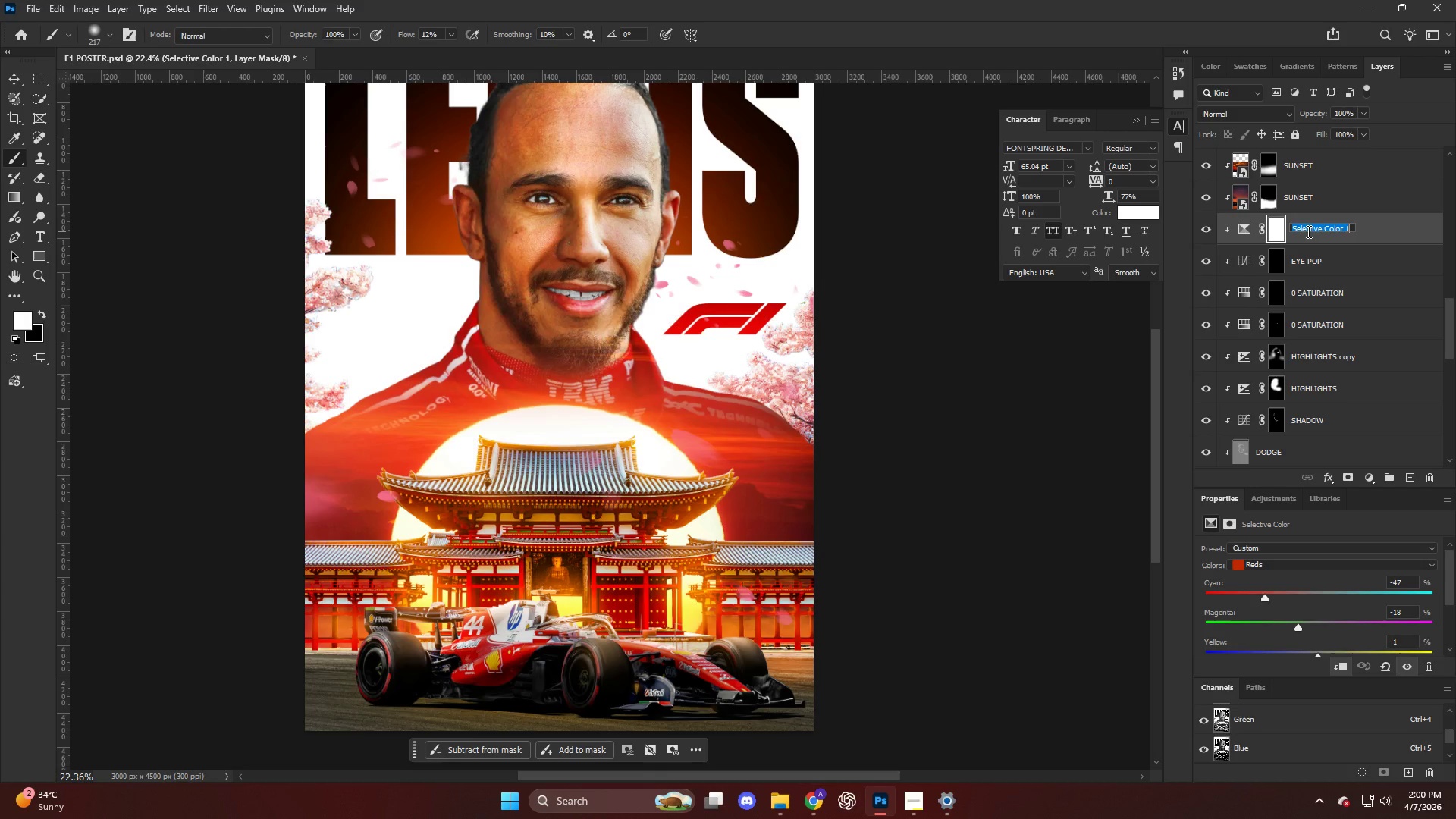 
type(RED POP)
 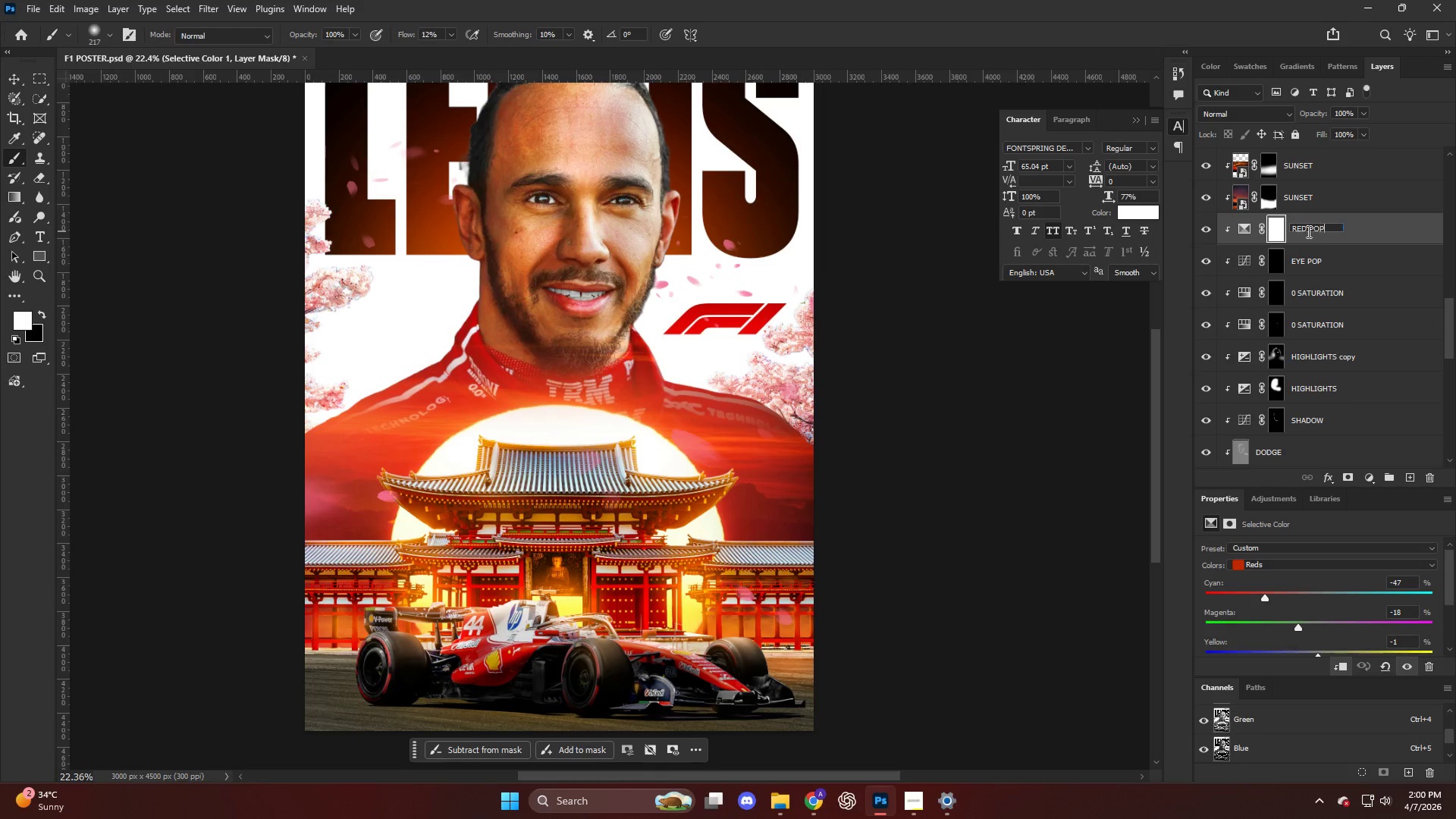 
key(Enter)
 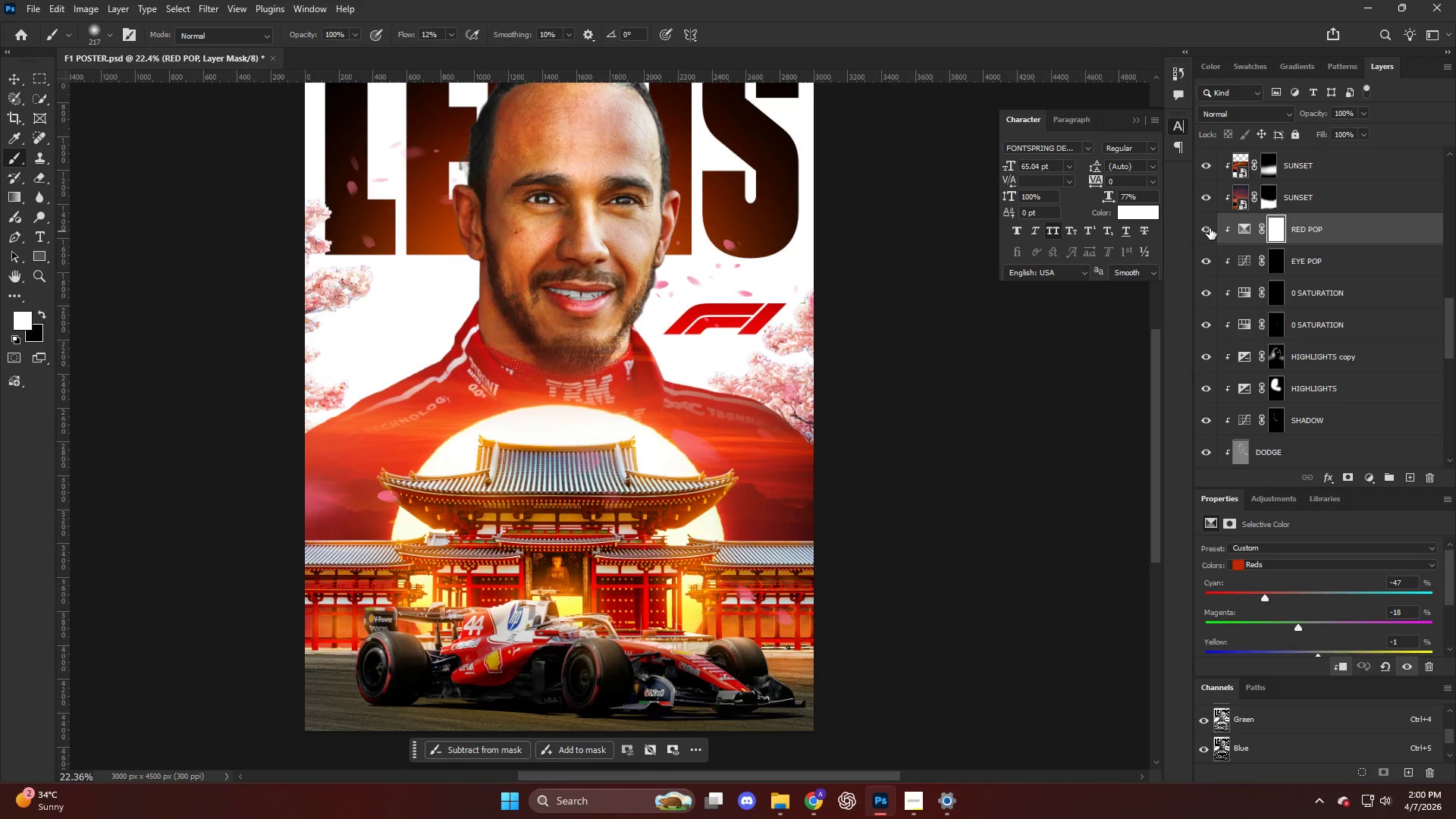 
double_click([1210, 228])
 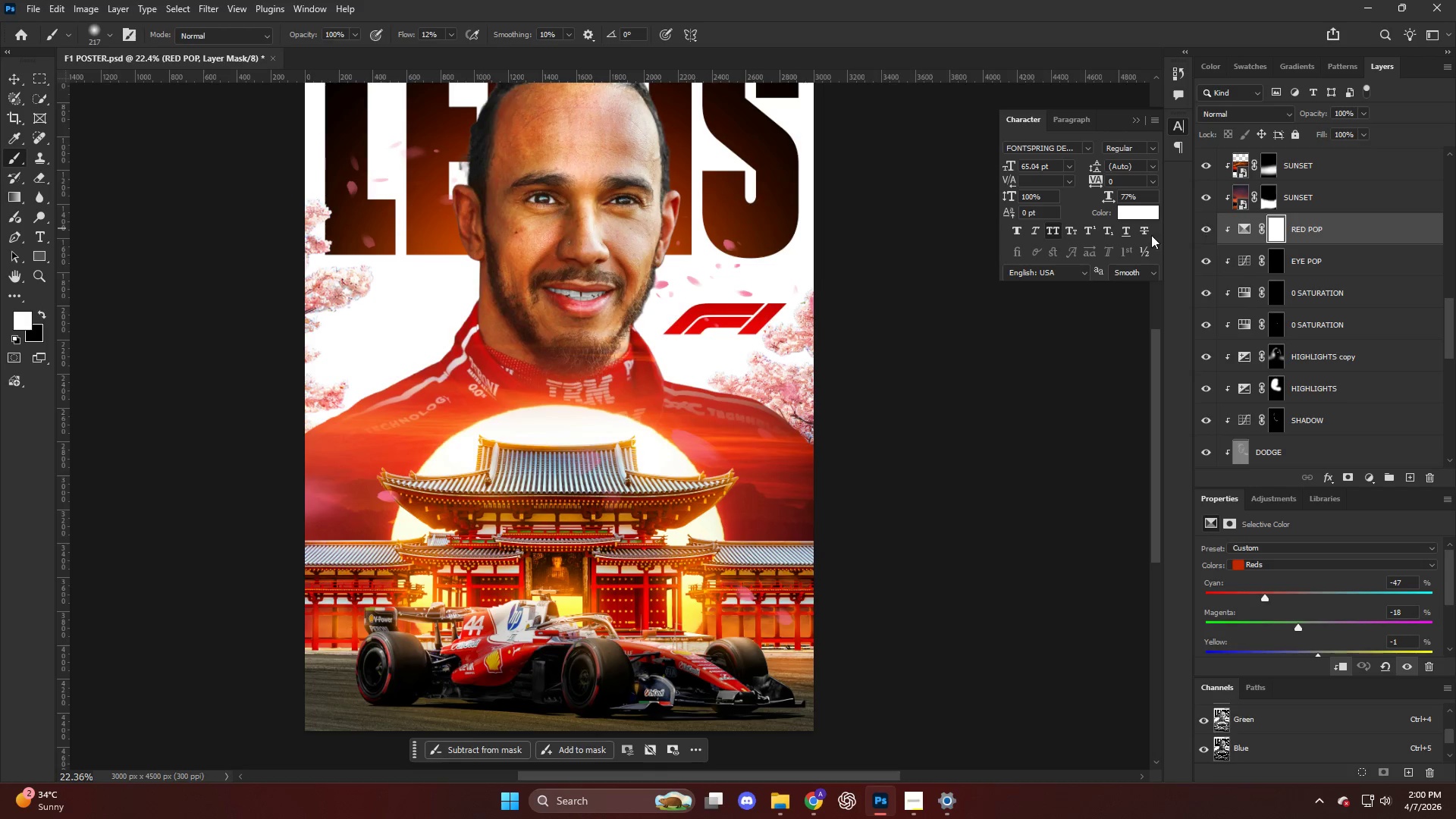 
key(Alt+AltLeft)
 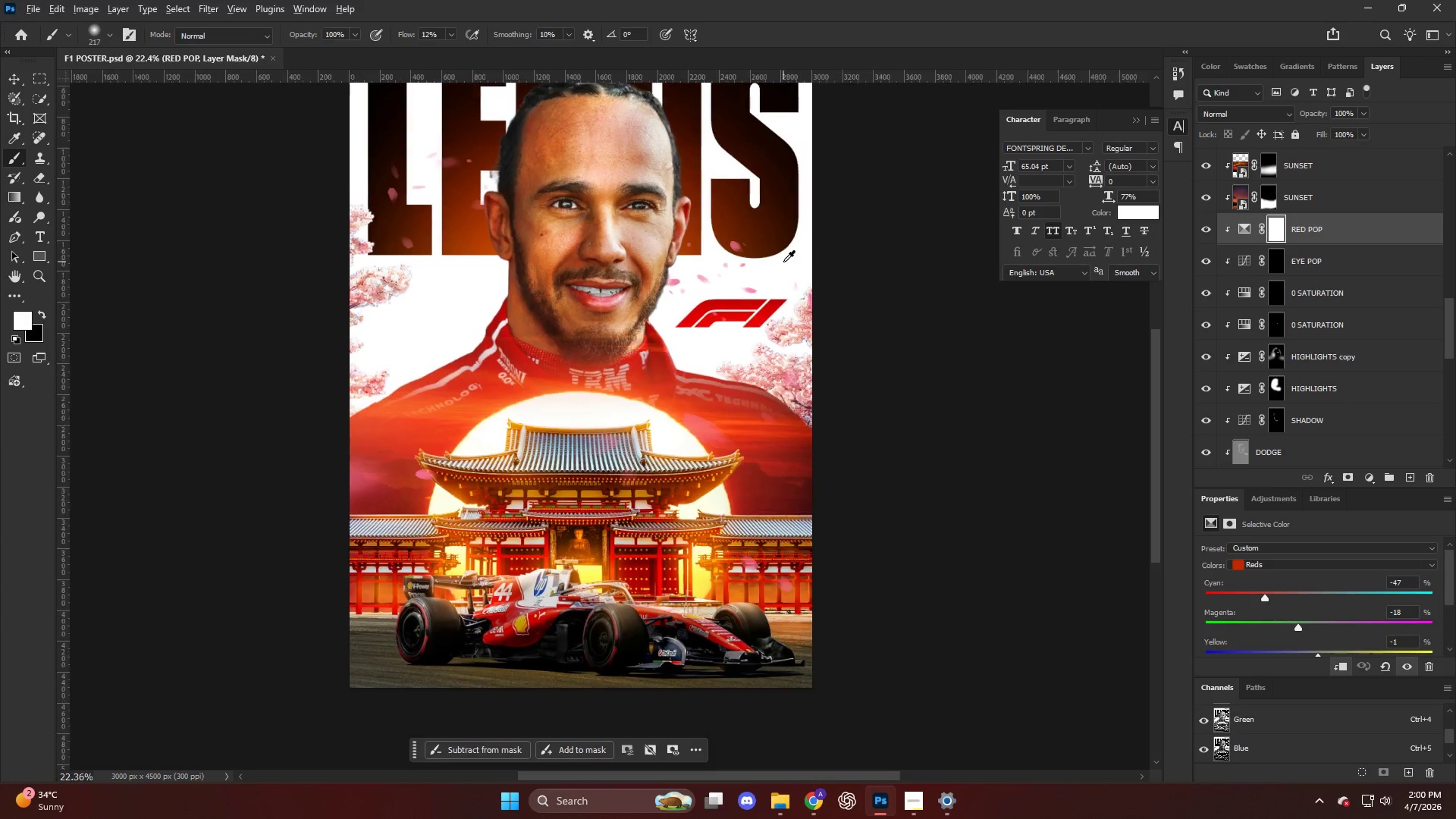 
scroll: coordinate [774, 260], scroll_direction: none, amount: 0.0
 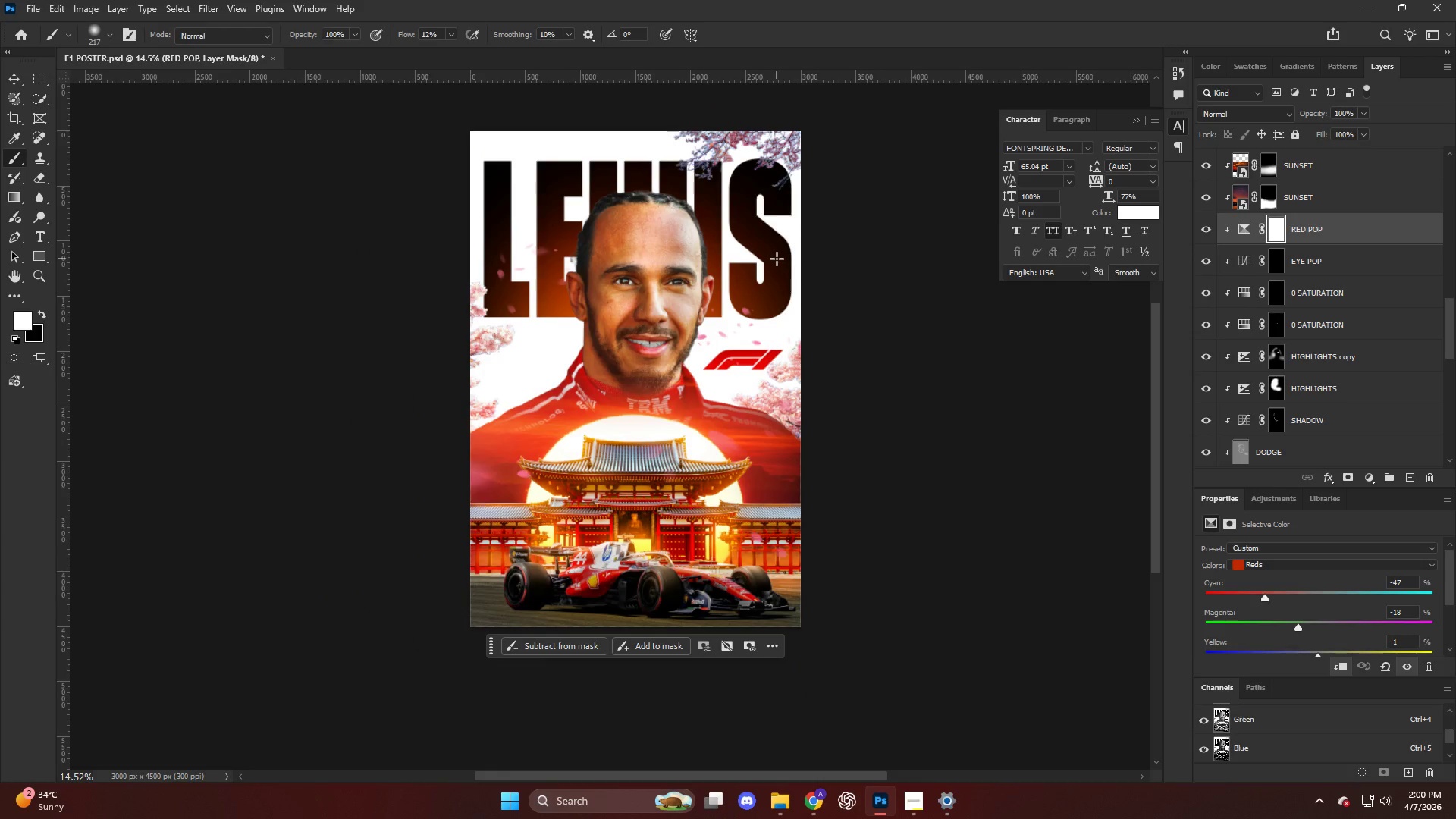 
key(Alt+AltLeft)
 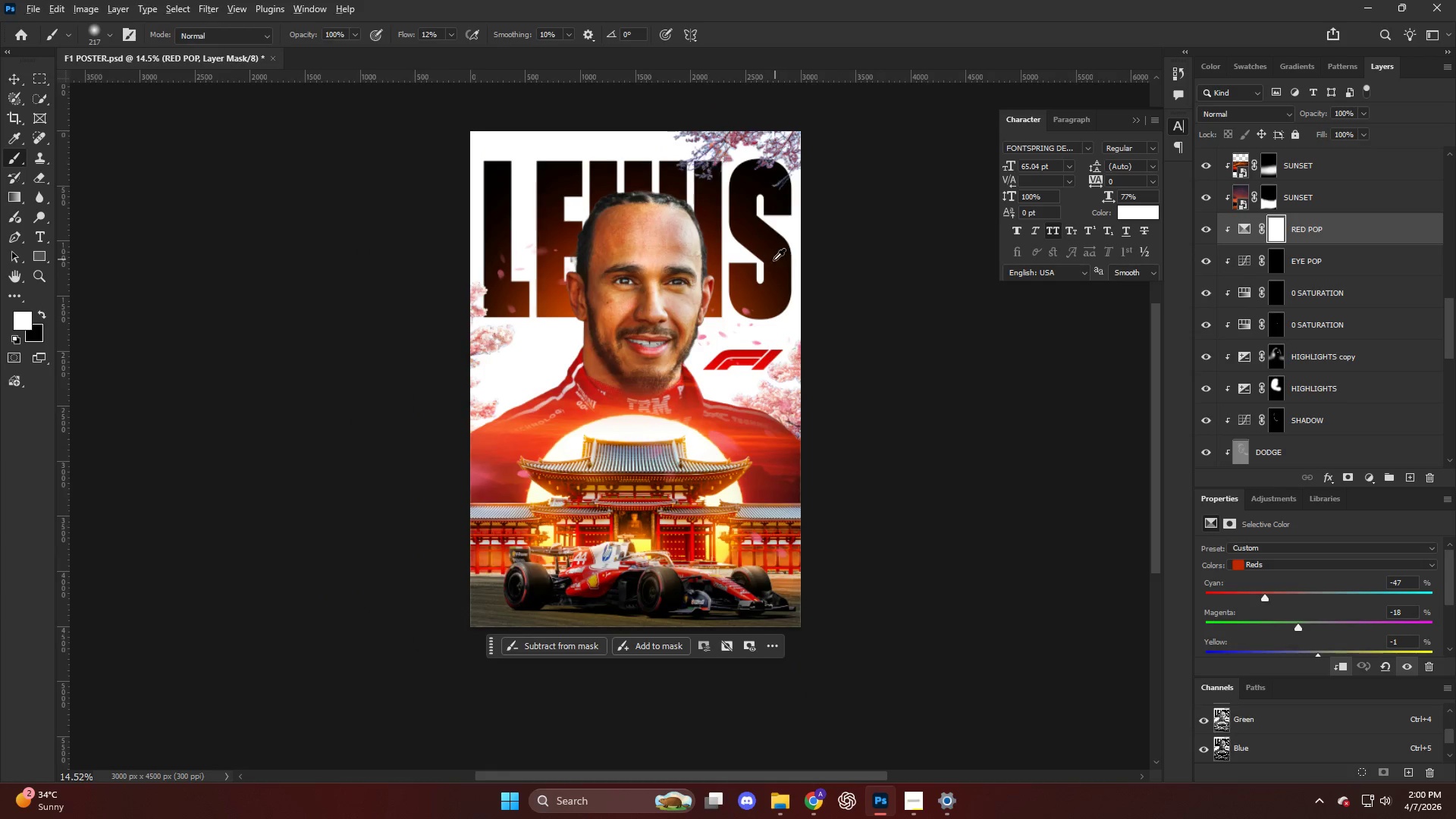 
scroll: coordinate [774, 261], scroll_direction: down, amount: 4.0
 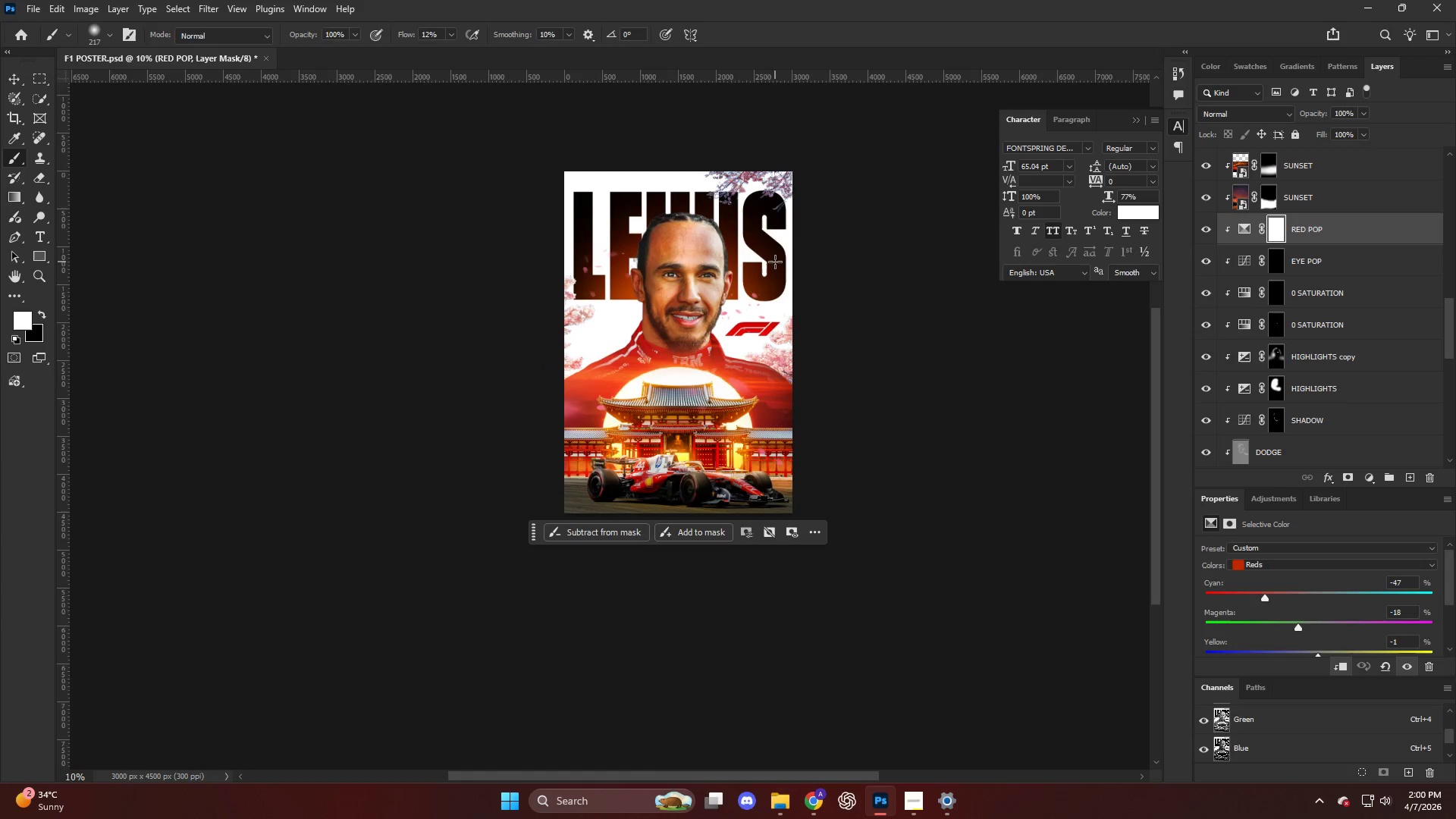 
hold_key(key=AltLeft, duration=0.48)
 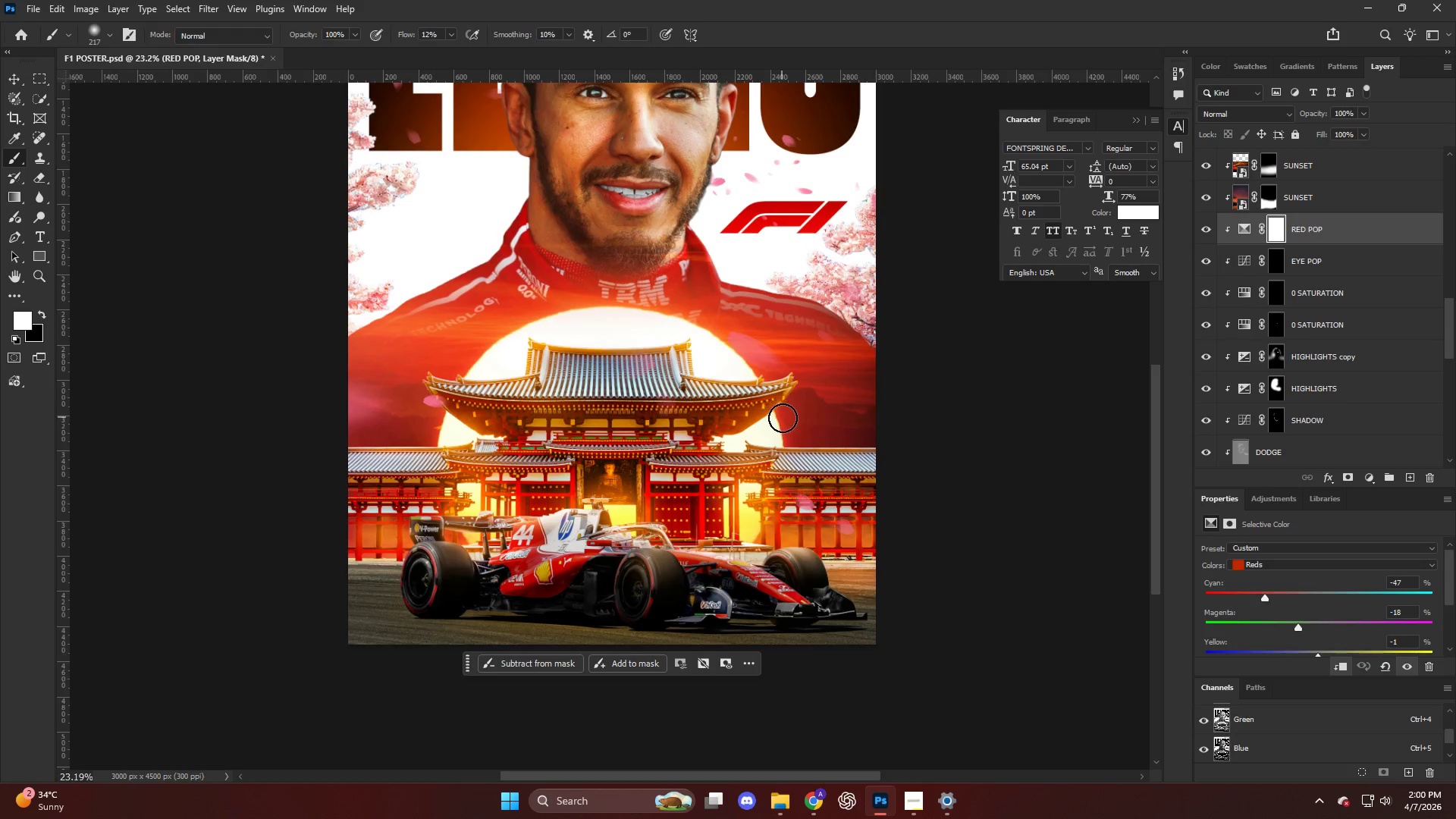 
key(CapsLock)
 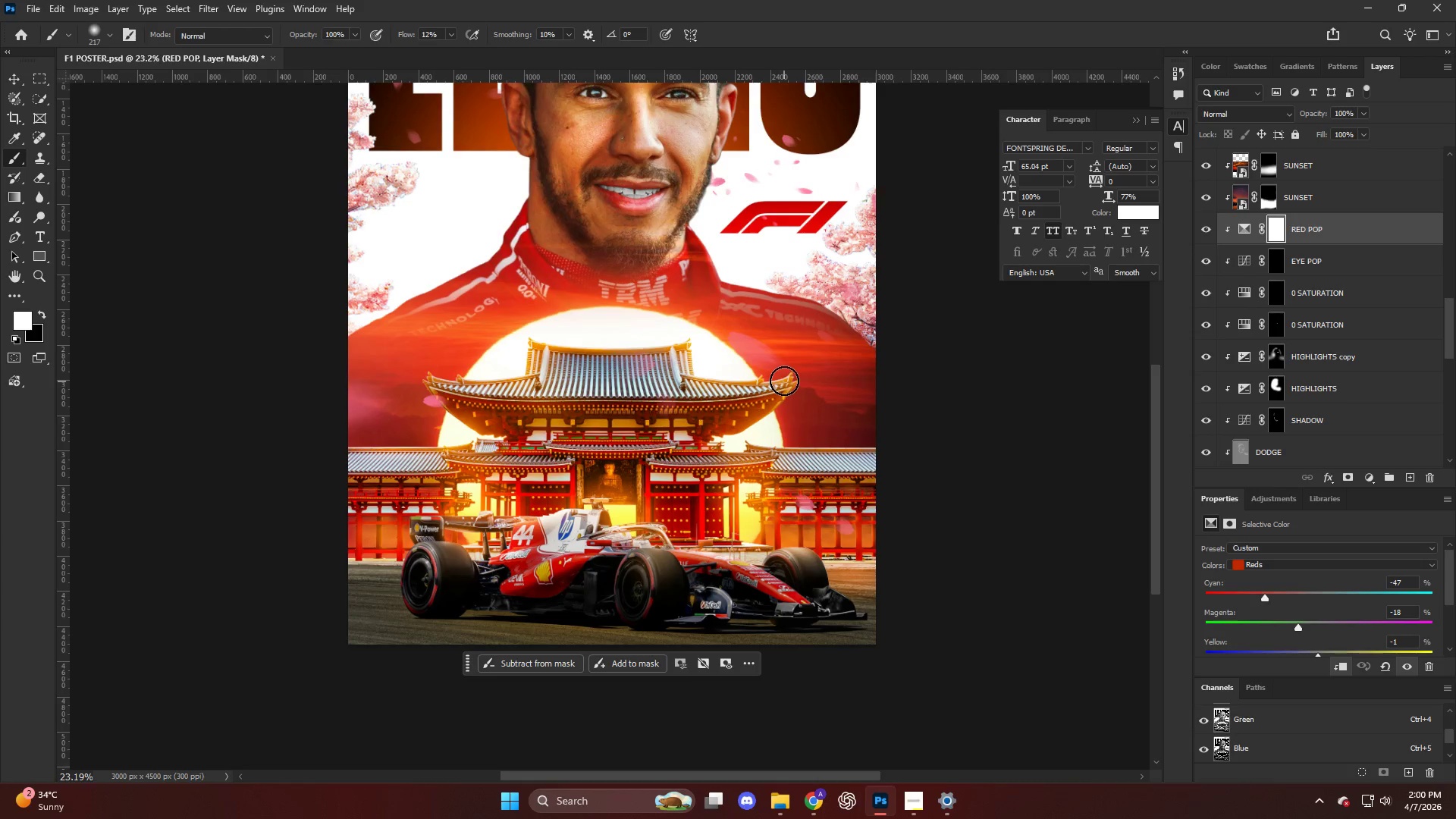 
scroll: coordinate [777, 419], scroll_direction: up, amount: 9.0
 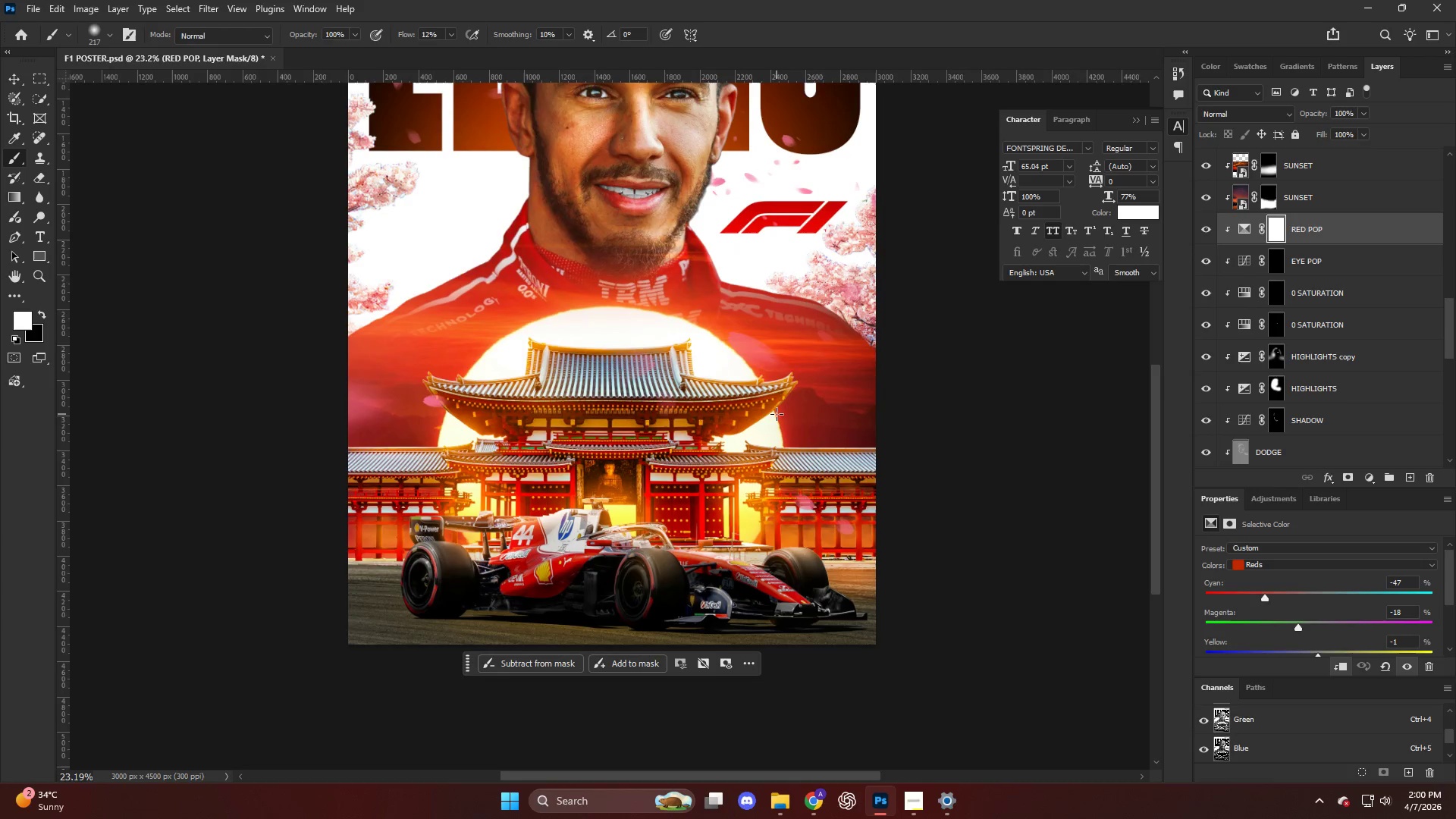 
key(Alt+AltLeft)
 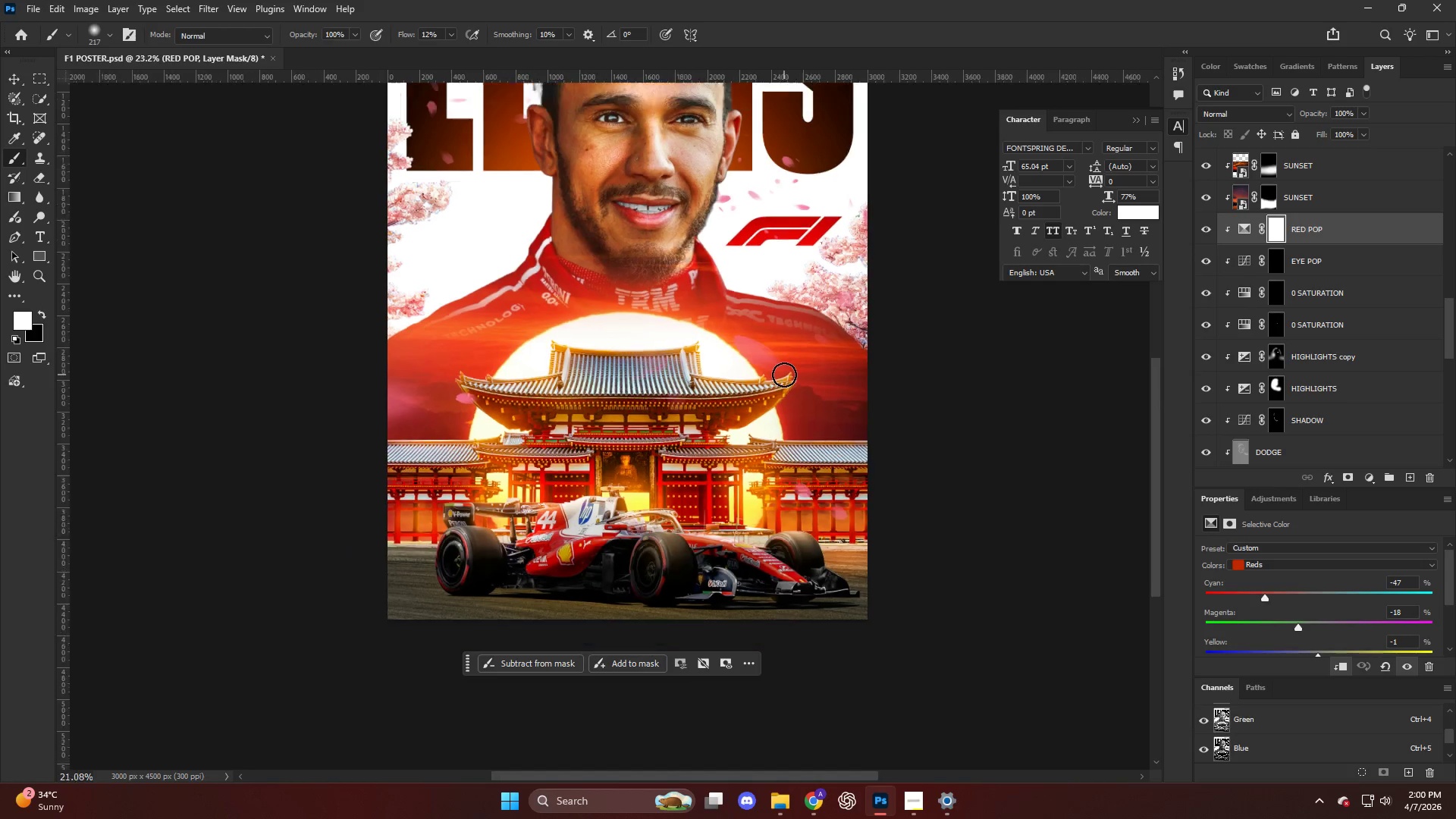 
scroll: coordinate [784, 375], scroll_direction: down, amount: 2.0
 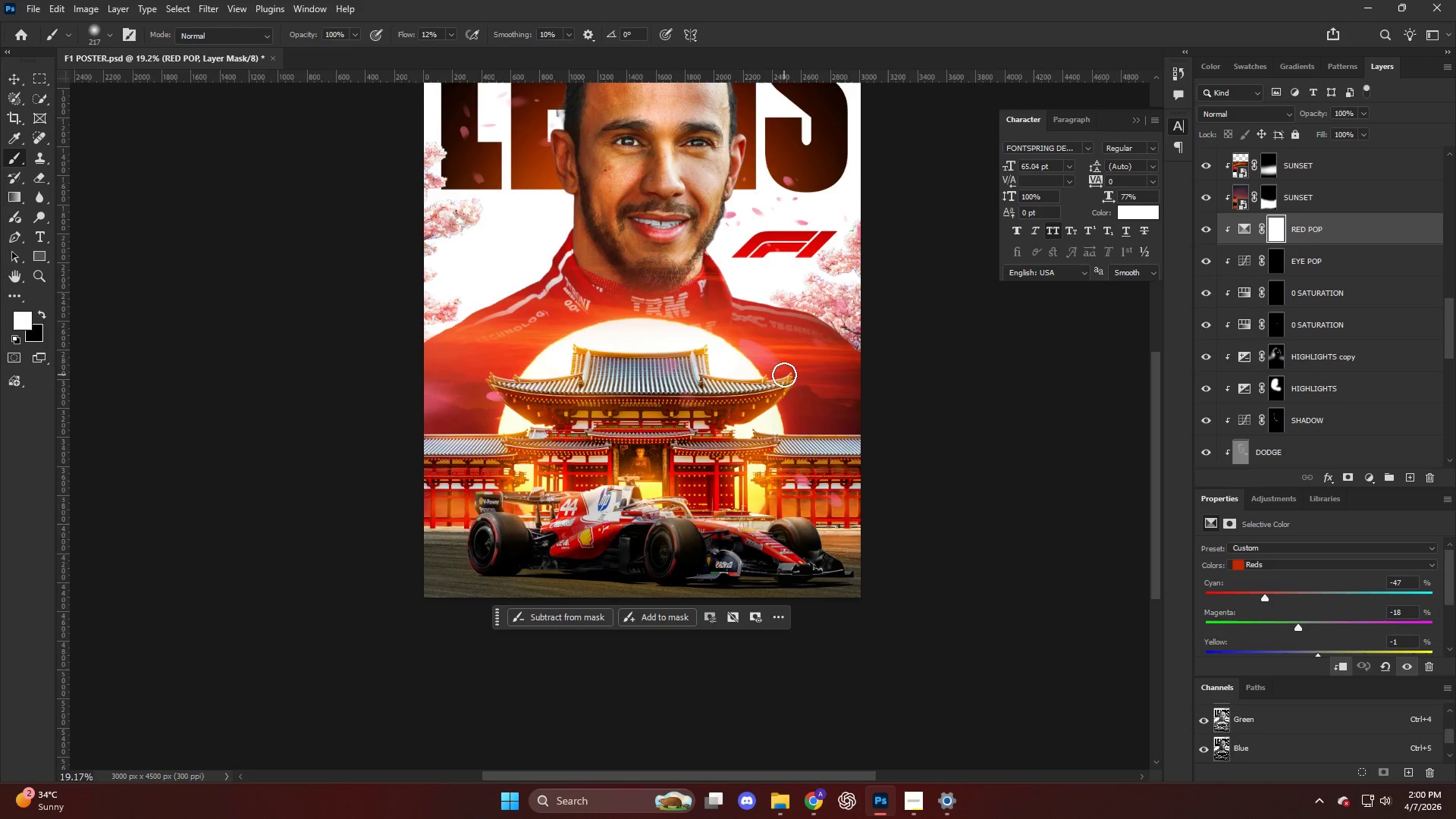 
hold_key(key=AltLeft, duration=0.55)
 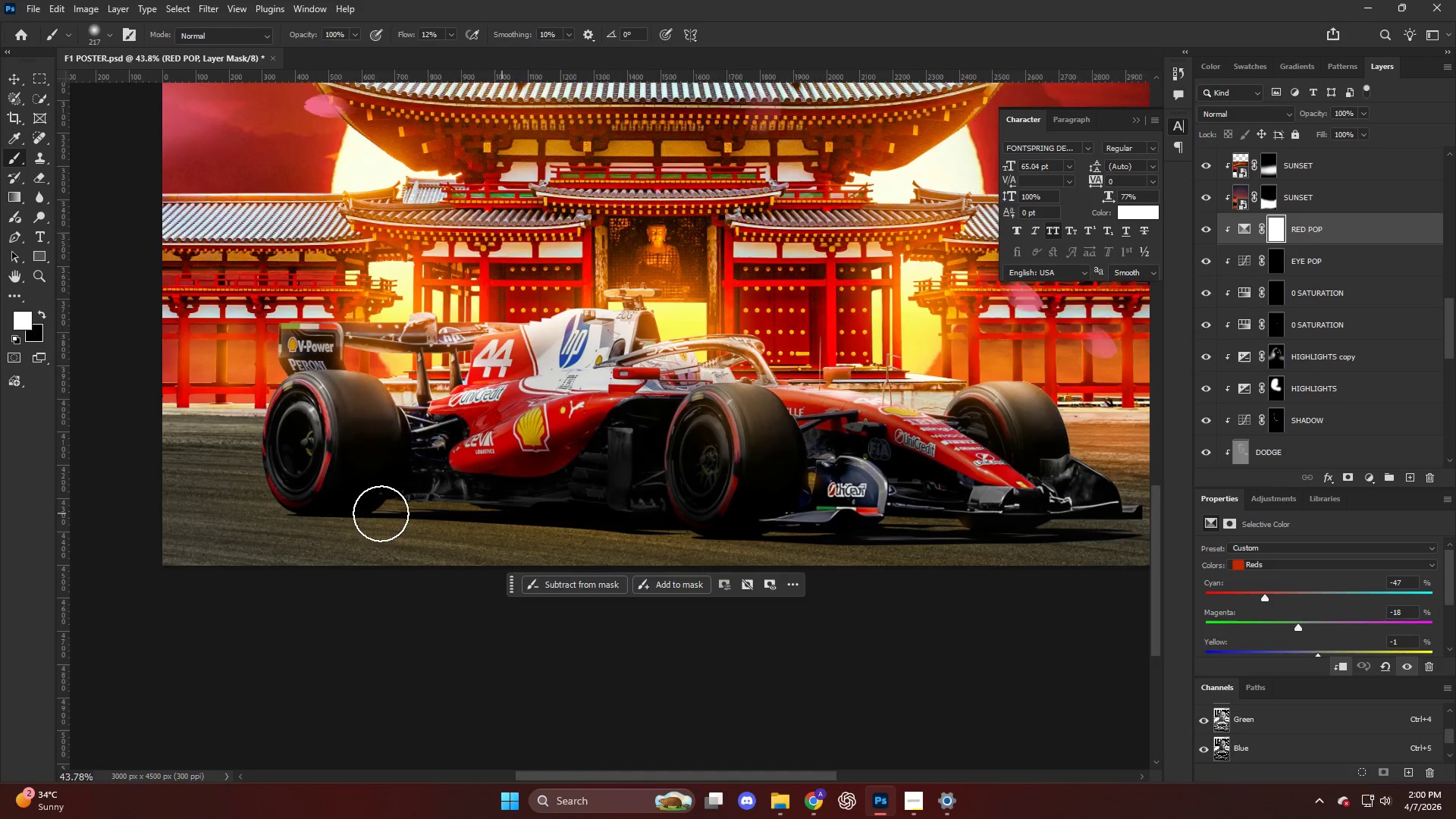 
hold_key(key=AltLeft, duration=0.52)
 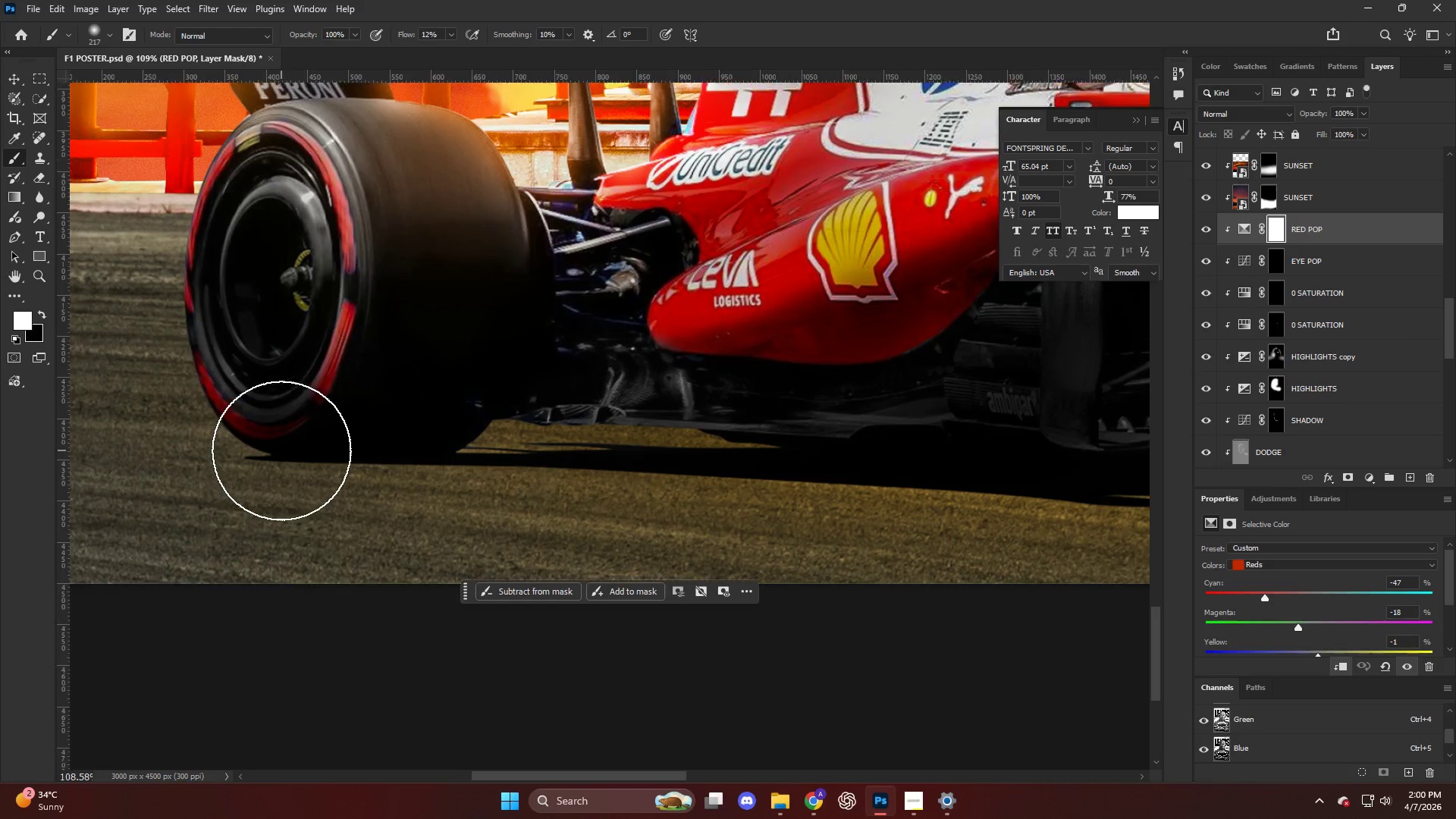 
key(Control+ControlLeft)
 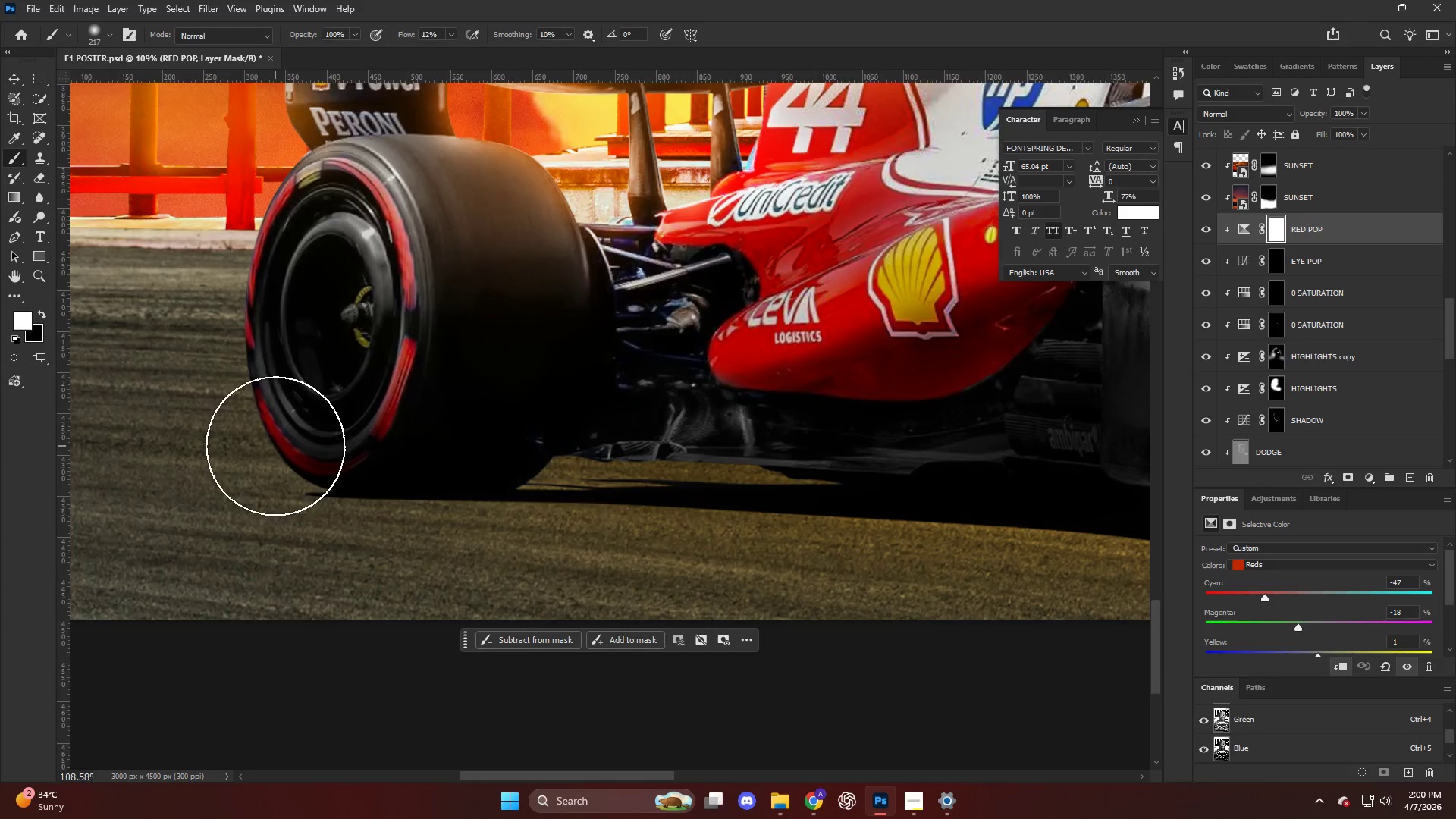 
key(Alt+AltLeft)
 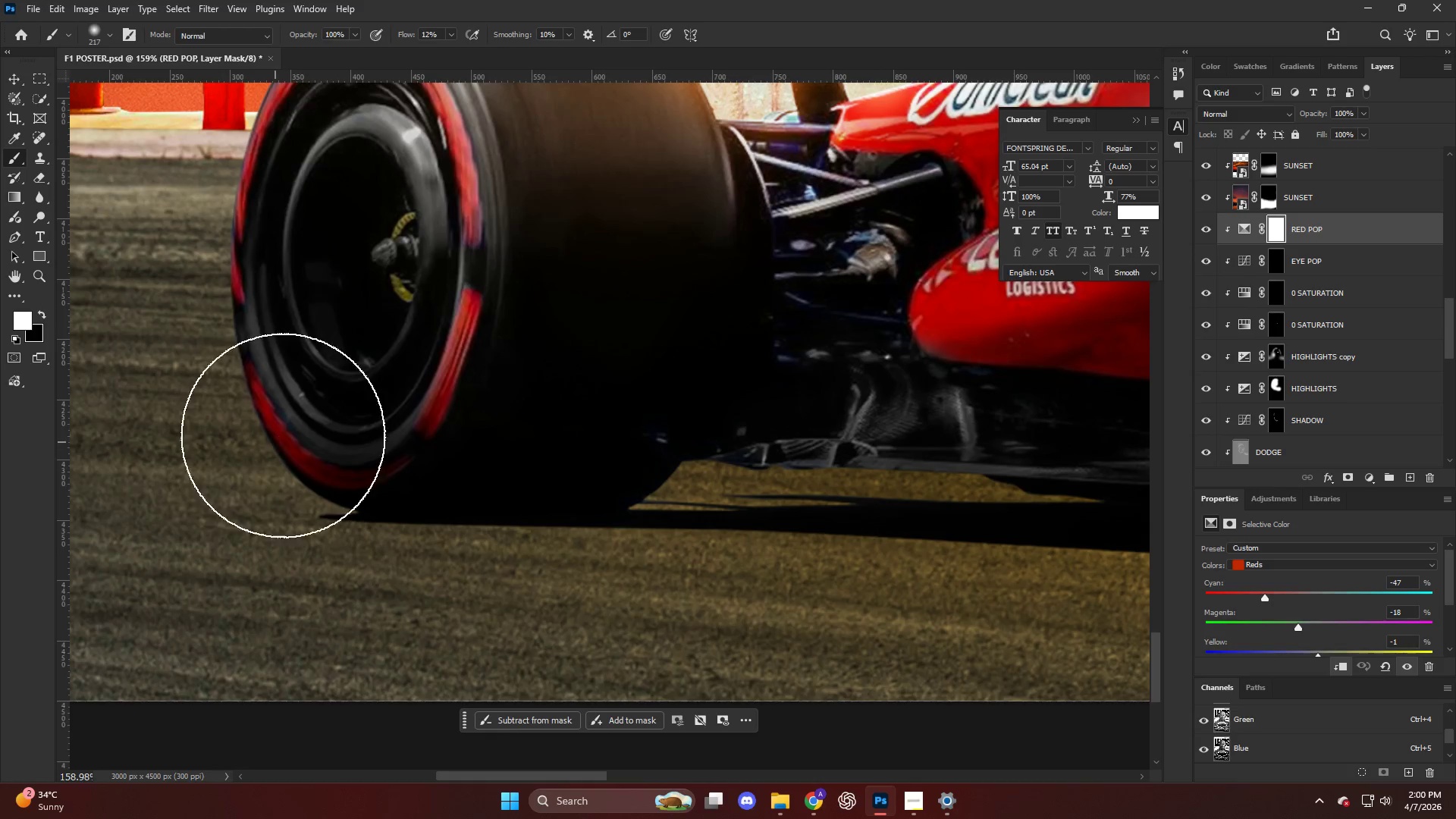 
key(V)
 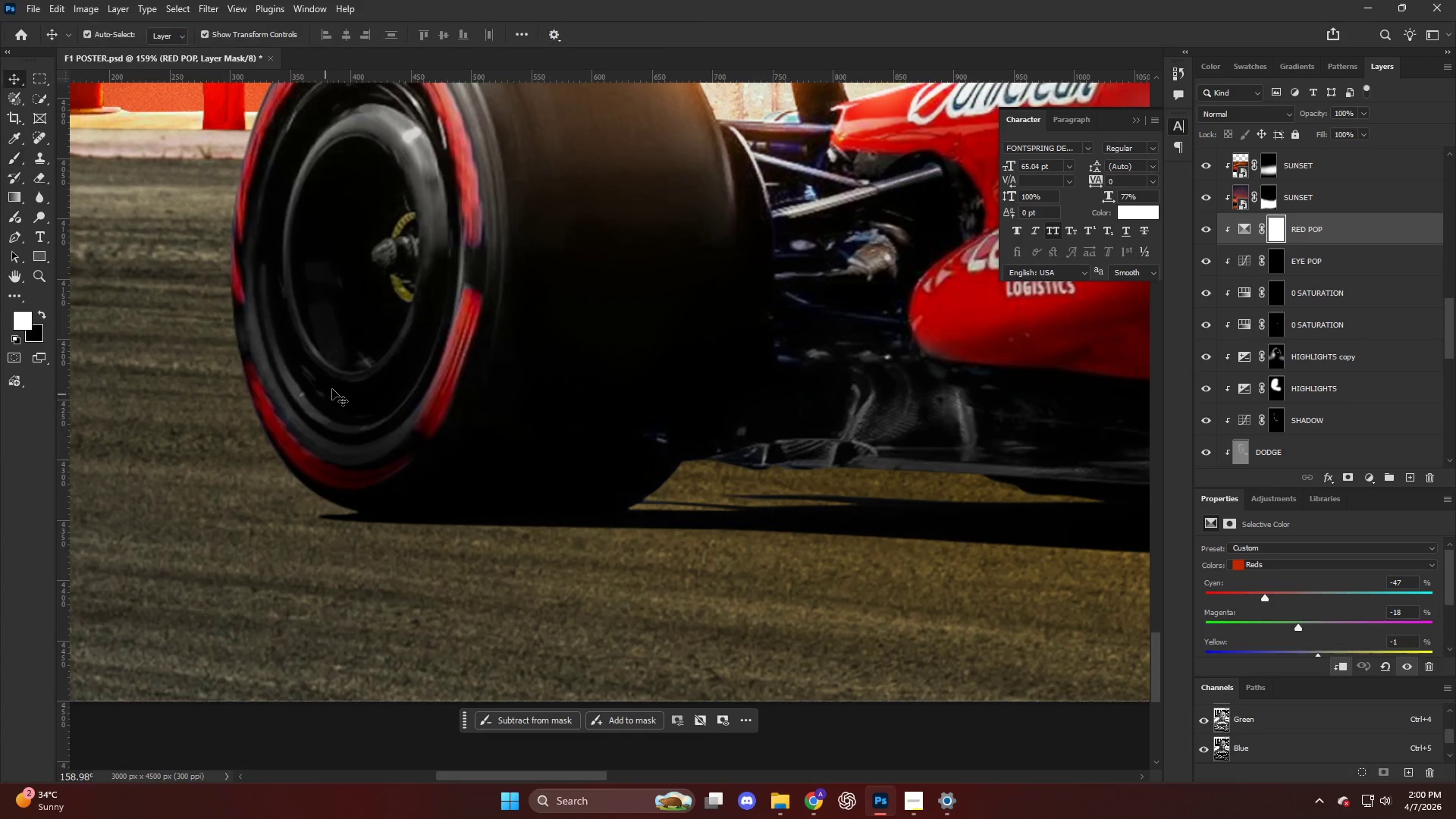 
left_click([333, 389])
 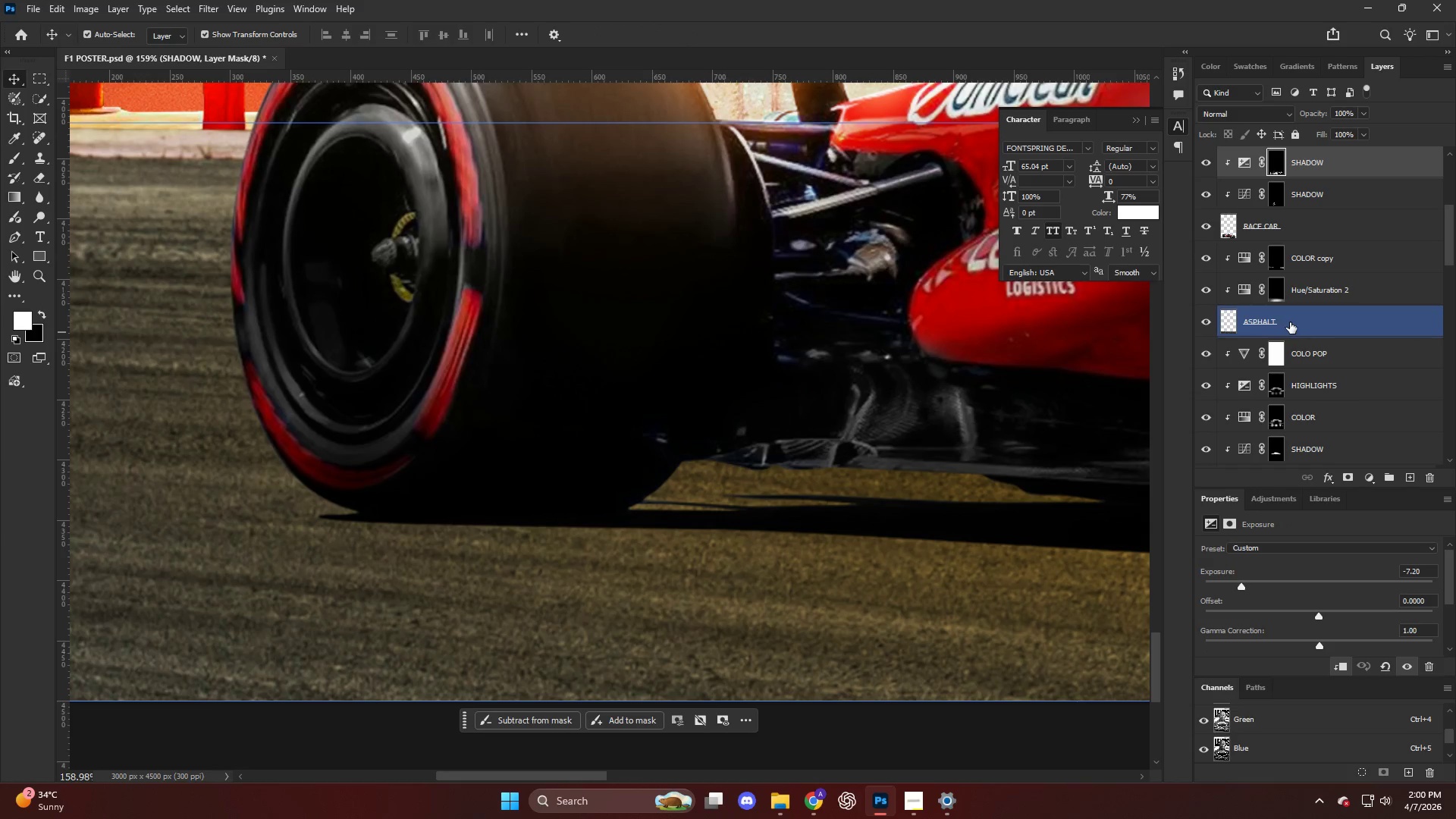 
scroll: coordinate [275, 446], scroll_direction: up, amount: 27.0
 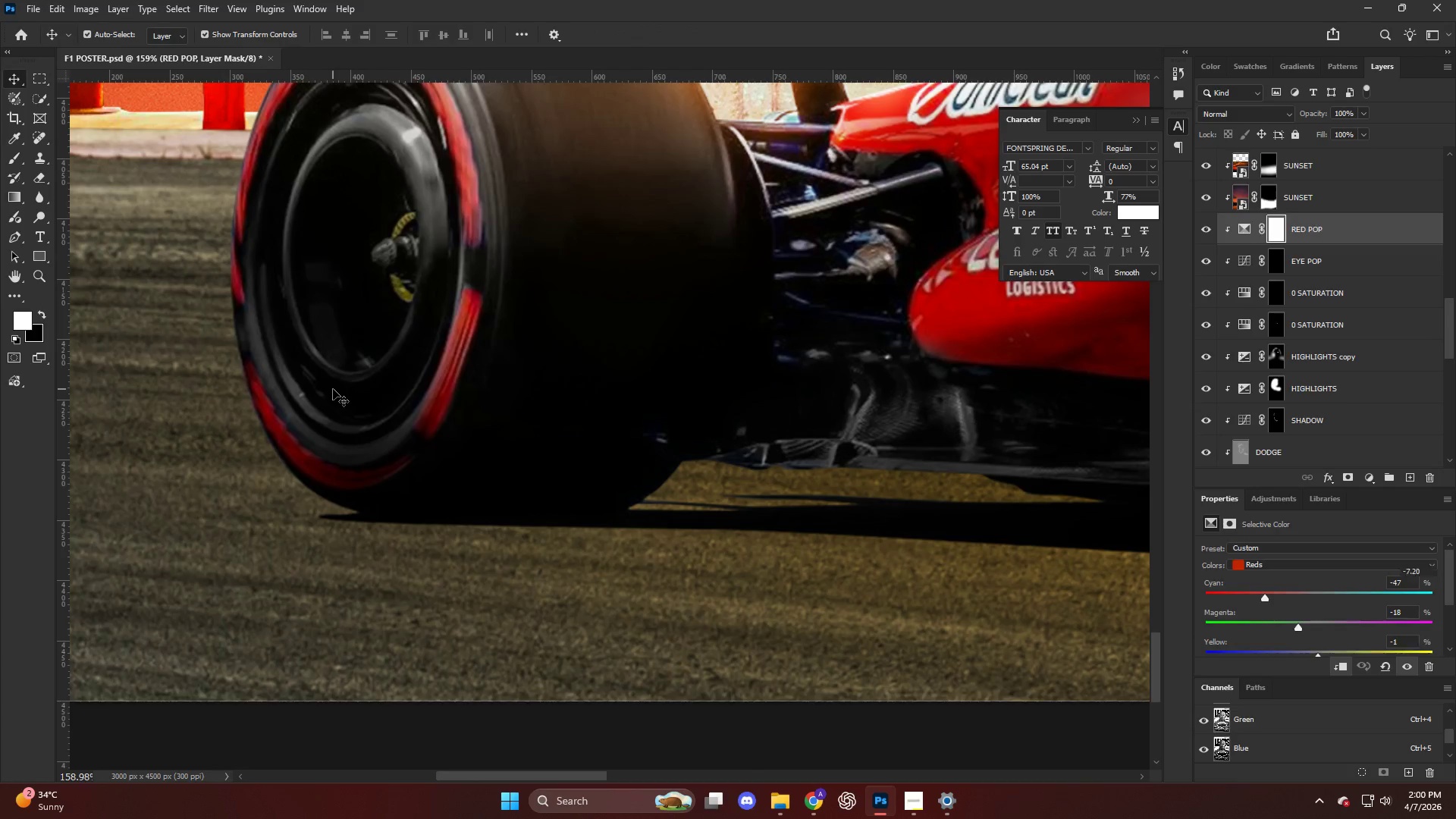 
key(V)
 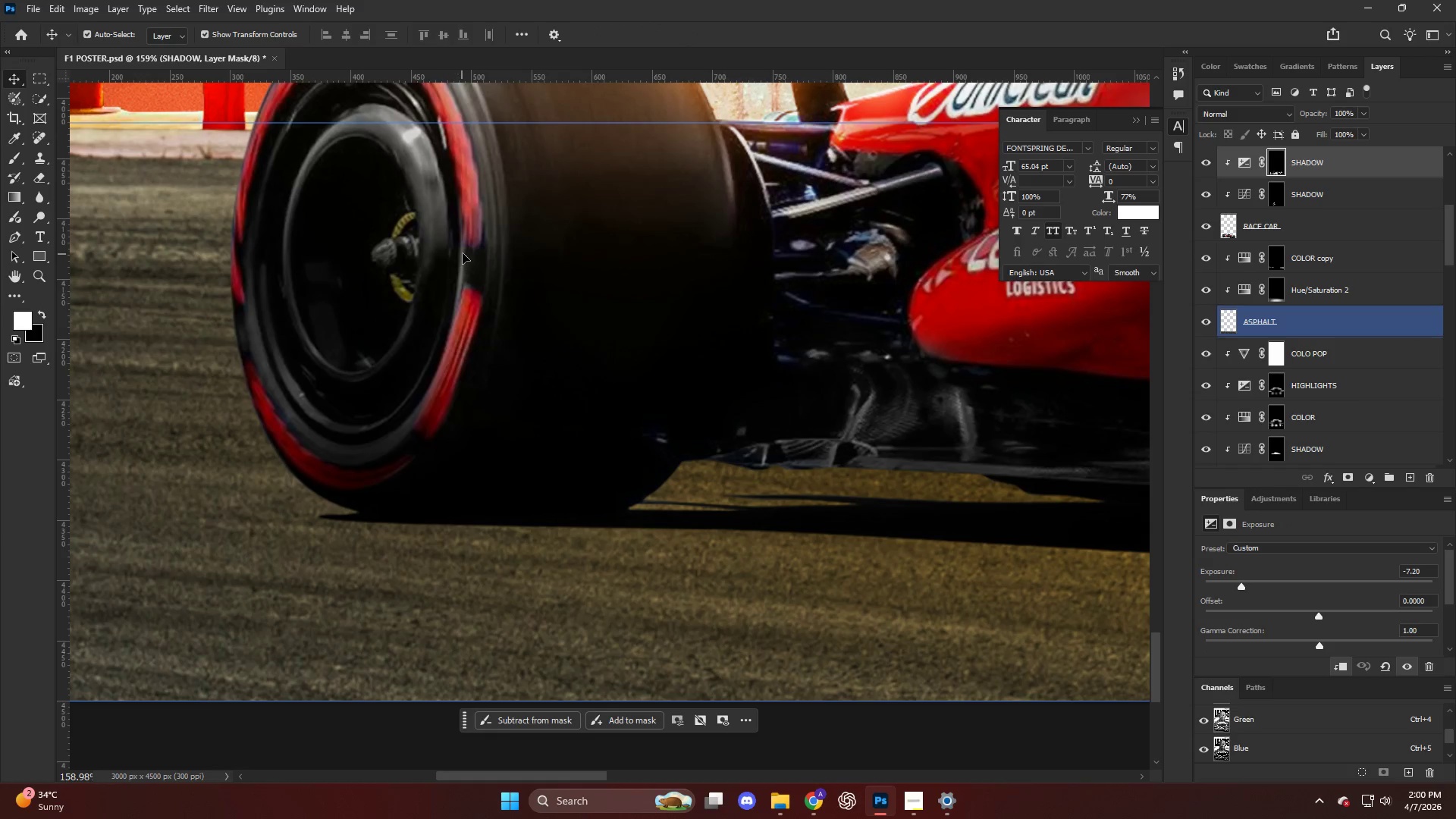 
left_click([463, 253])
 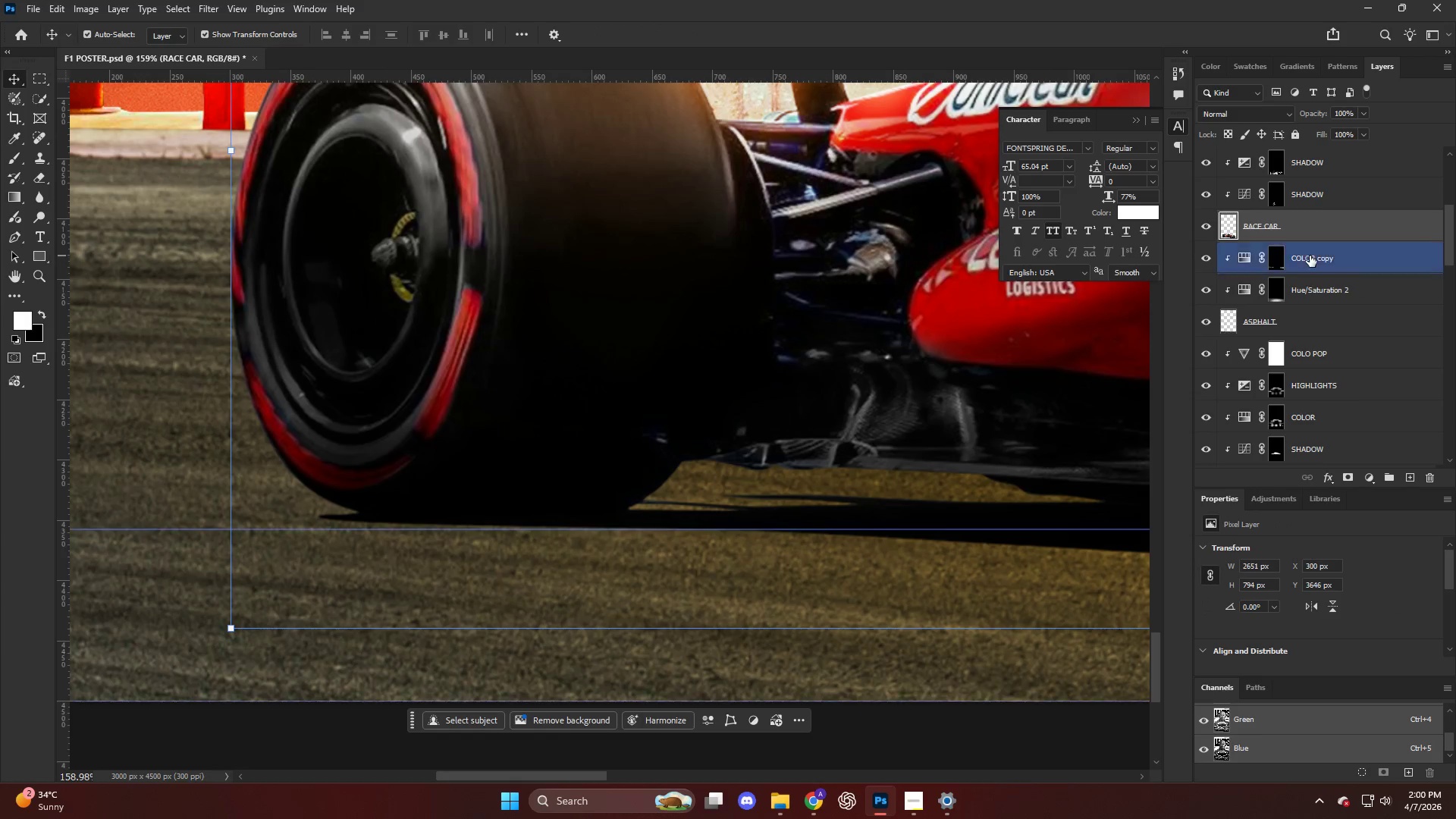 
scroll: coordinate [1340, 303], scroll_direction: up, amount: 3.0
 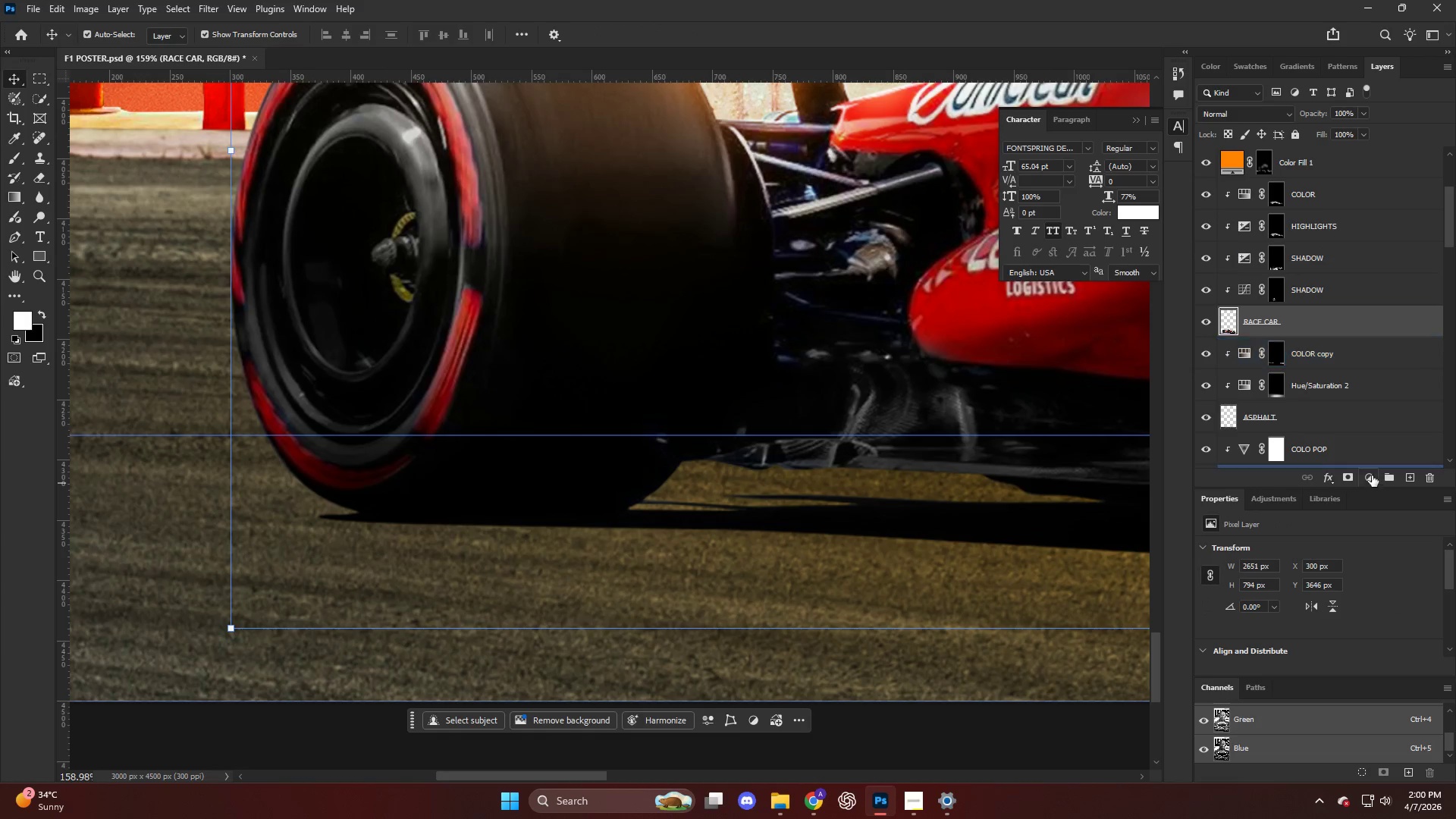 
left_click([1369, 474])
 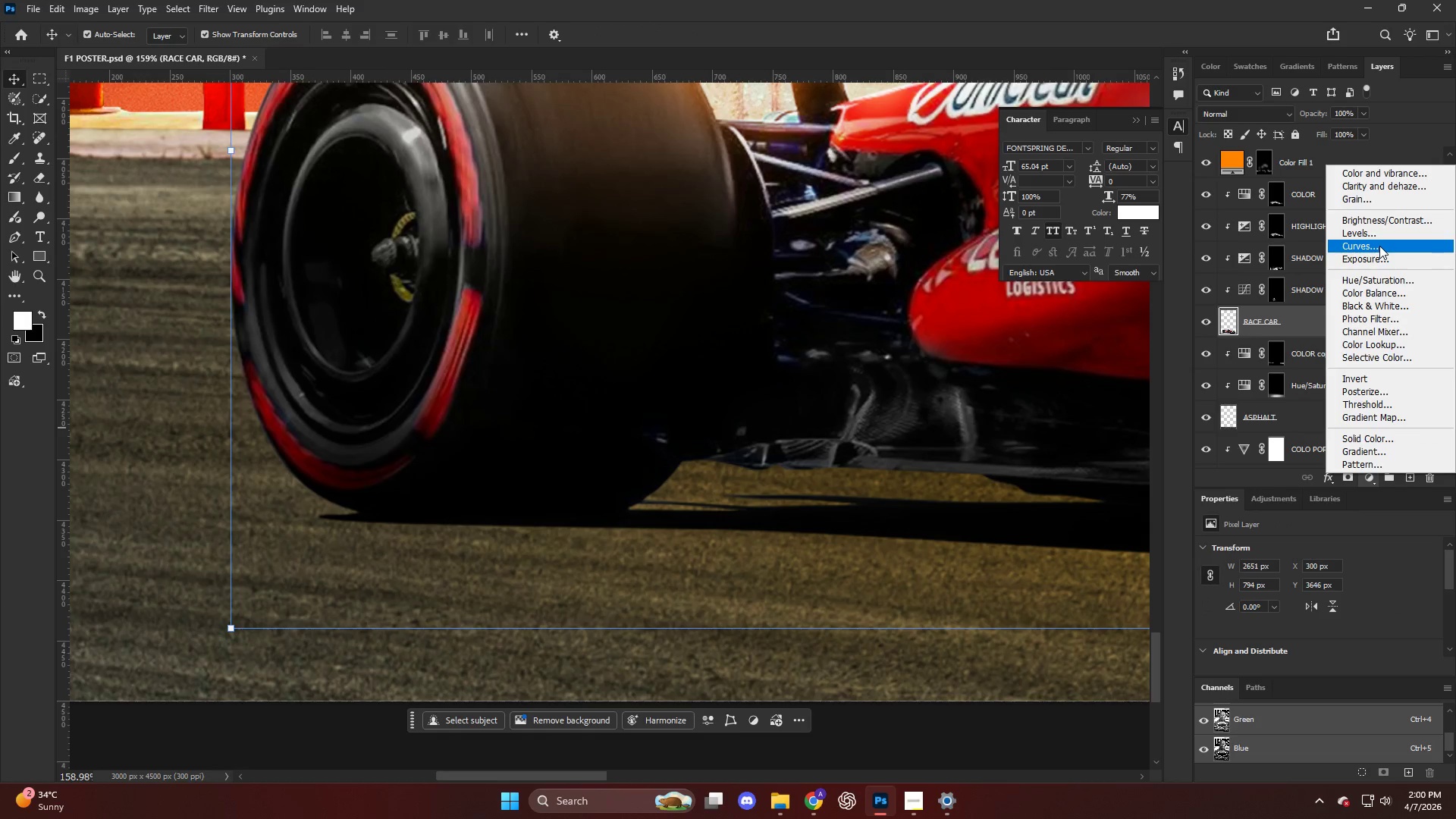 
left_click([1379, 241])
 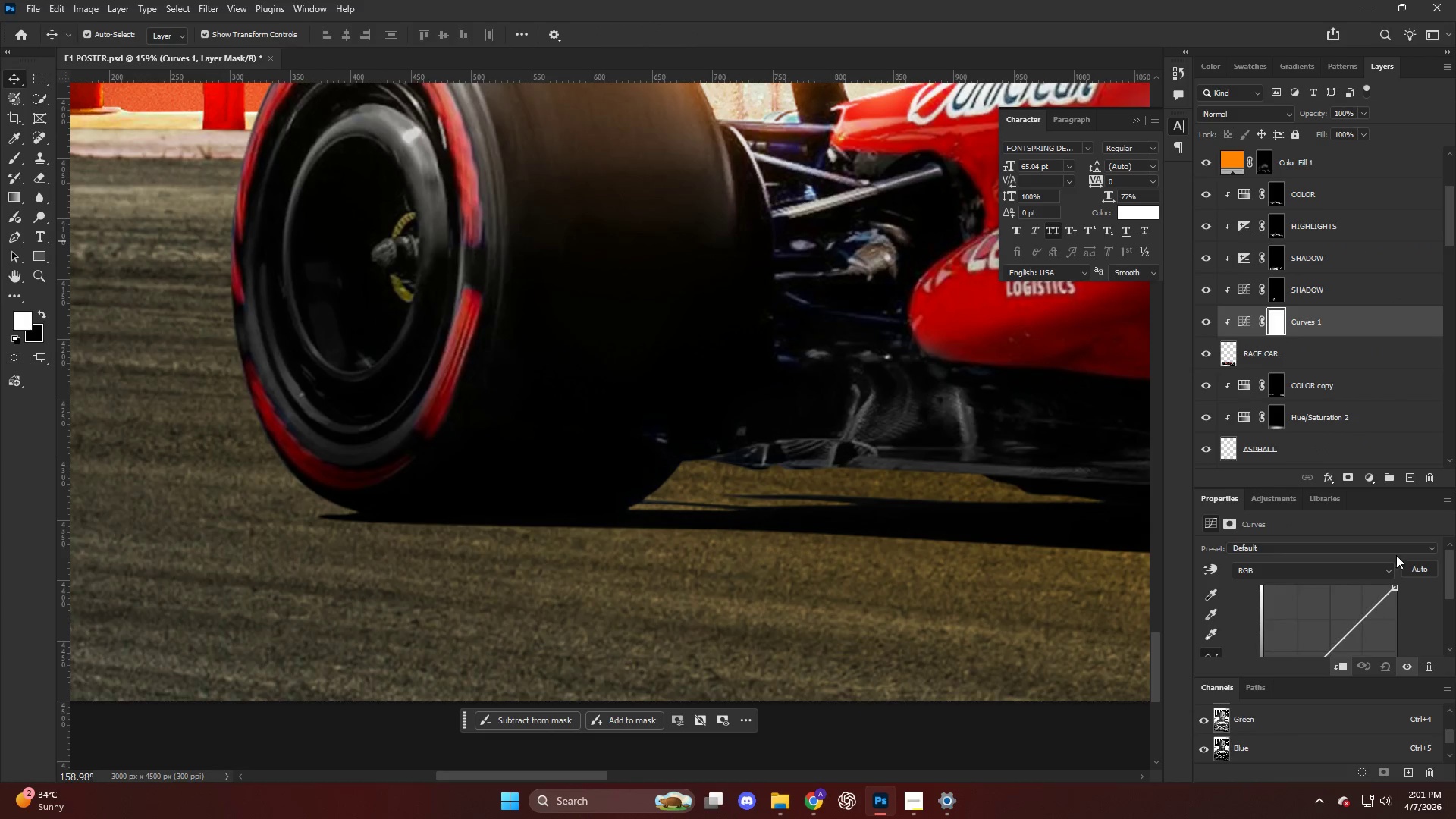 
scroll: coordinate [1399, 575], scroll_direction: down, amount: 3.0
 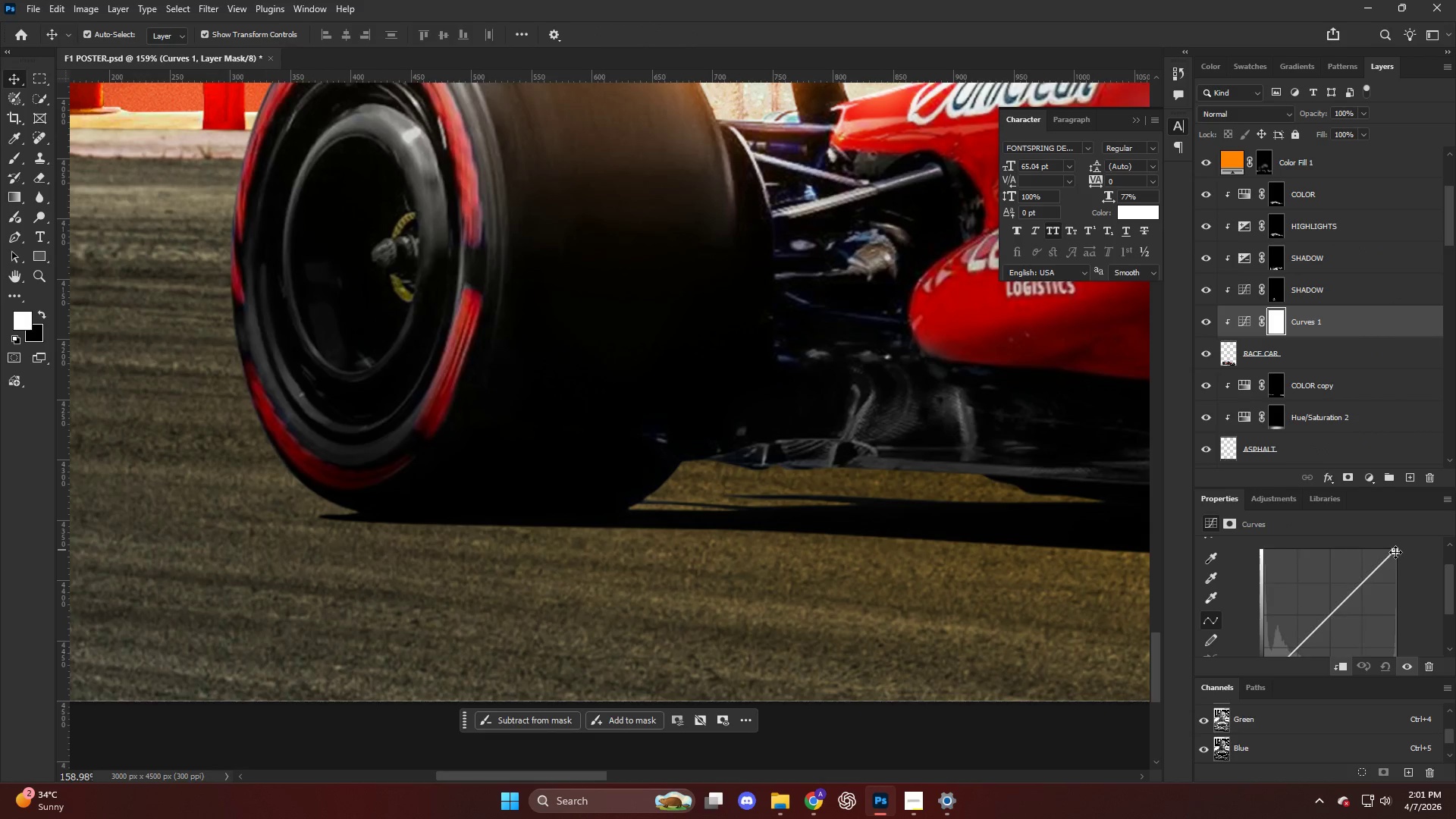 
left_click_drag(start_coordinate=[1397, 553], to_coordinate=[1419, 610])
 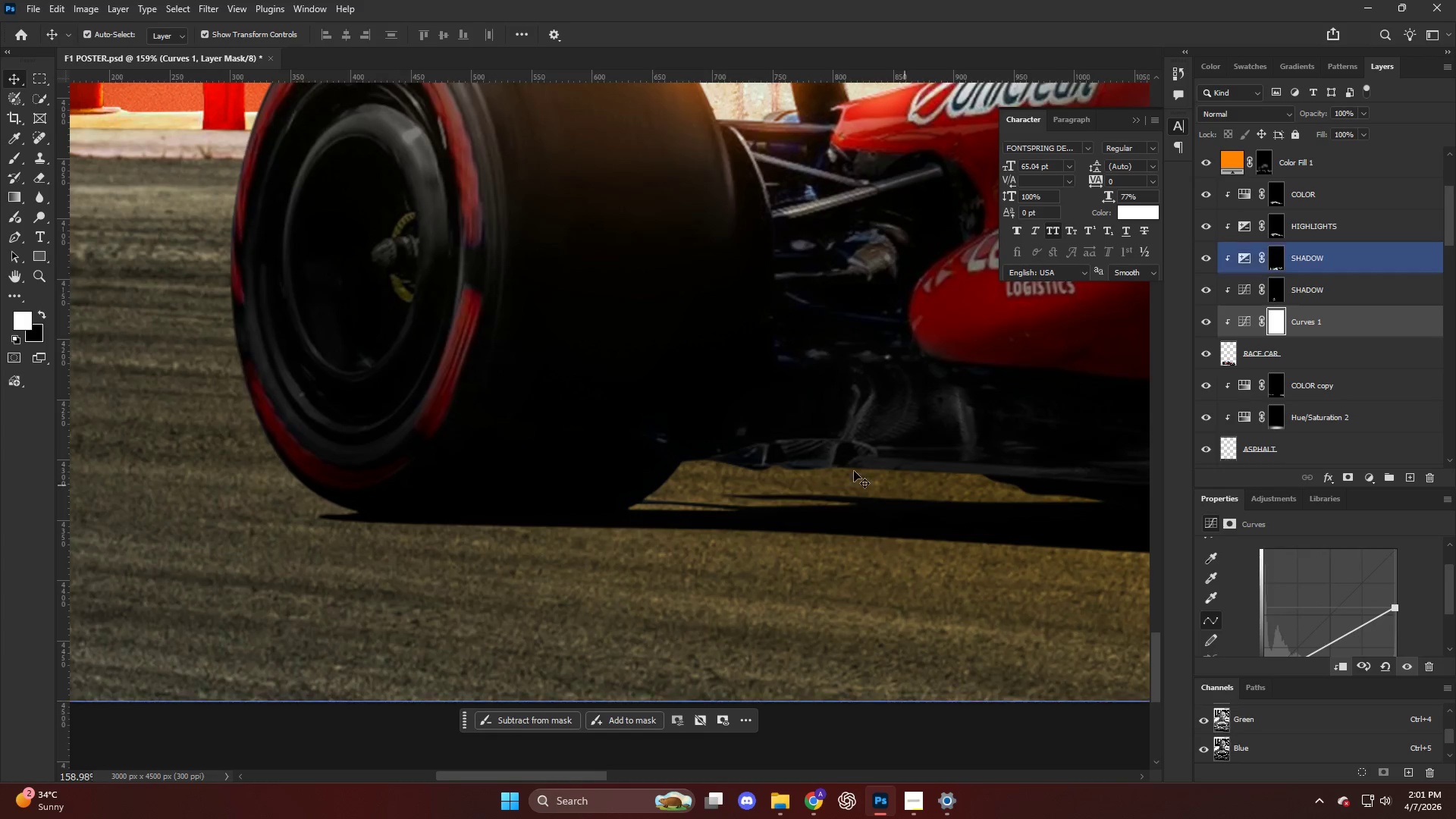 
hold_key(key=AltLeft, duration=0.45)
 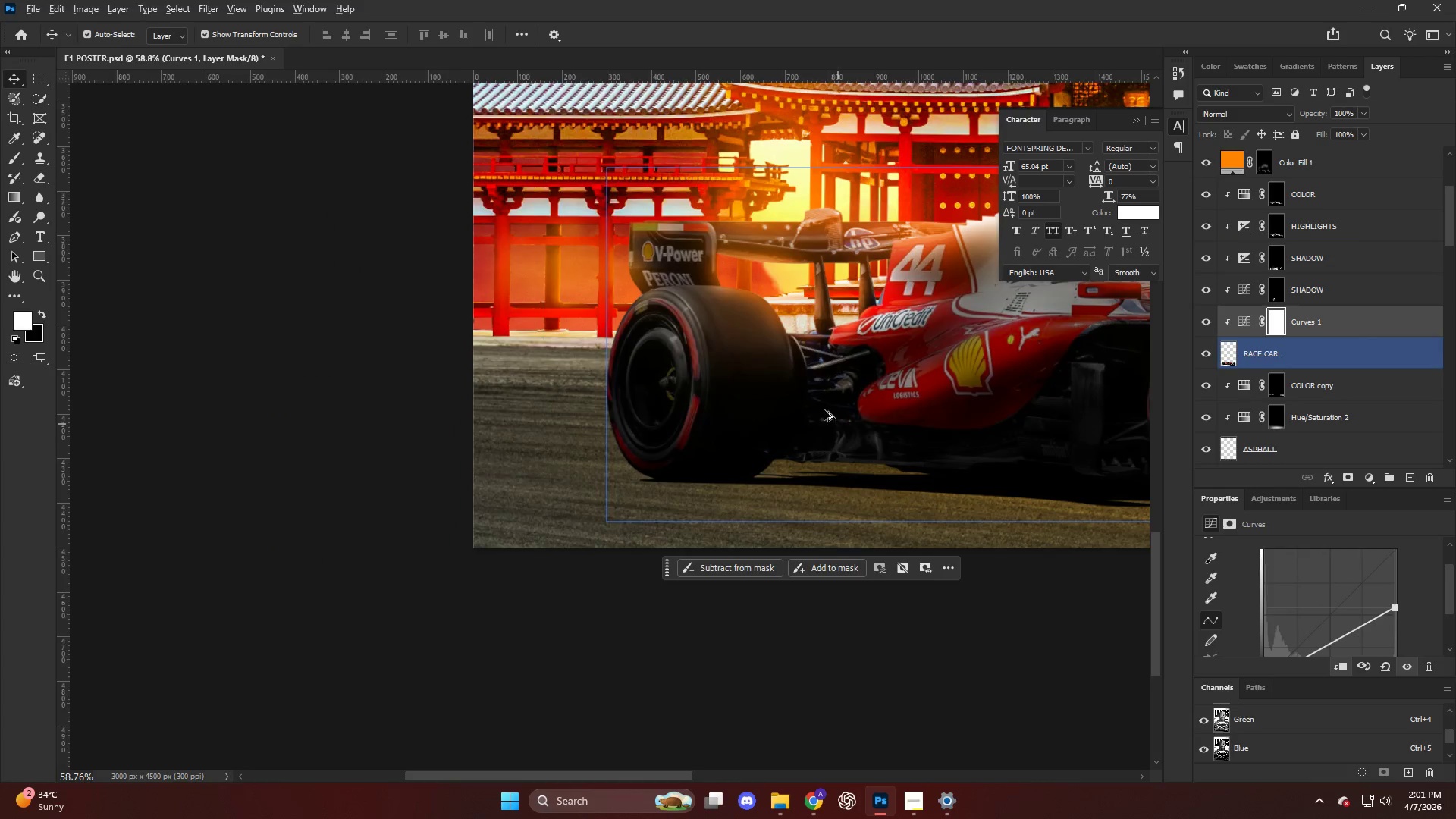 
key(Alt+AltLeft)
 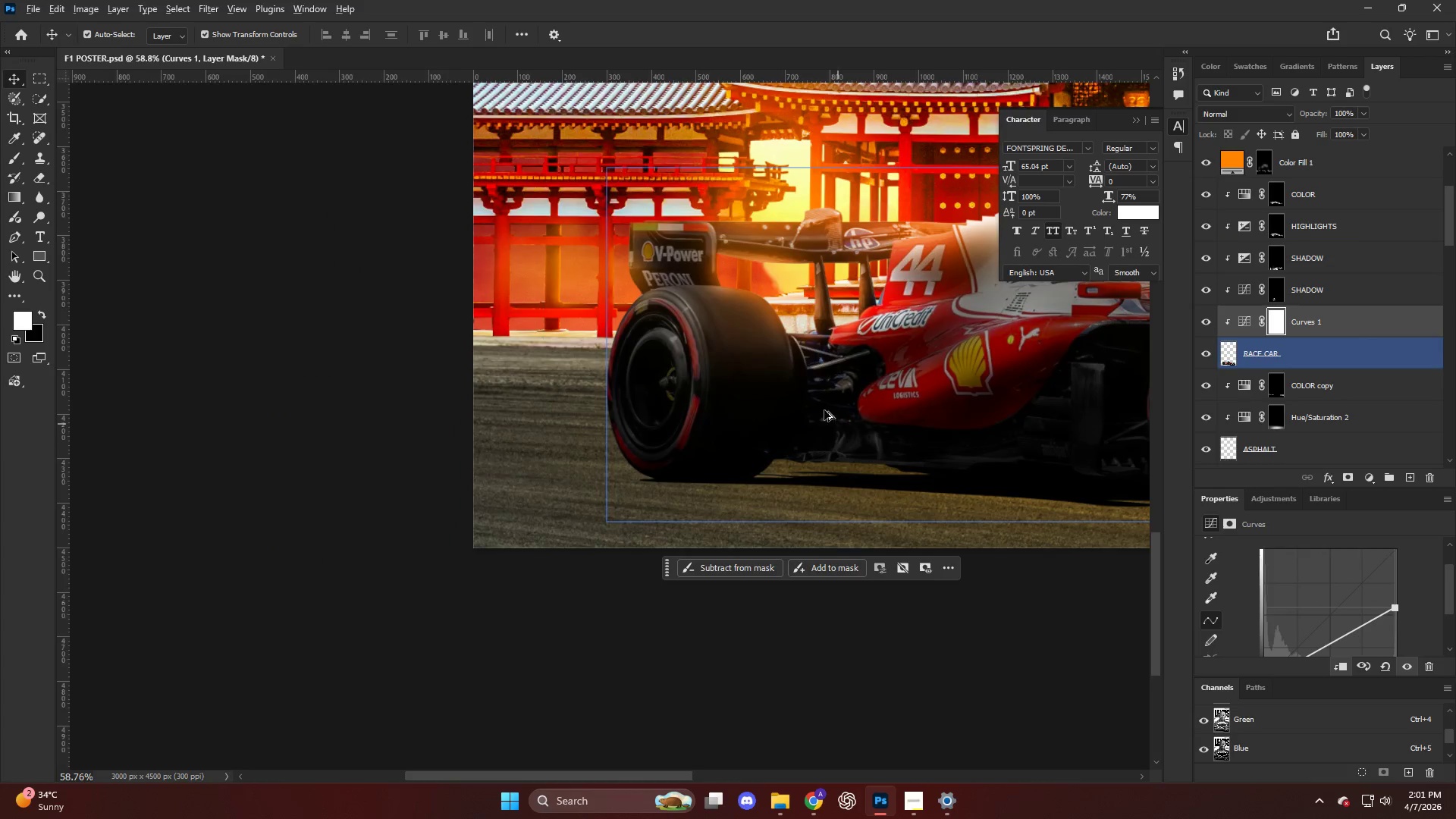 
scroll: coordinate [823, 453], scroll_direction: down, amount: 11.0
 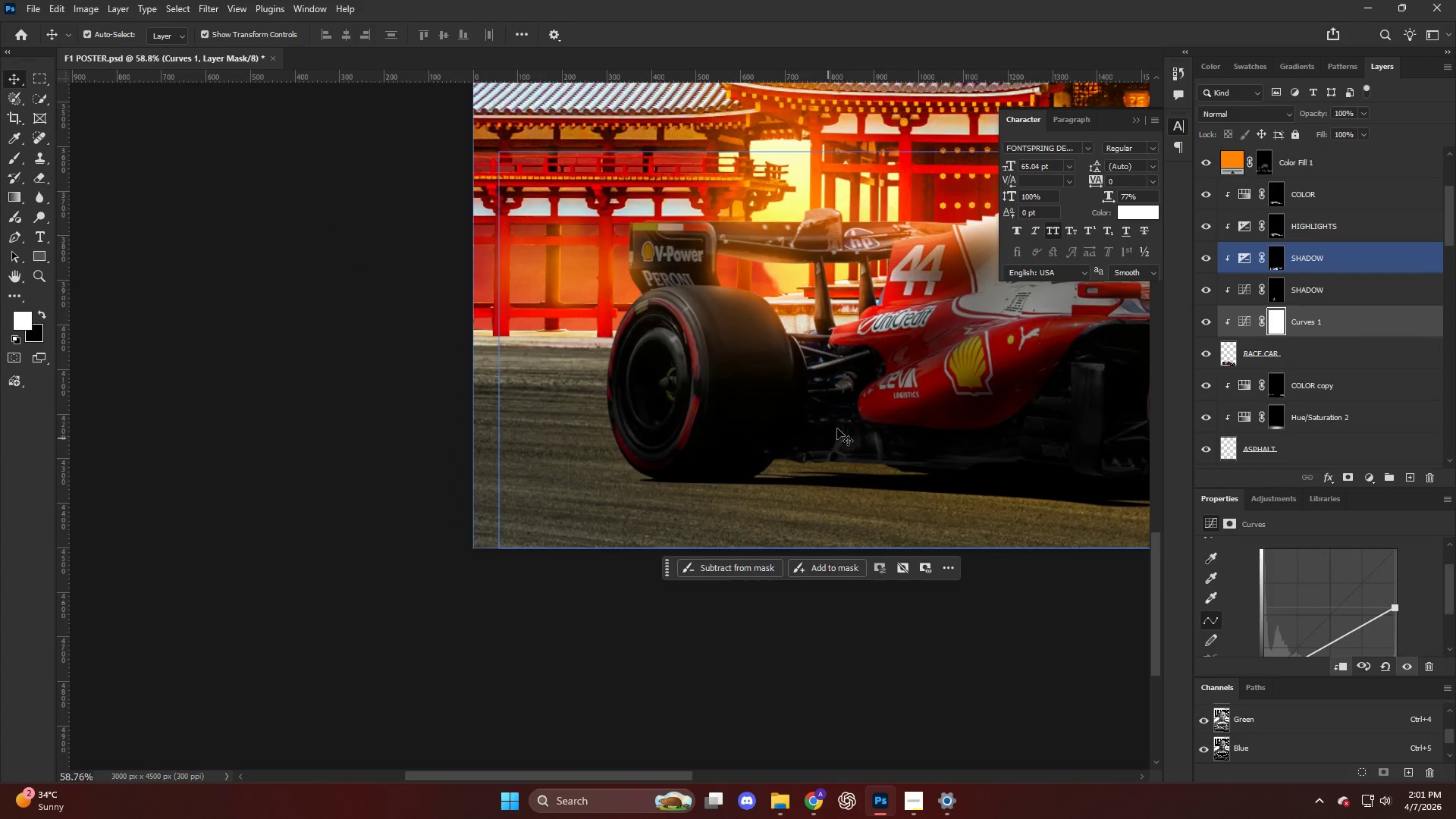 
key(Control+ControlLeft)
 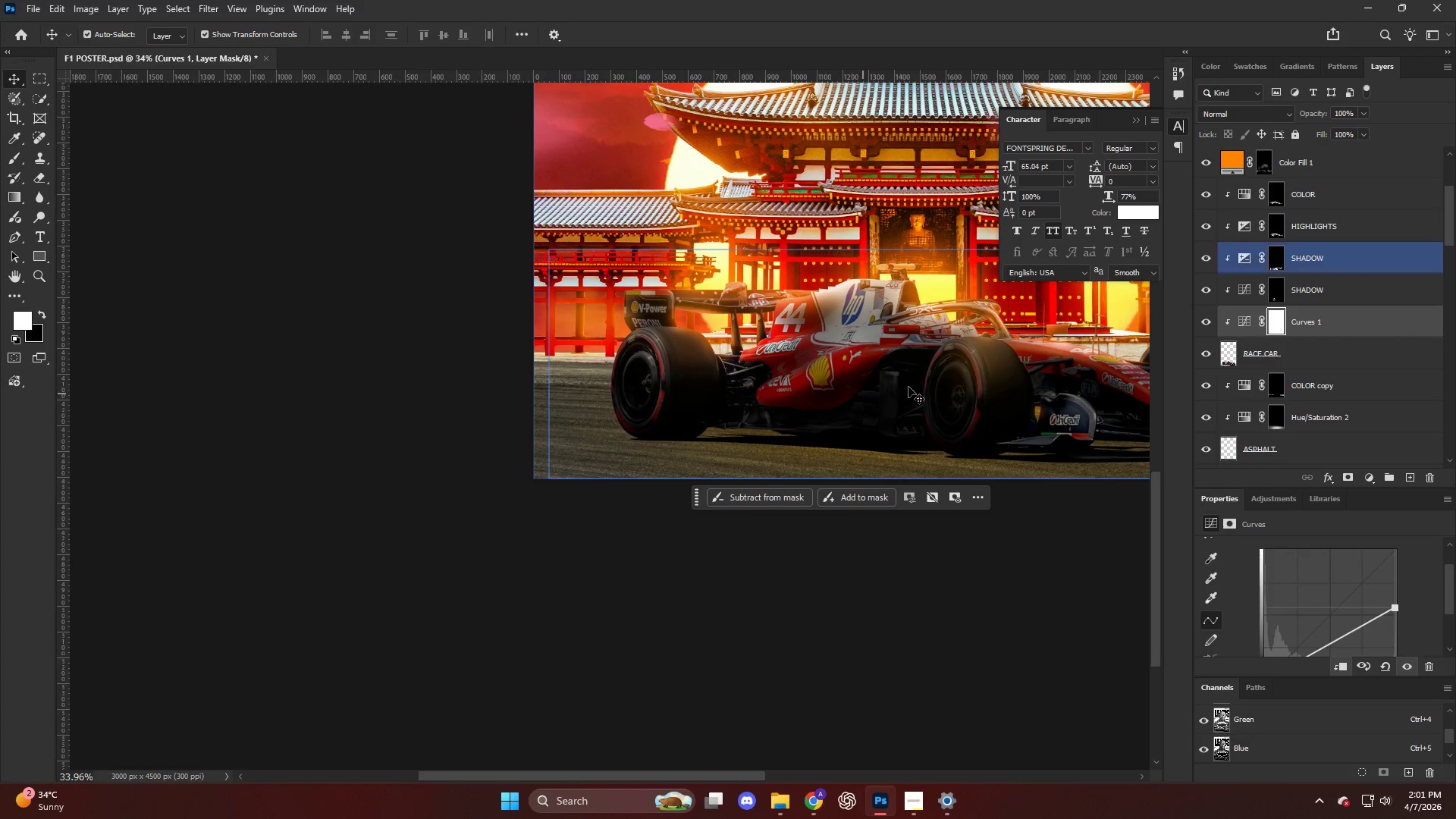 
scroll: coordinate [808, 408], scroll_direction: down, amount: 14.0
 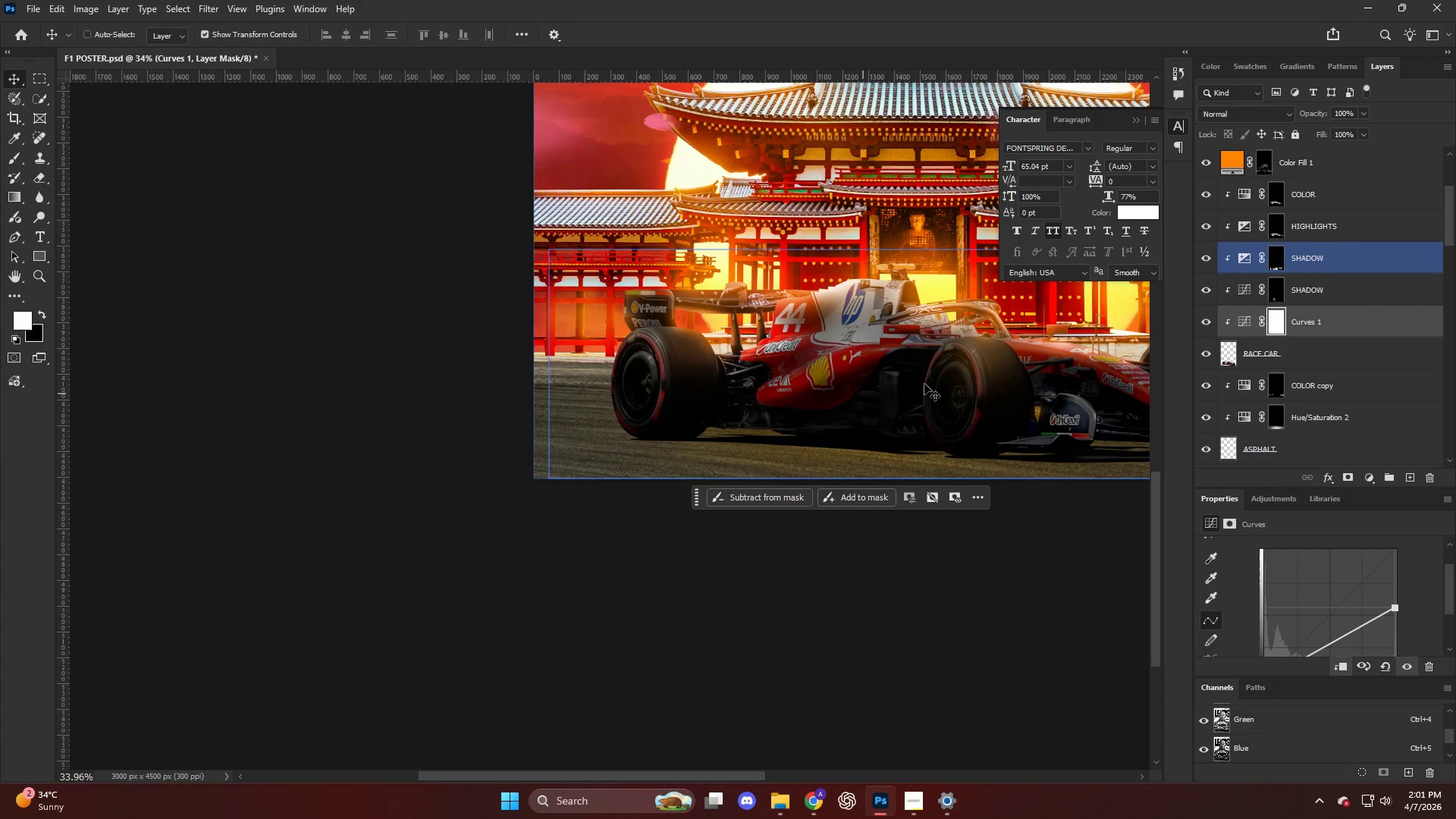 
key(Control+I)
 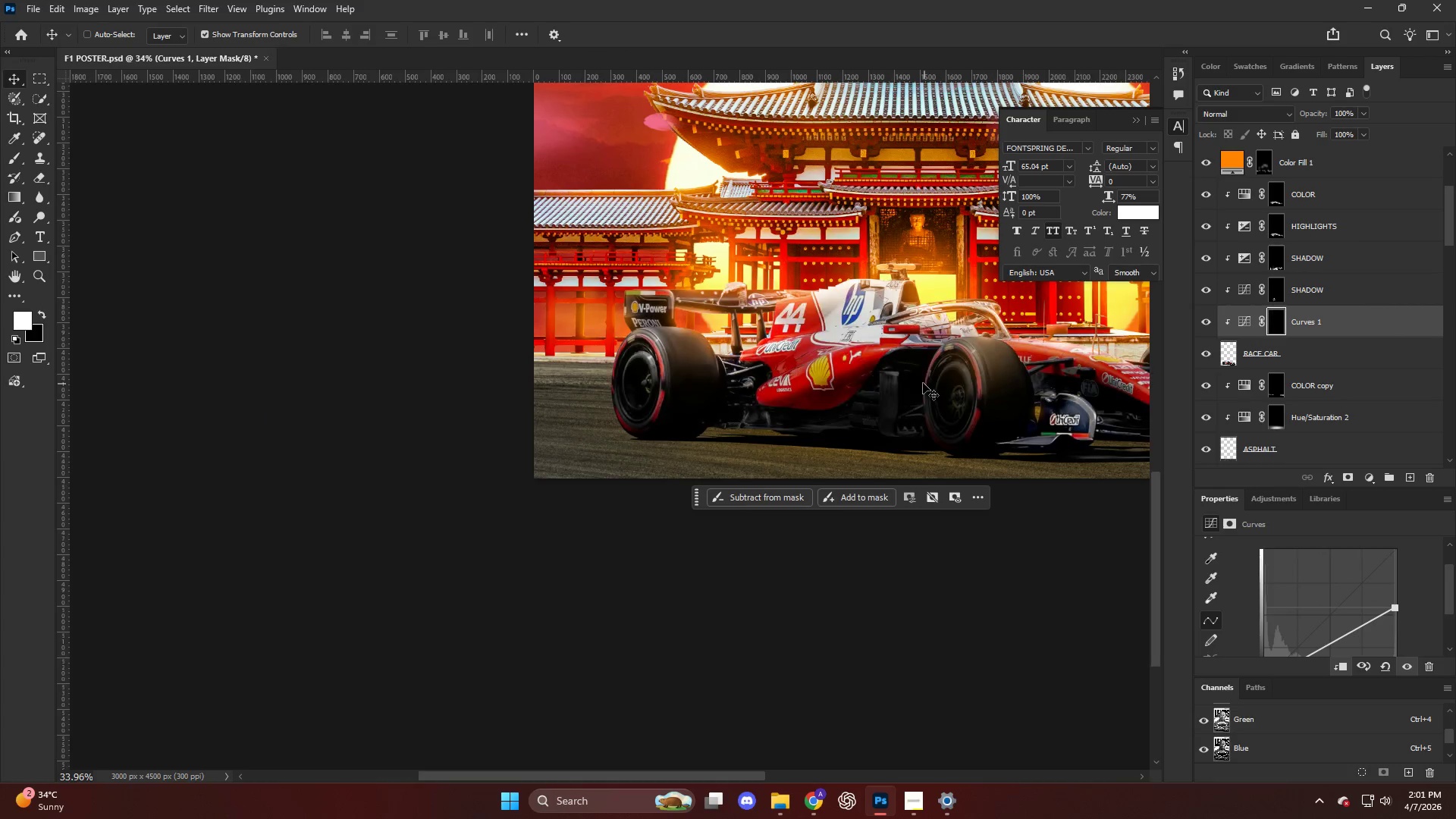 
key(Control+Meta+MetaLeft)
 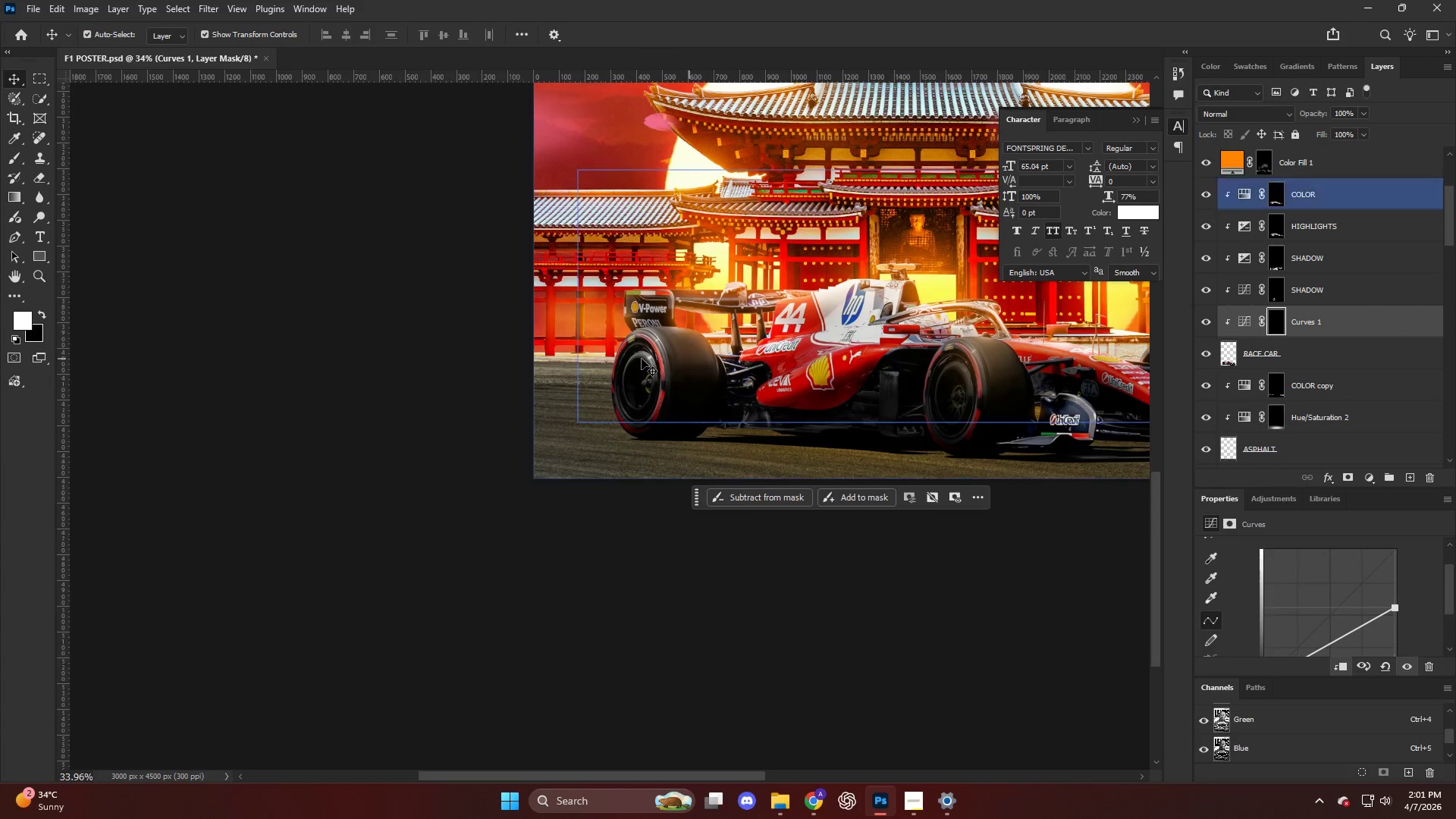 
hold_key(key=AltLeft, duration=0.75)
 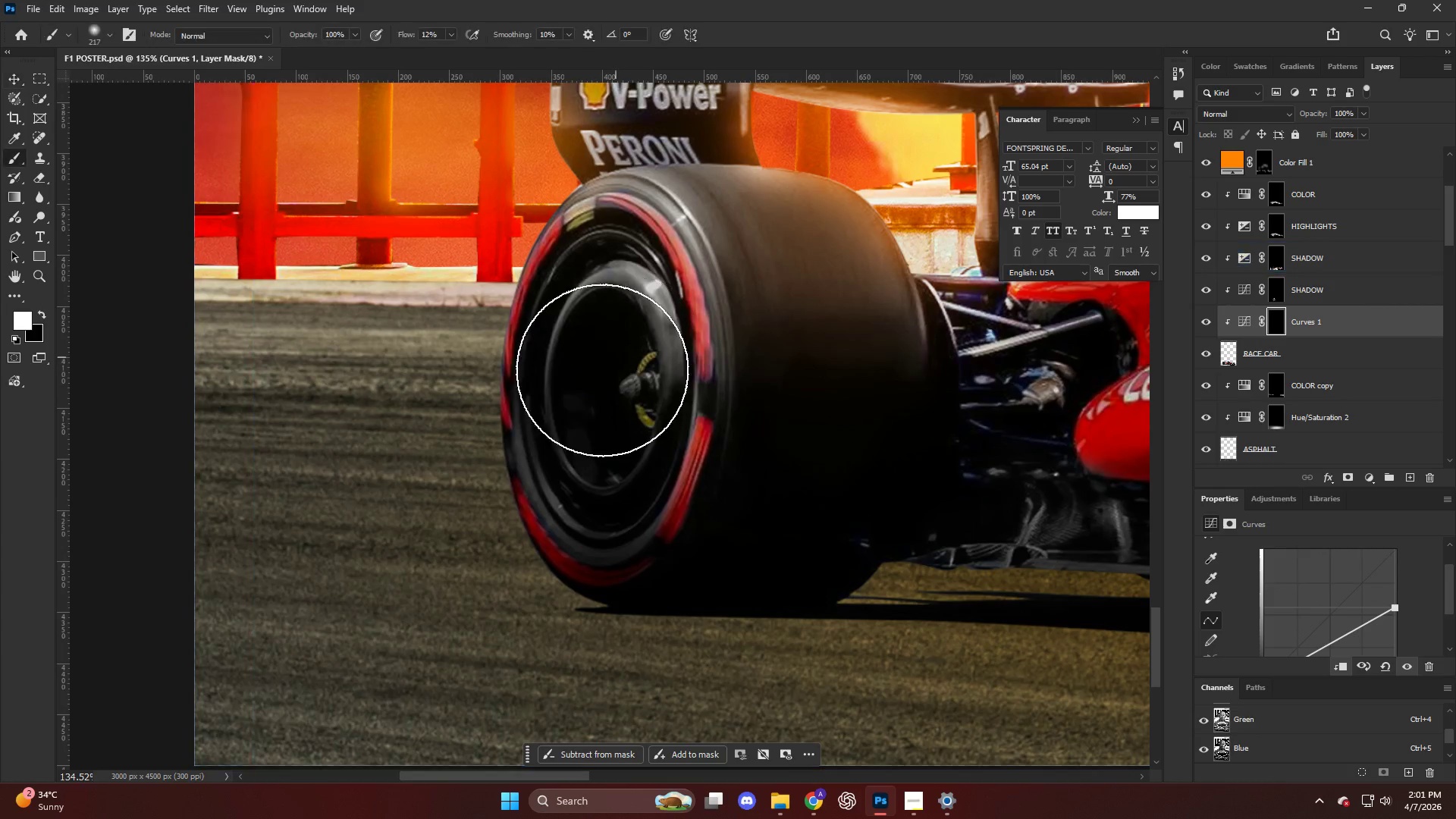 
key(B)
 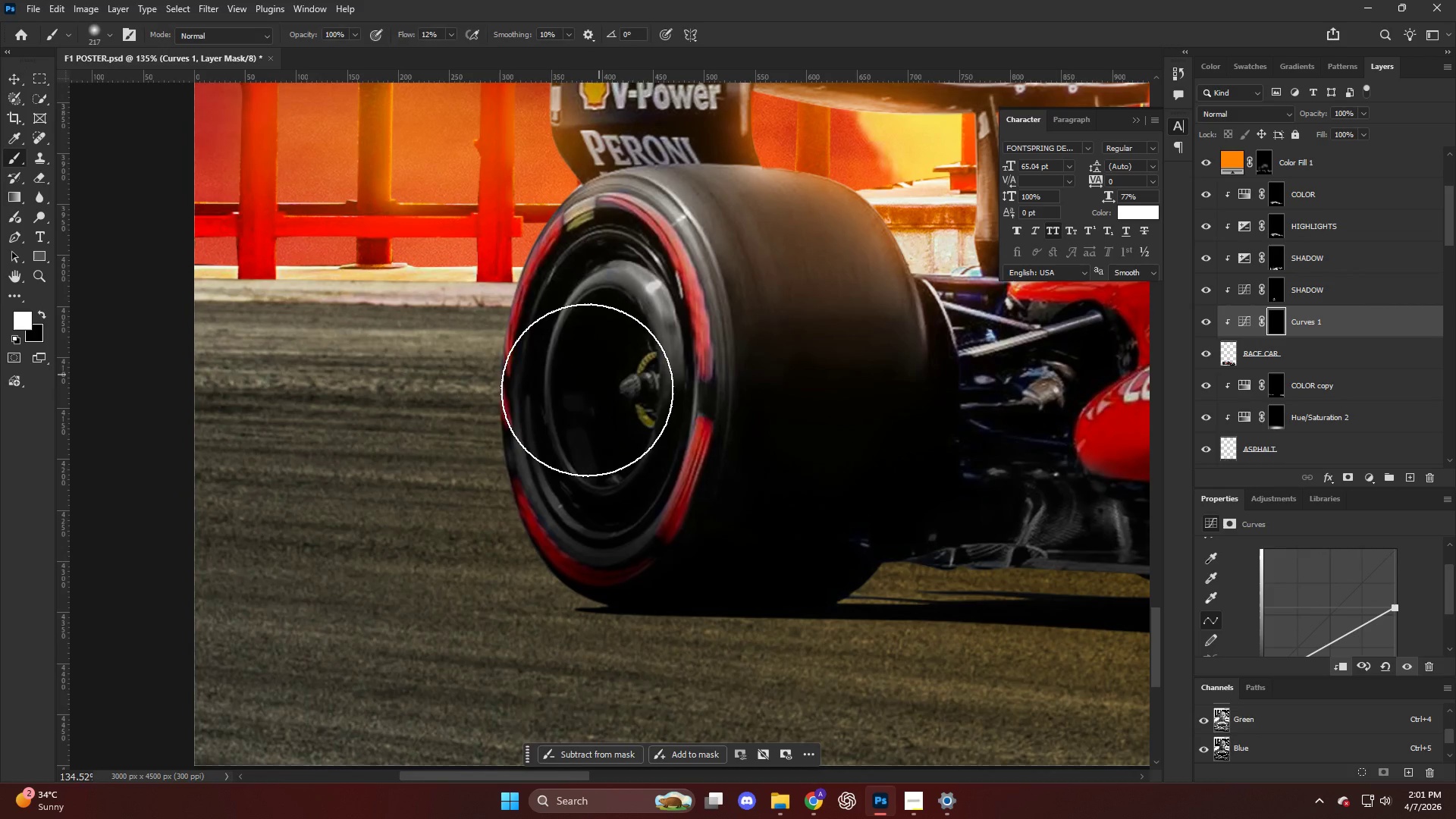 
key(Alt+AltLeft)
 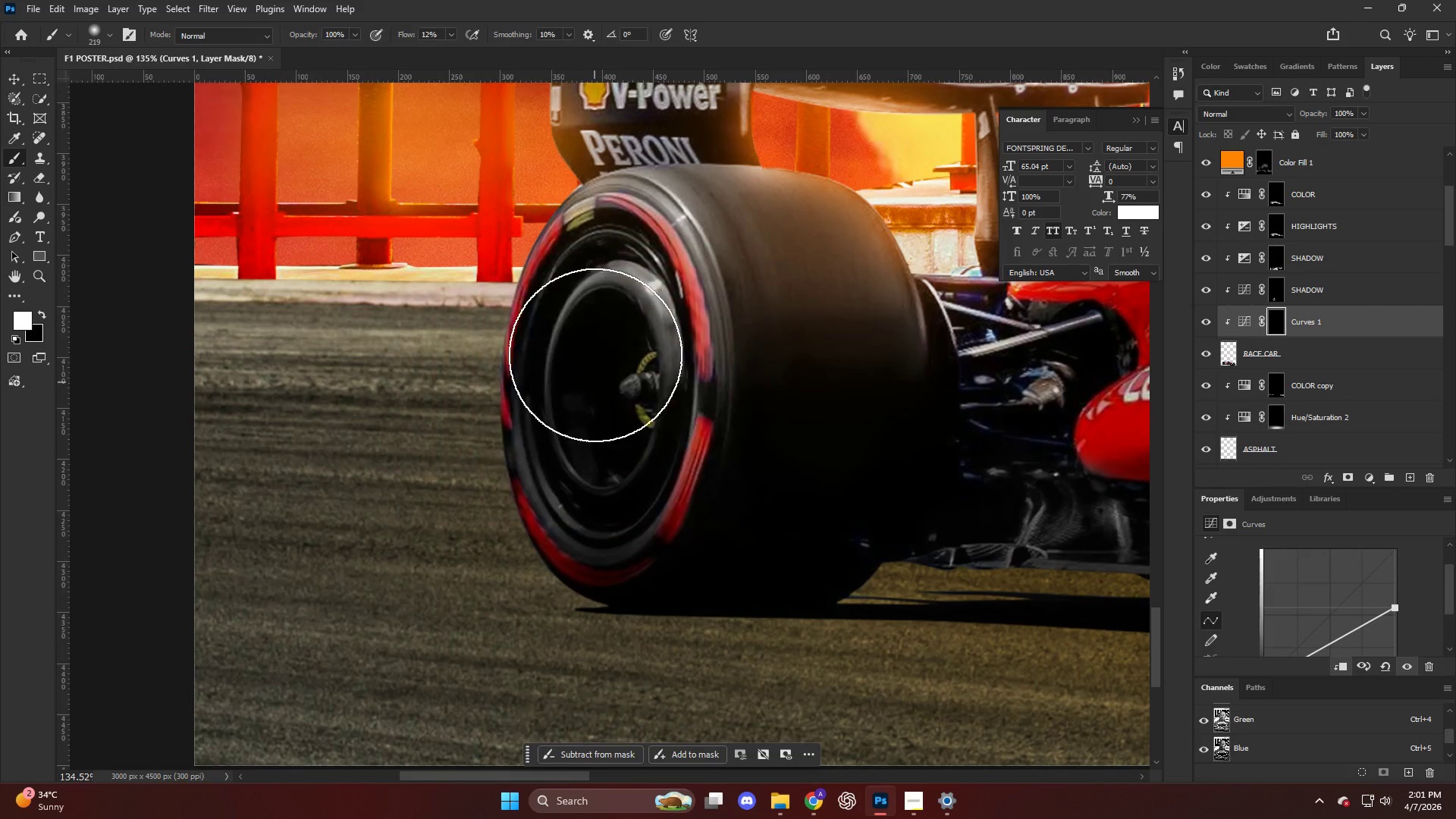 
scroll: coordinate [646, 361], scroll_direction: up, amount: 10.0
 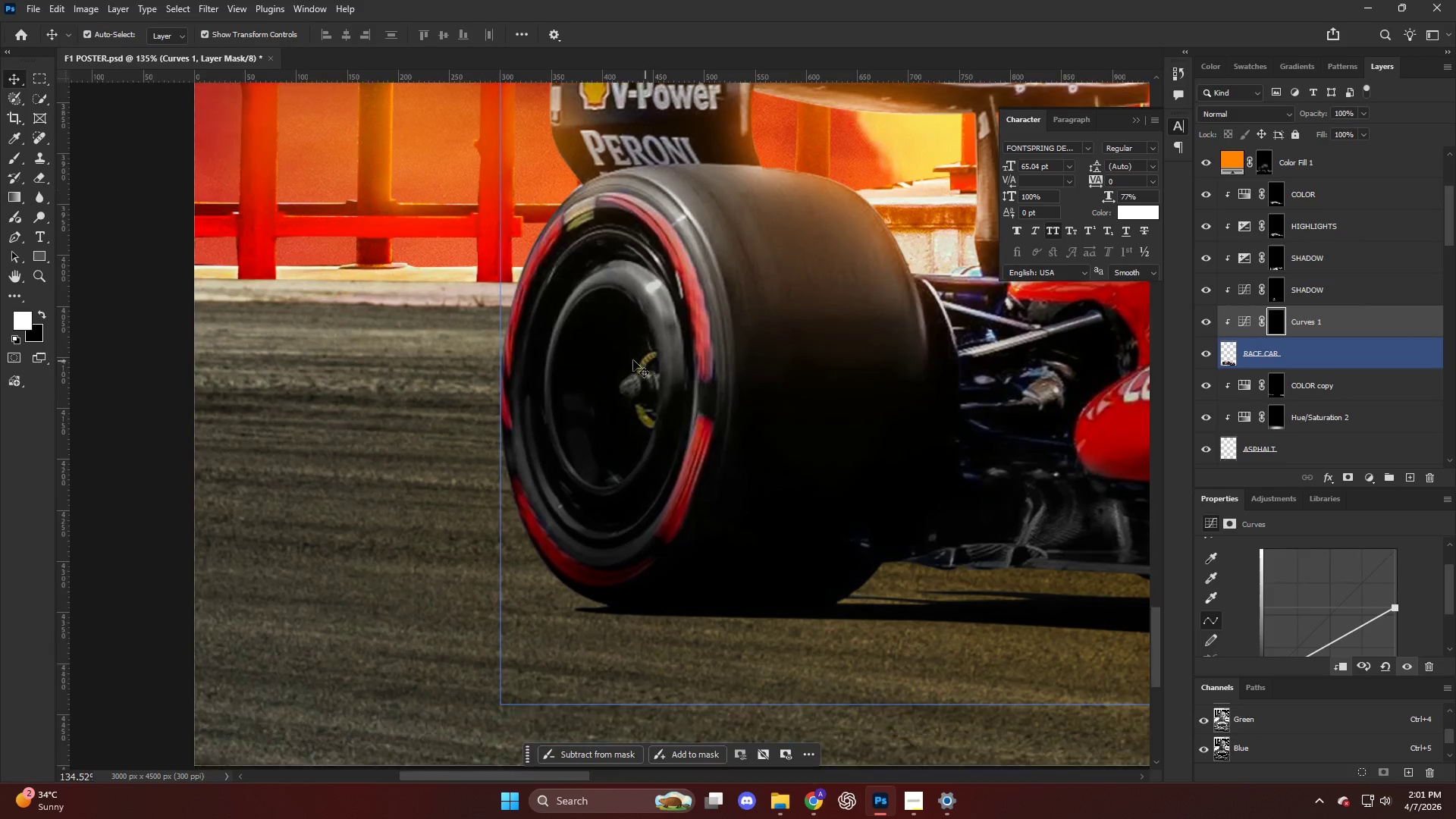 
left_click_drag(start_coordinate=[599, 365], to_coordinate=[632, 270])
 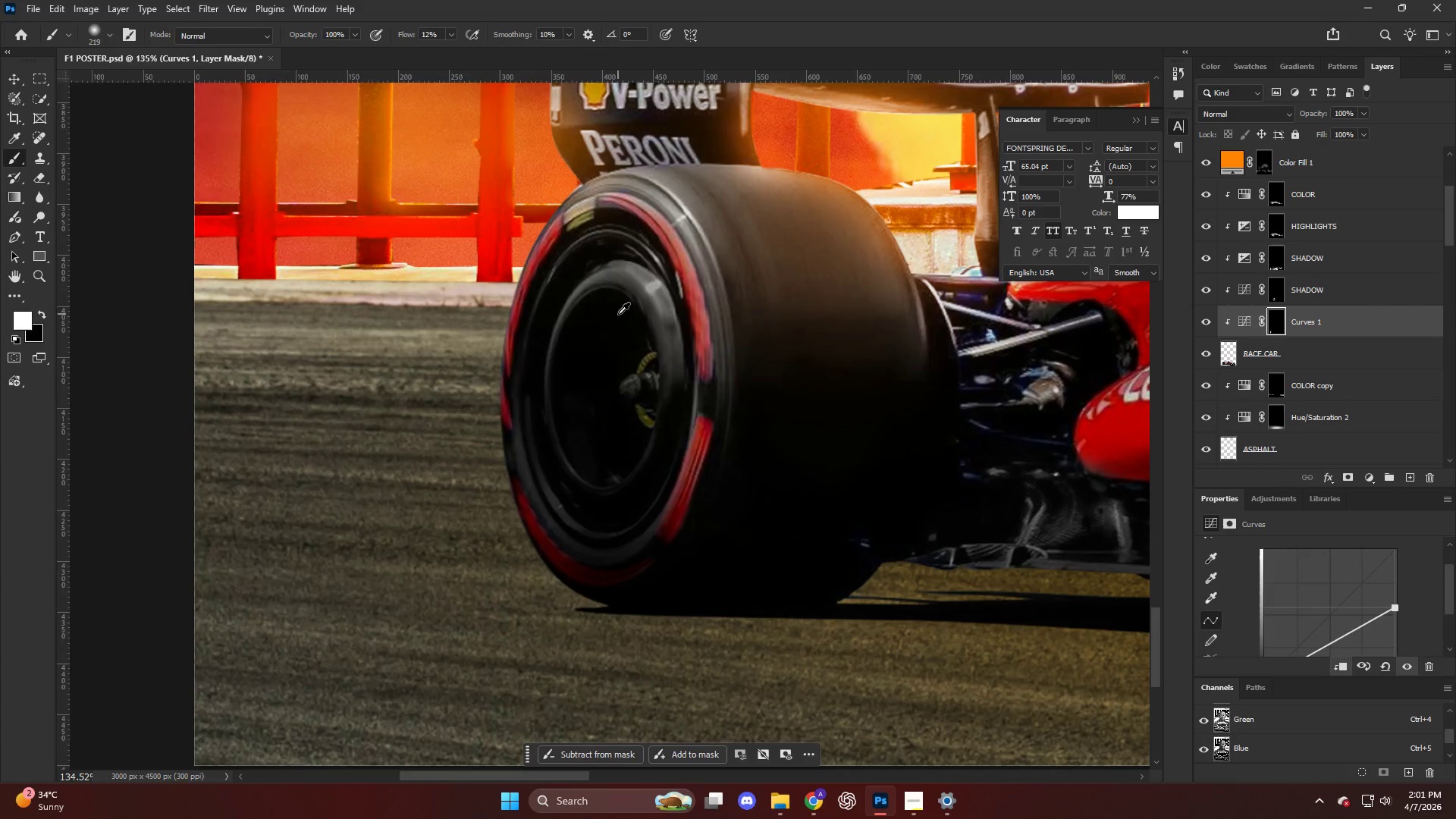 
hold_key(key=AltLeft, duration=0.45)
 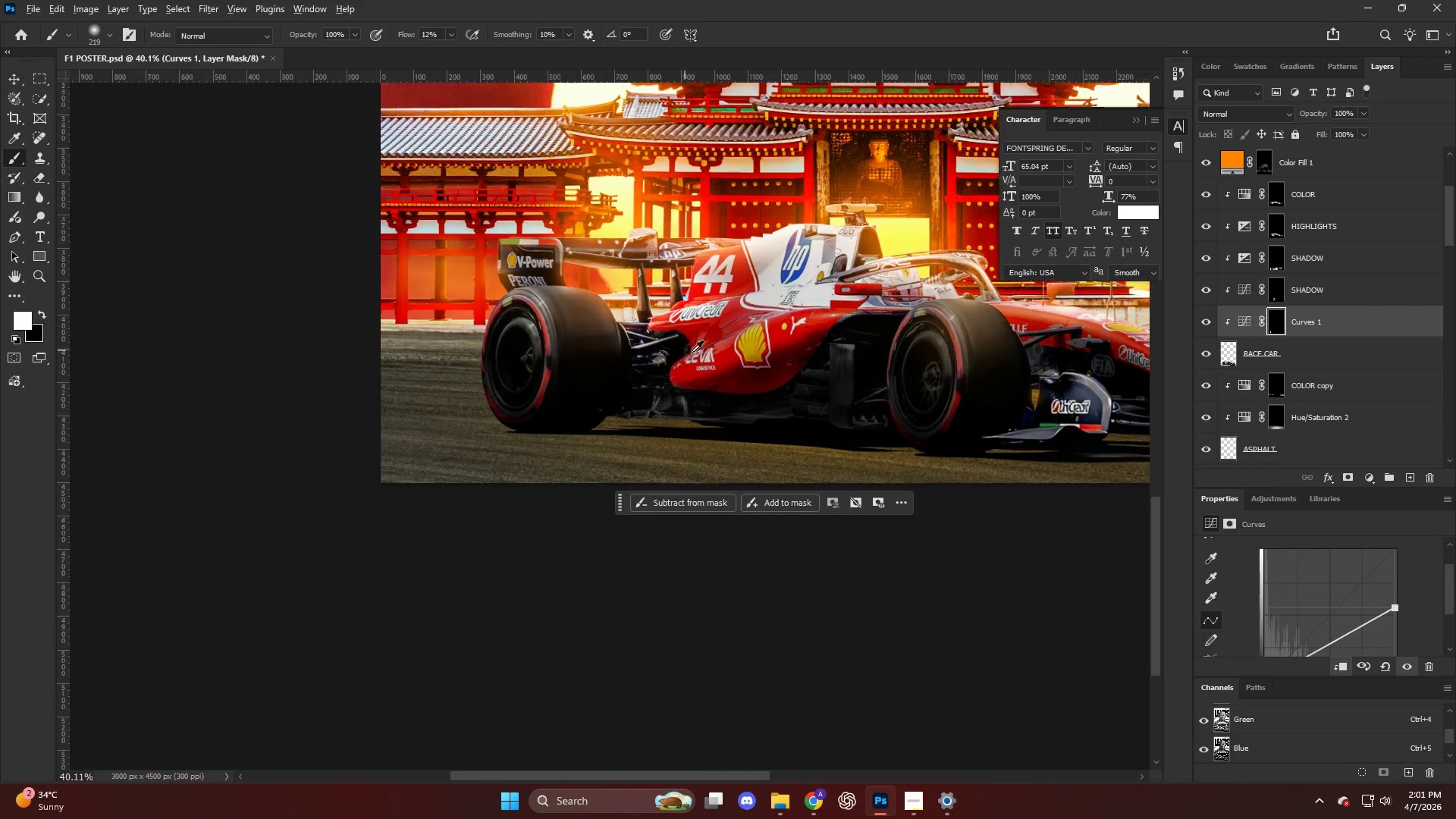 
key(Control+ControlLeft)
 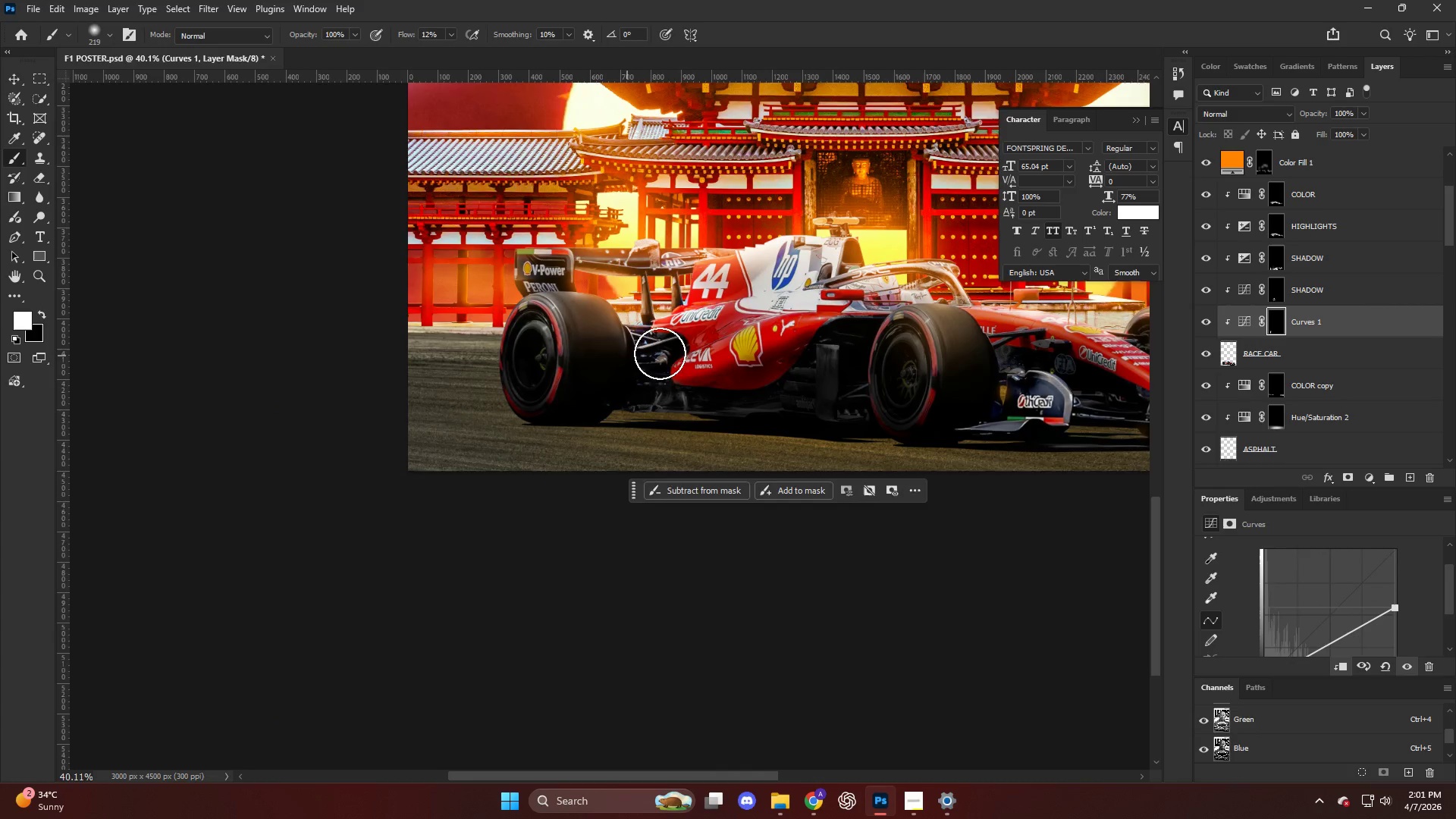 
hold_key(key=AltLeft, duration=0.31)
scroll: coordinate [691, 352], scroll_direction: down, amount: 16.0
 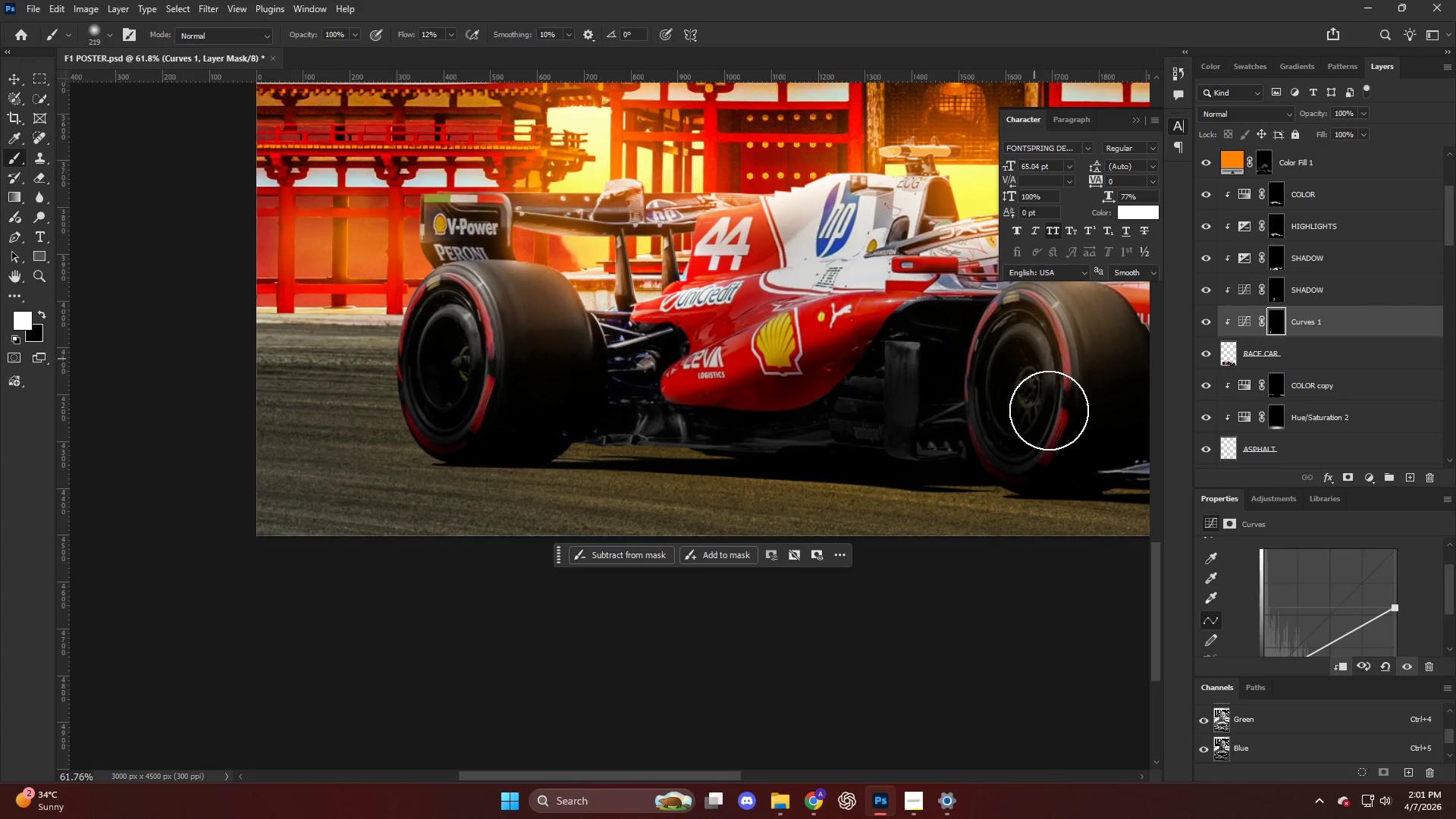 
left_click_drag(start_coordinate=[1049, 410], to_coordinate=[1067, 534])
 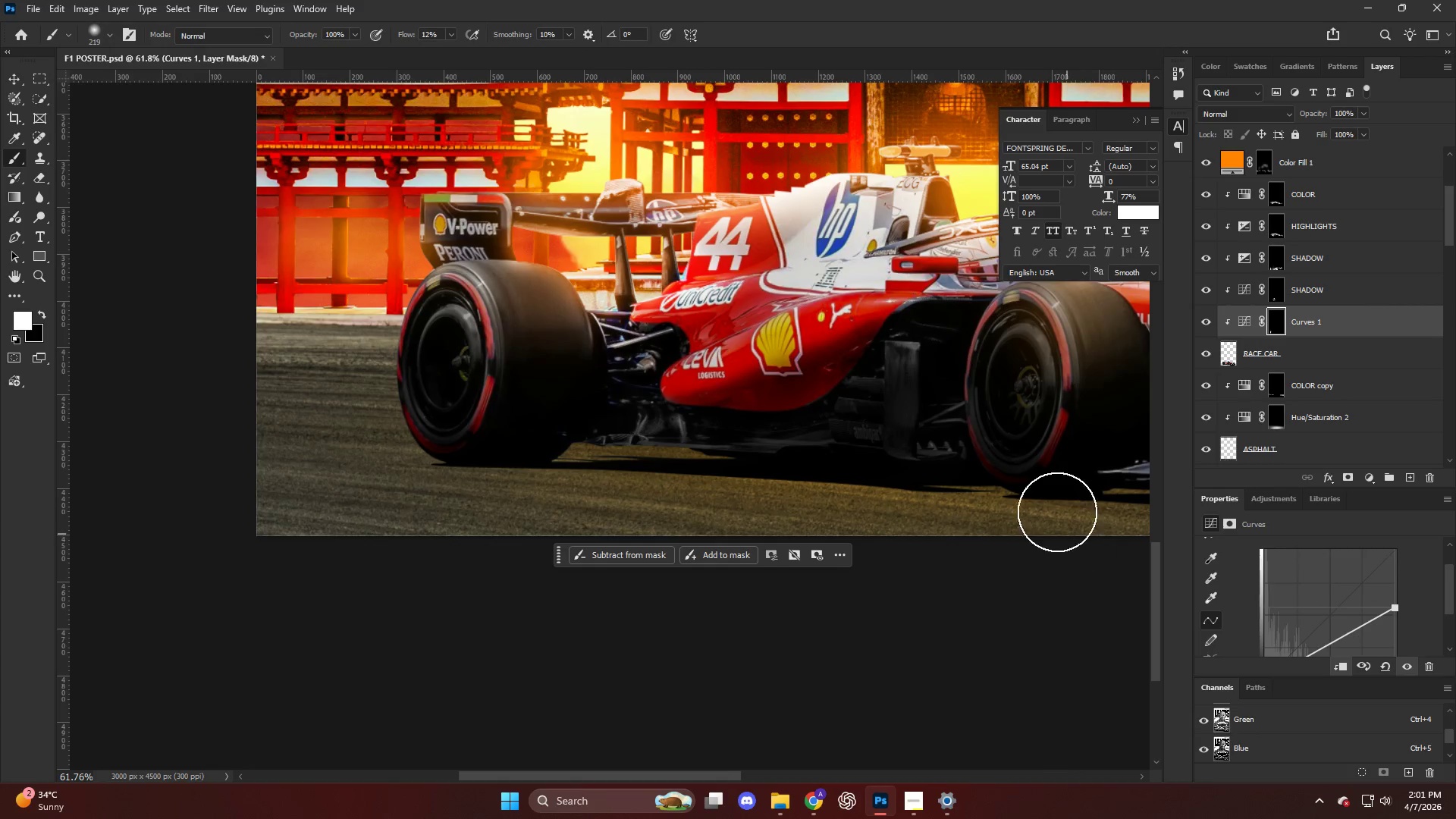 
key(Alt+AltLeft)
 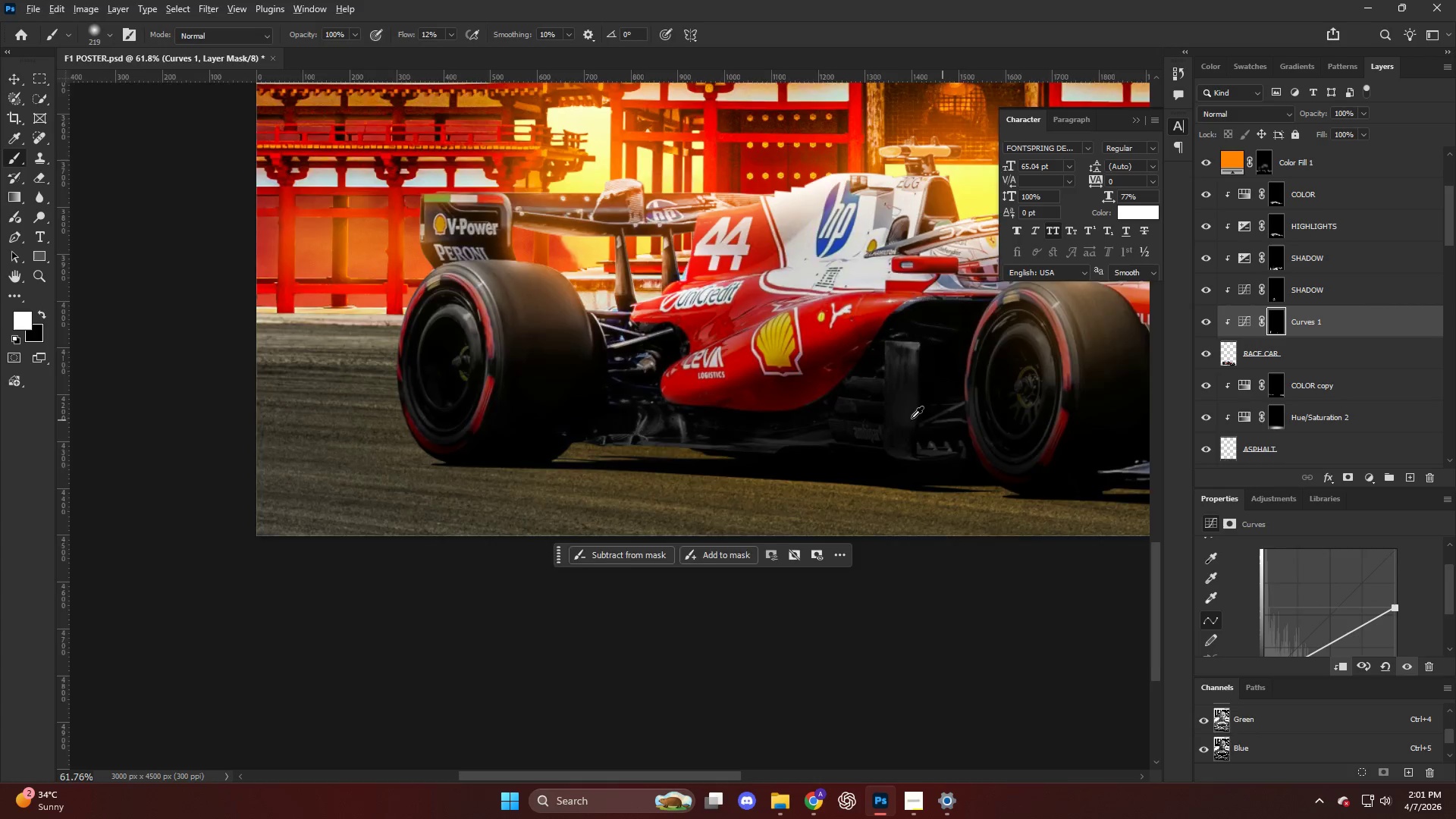 
hold_key(key=ControlLeft, duration=1.27)
scroll: coordinate [822, 394], scroll_direction: down, amount: 38.0
 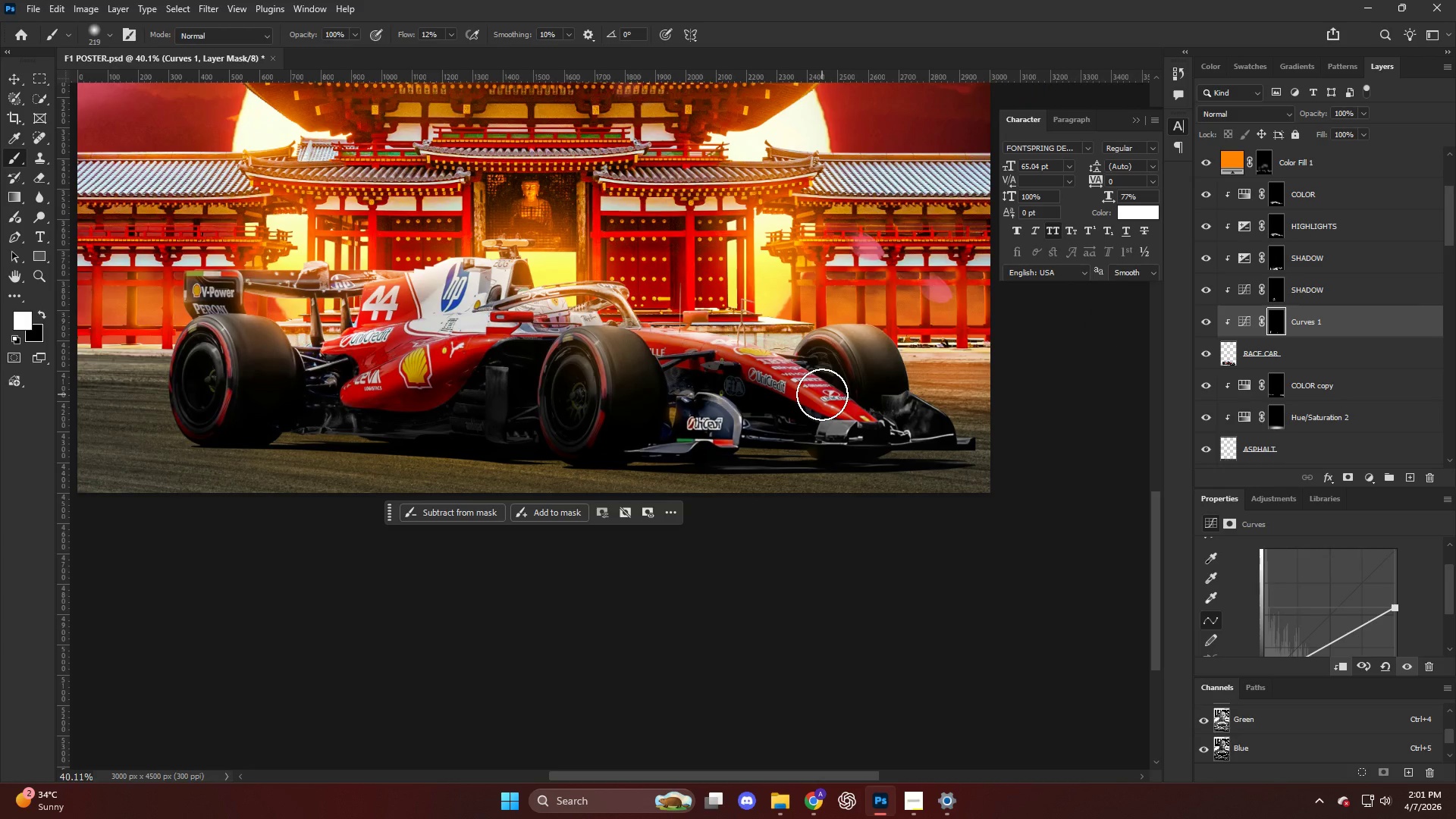 
hold_key(key=AltLeft, duration=0.58)
 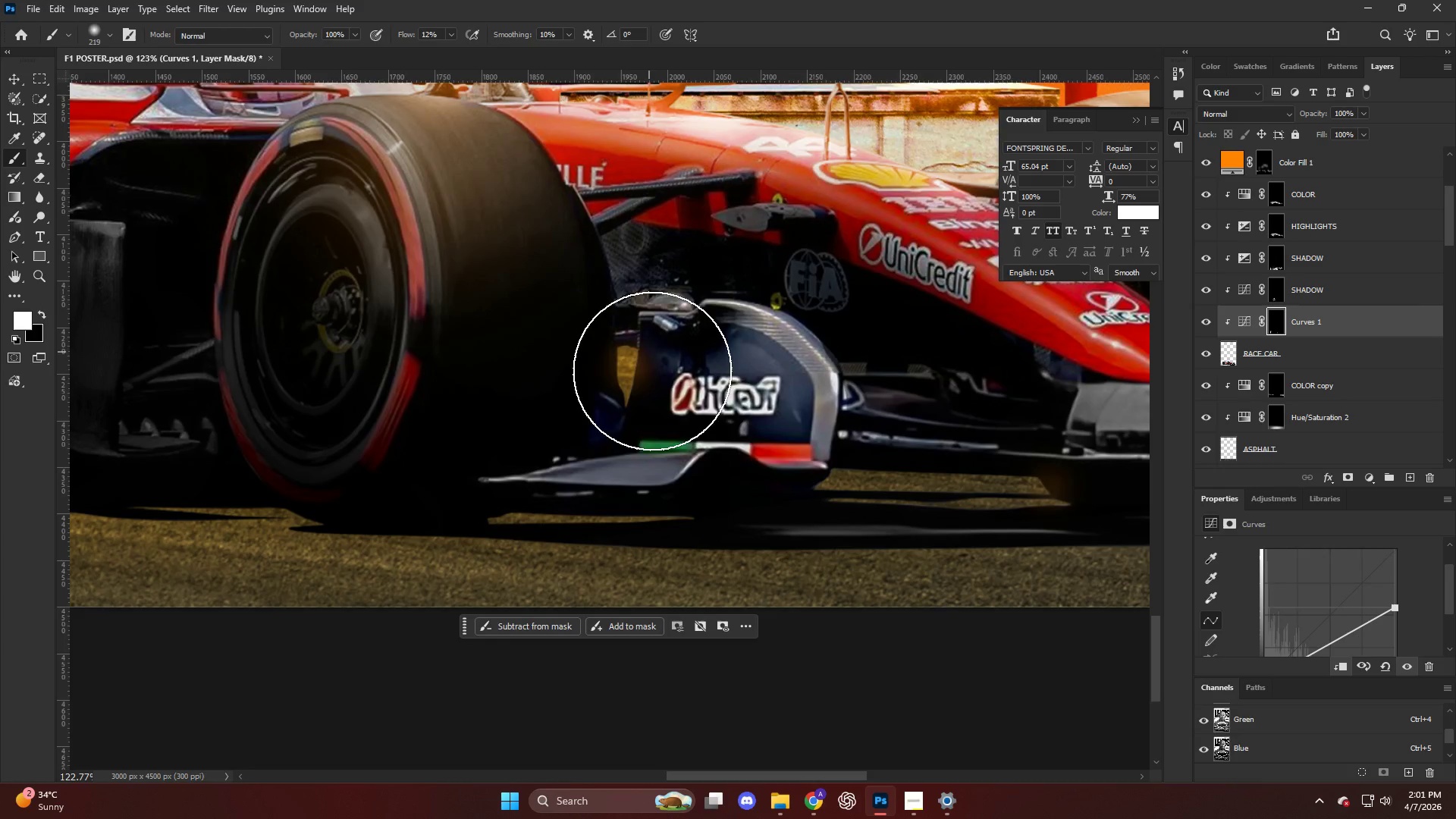 
left_click_drag(start_coordinate=[652, 386], to_coordinate=[700, 465])
 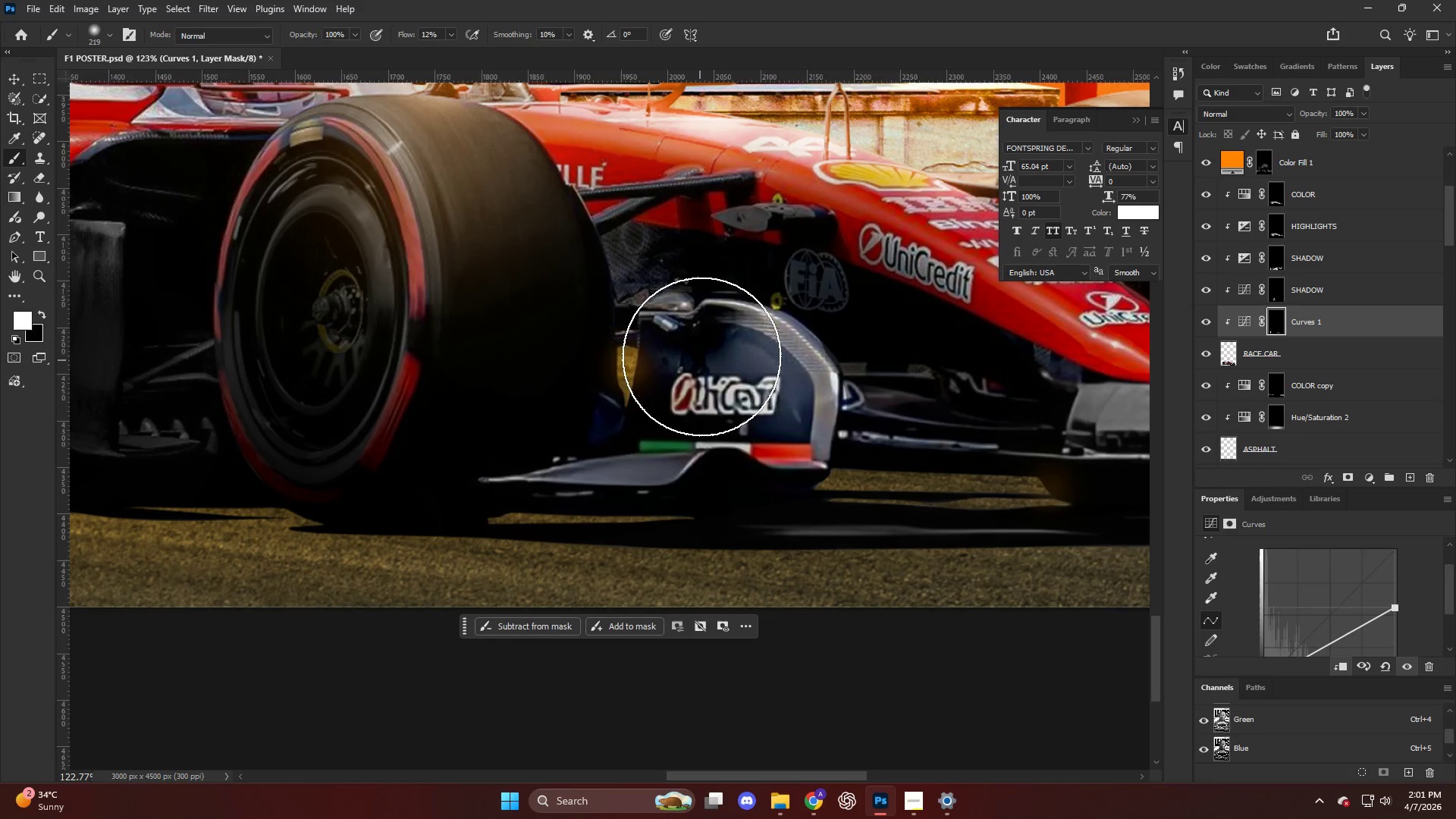 
scroll: coordinate [508, 395], scroll_direction: up, amount: 9.0
 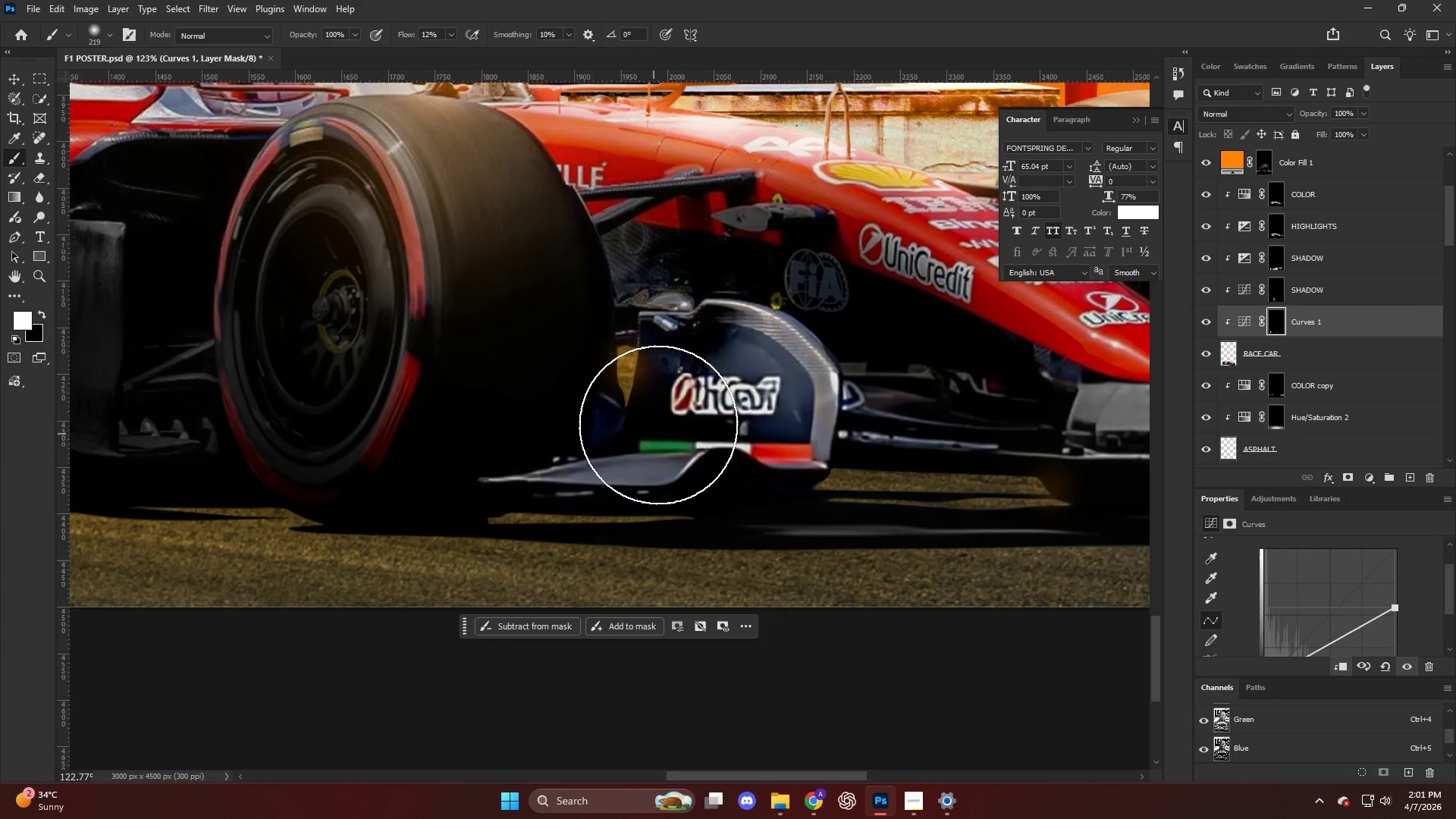 
left_click_drag(start_coordinate=[705, 350], to_coordinate=[732, 336])
 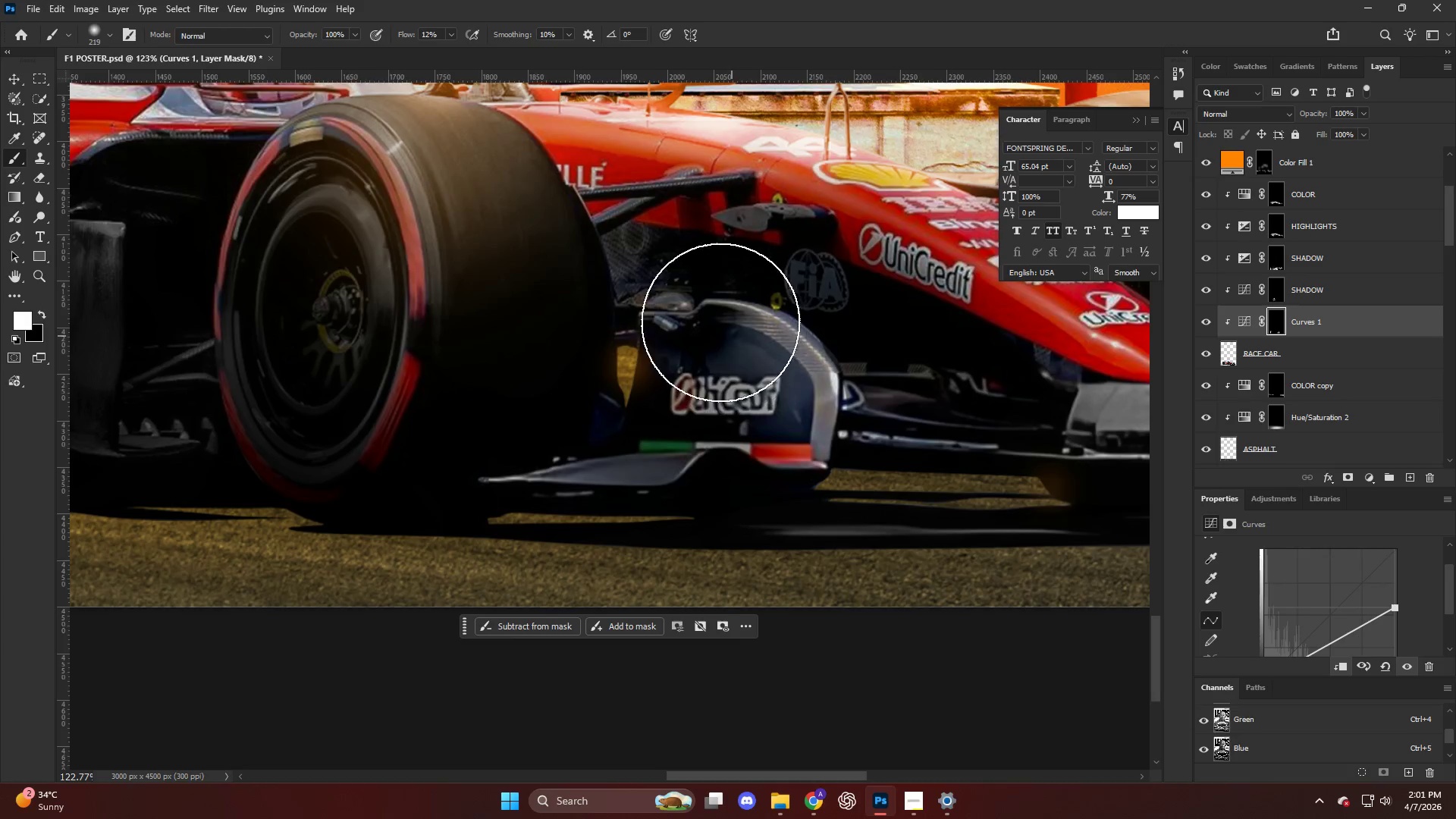 
key(Alt+AltLeft)
 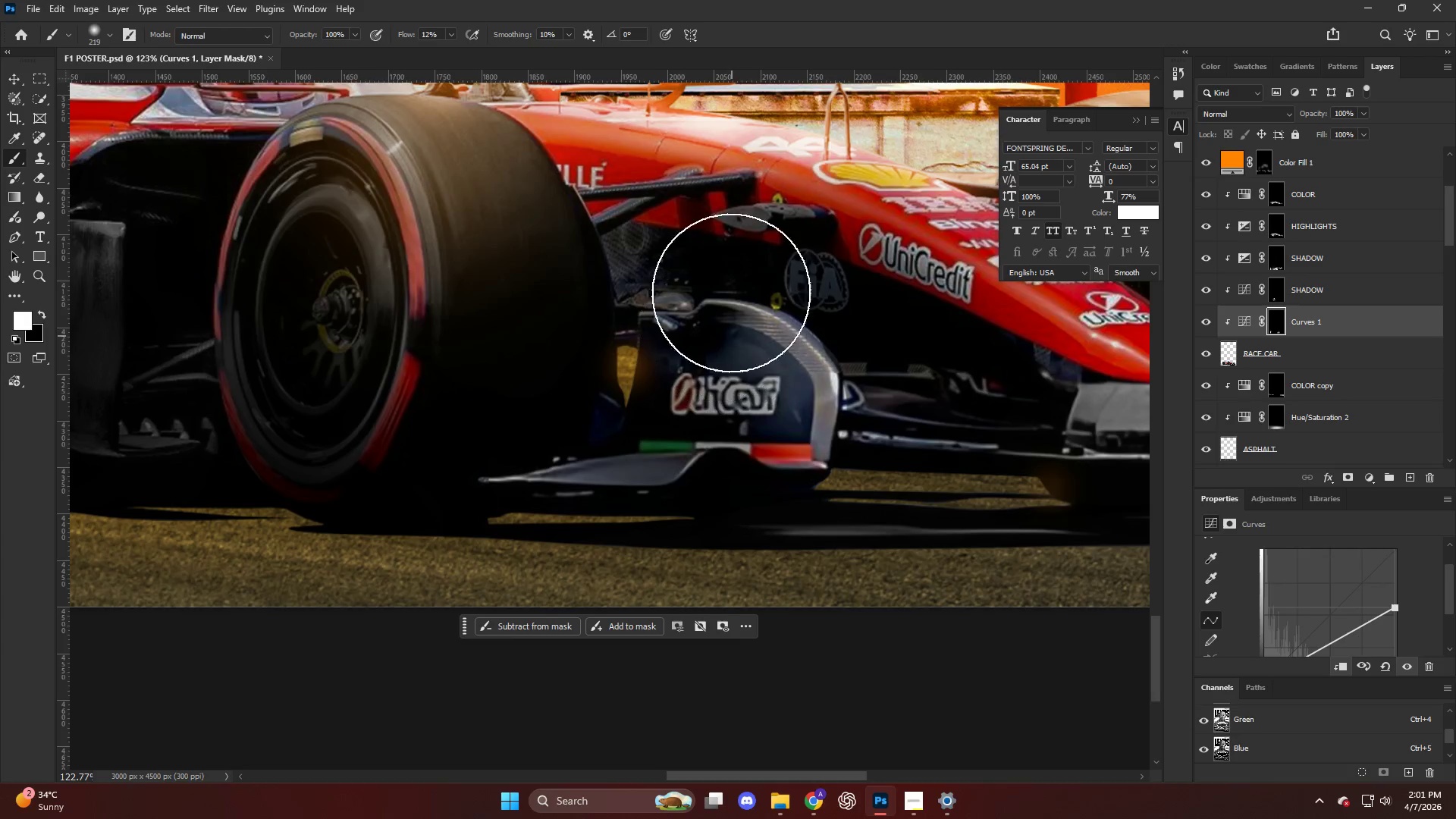 
key(E)
 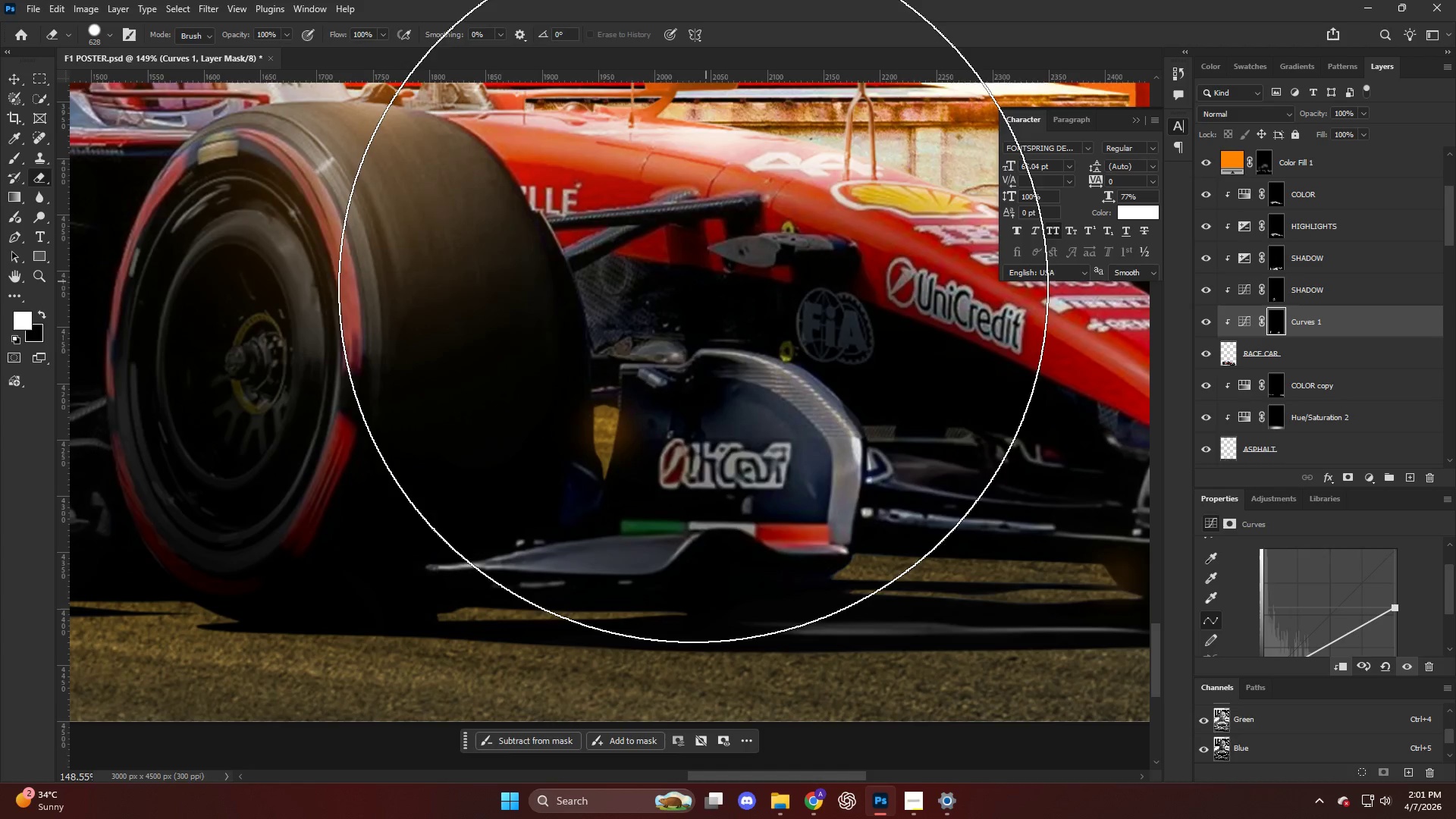 
hold_key(key=AltLeft, duration=0.67)
 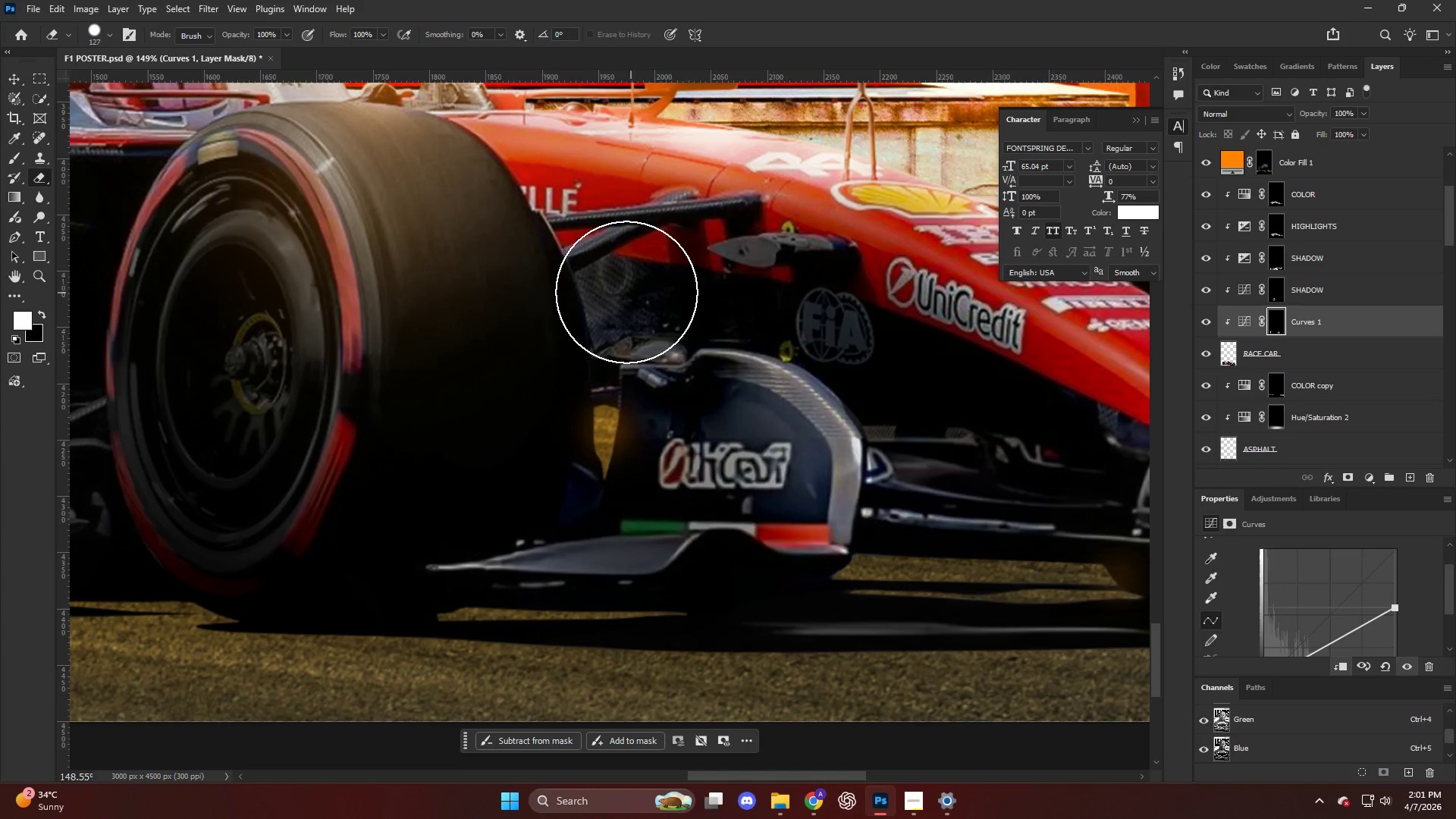 
scroll: coordinate [735, 281], scroll_direction: up, amount: 6.0
 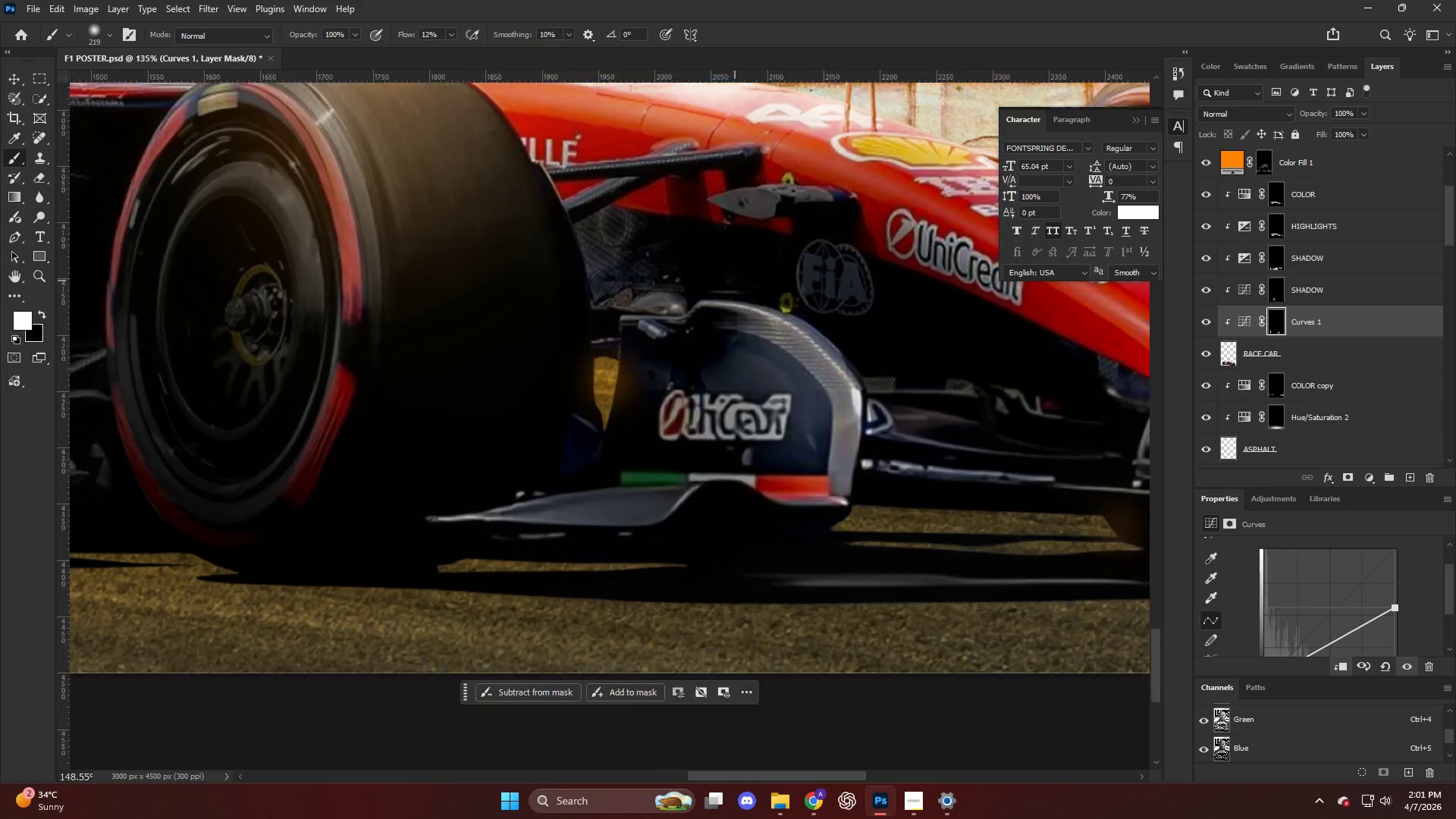 
left_click_drag(start_coordinate=[635, 289], to_coordinate=[791, 265])
 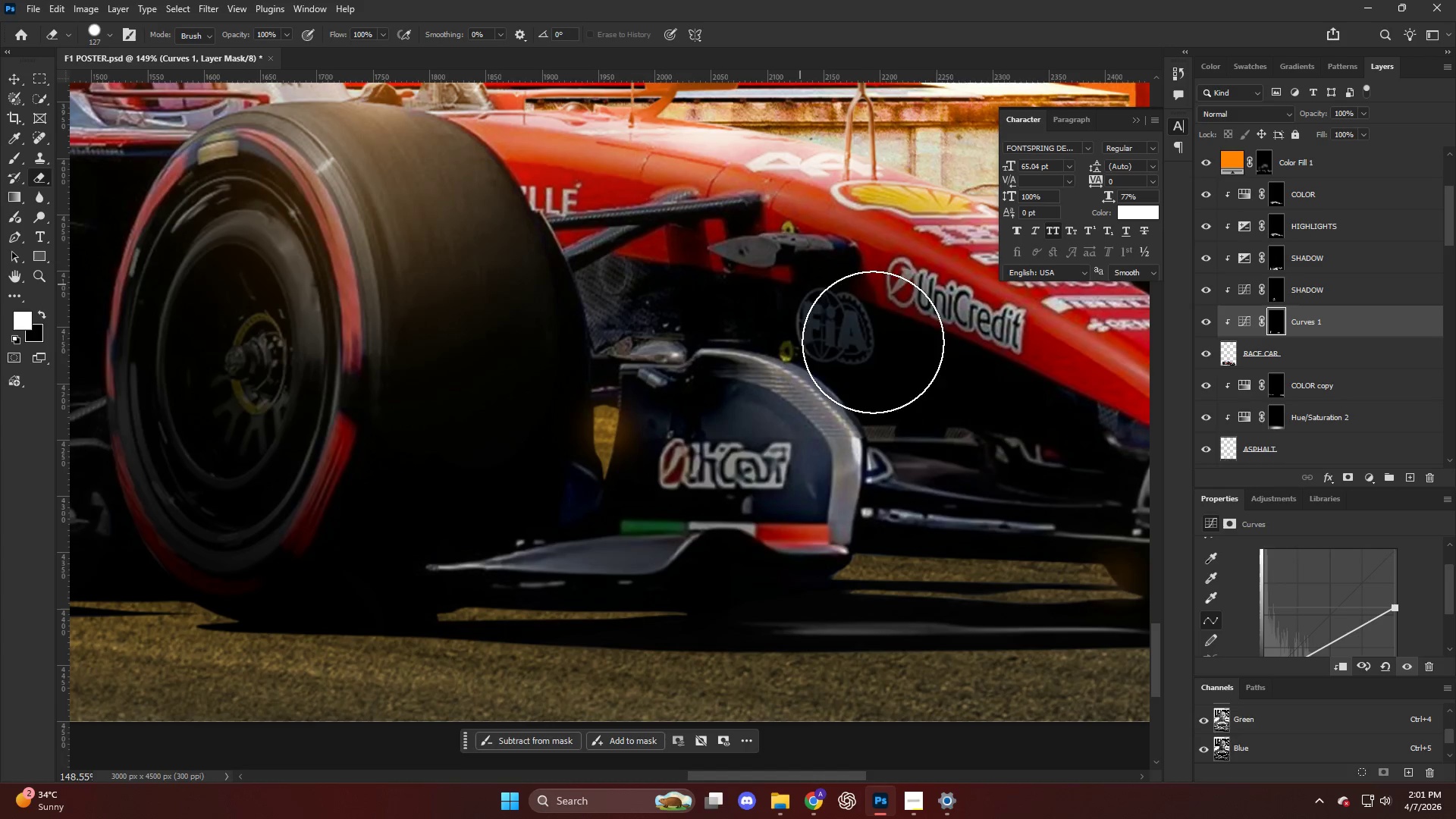 
left_click_drag(start_coordinate=[786, 268], to_coordinate=[974, 549])
 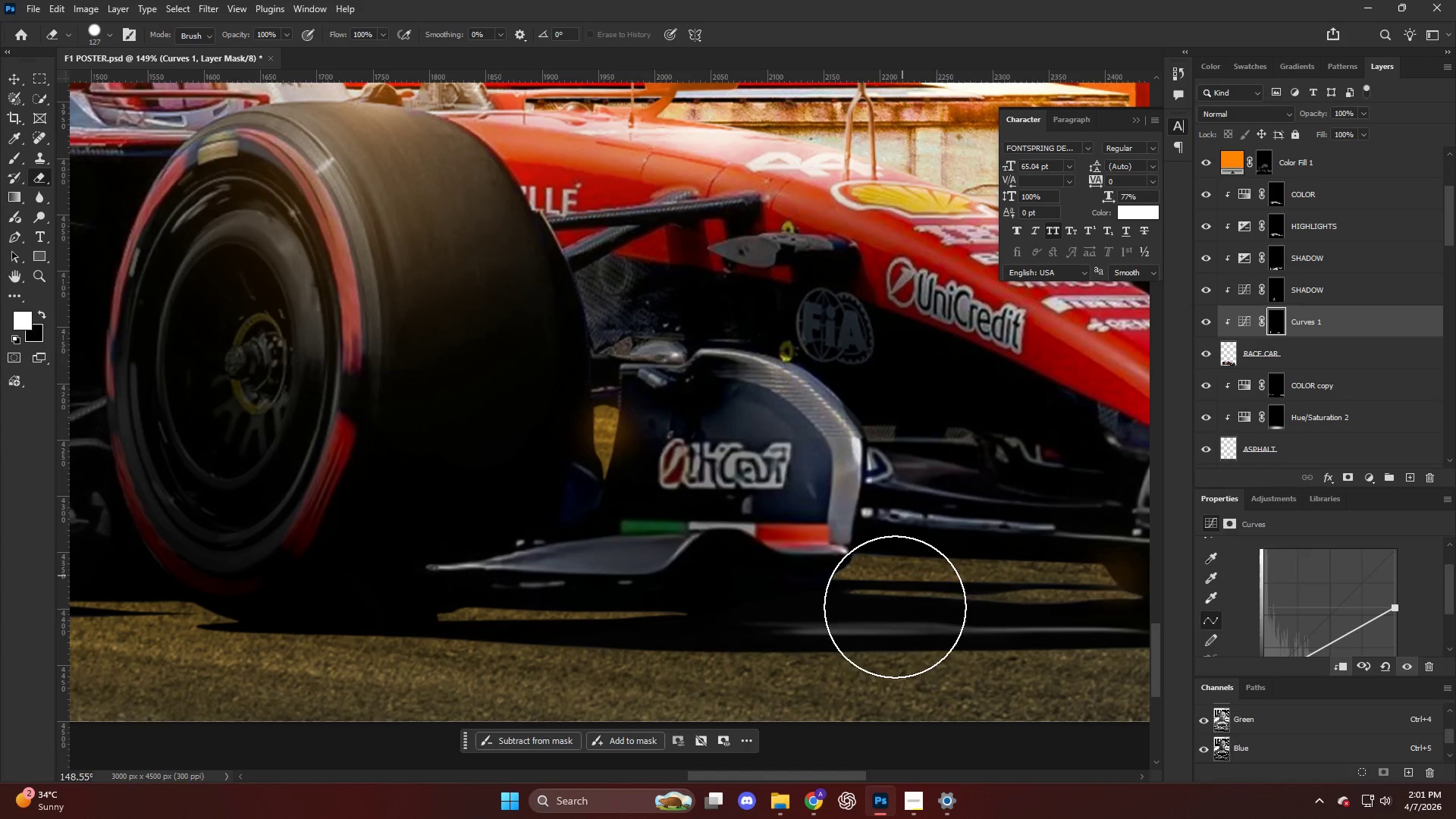 
left_click_drag(start_coordinate=[820, 606], to_coordinate=[615, 654])
 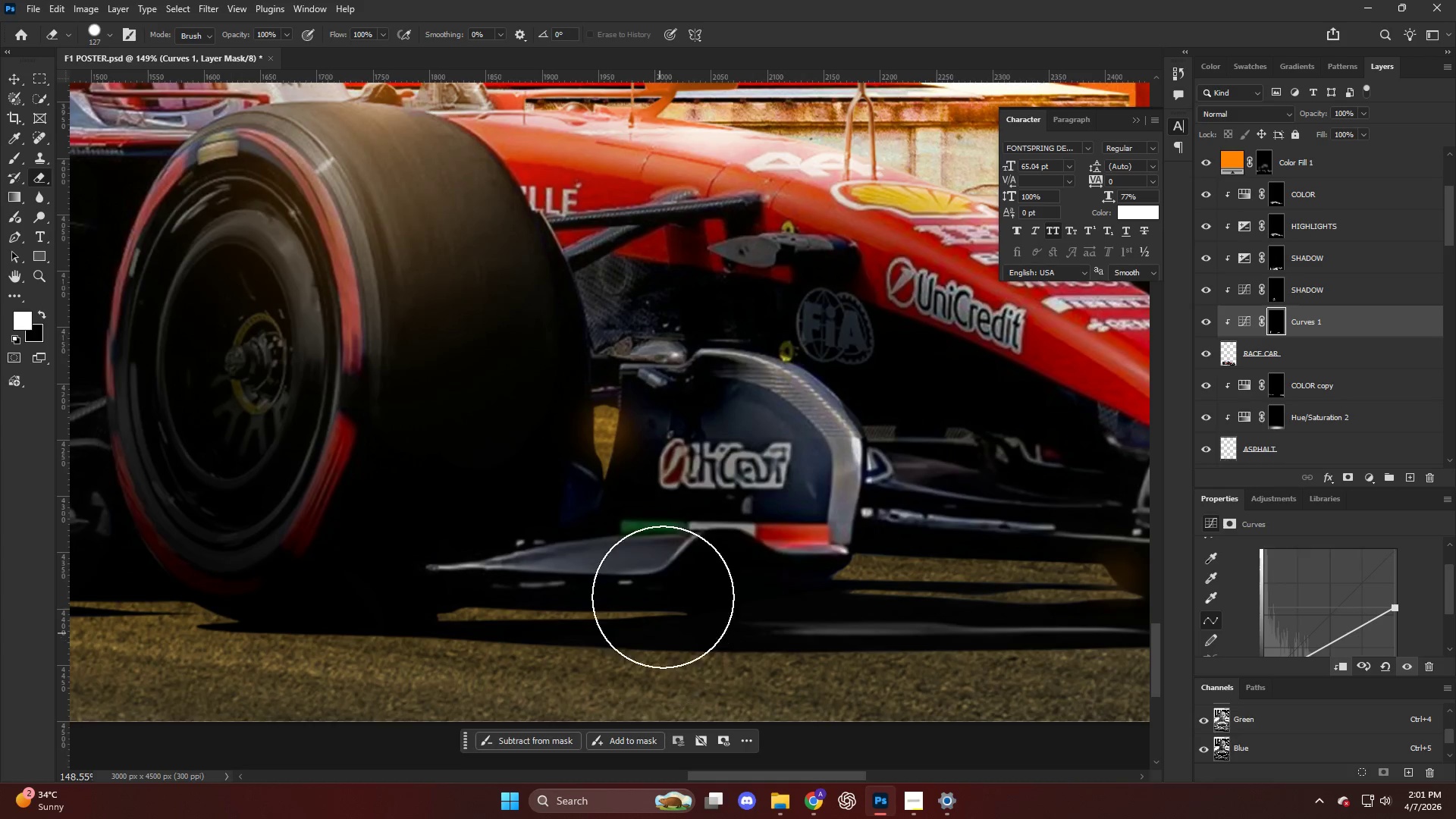 
hold_key(key=AltLeft, duration=1.14)
scroll: coordinate [631, 558], scroll_direction: down, amount: 12.0
 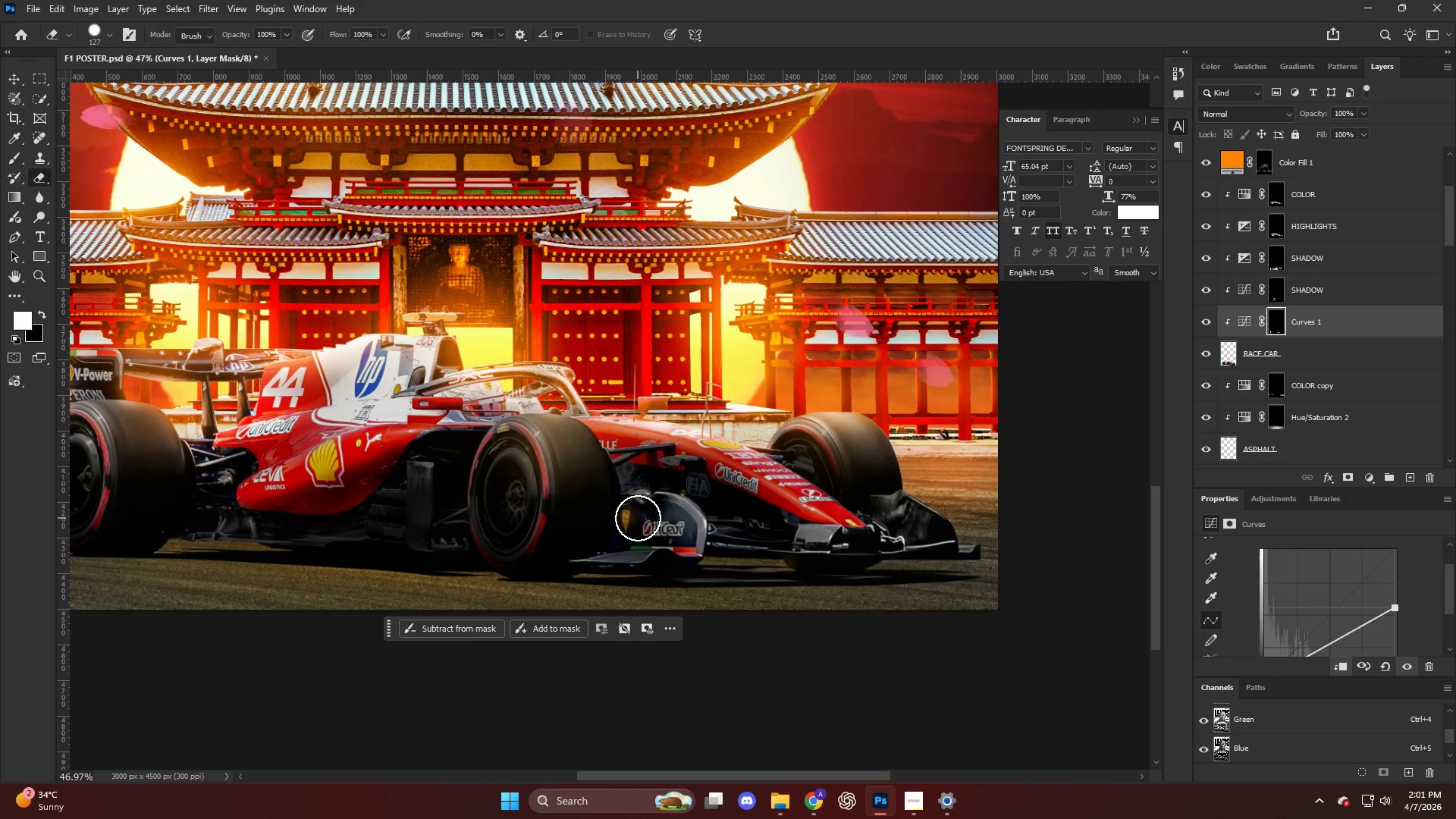 
hold_key(key=AltLeft, duration=0.92)
scroll: coordinate [807, 585], scroll_direction: up, amount: 17.0
 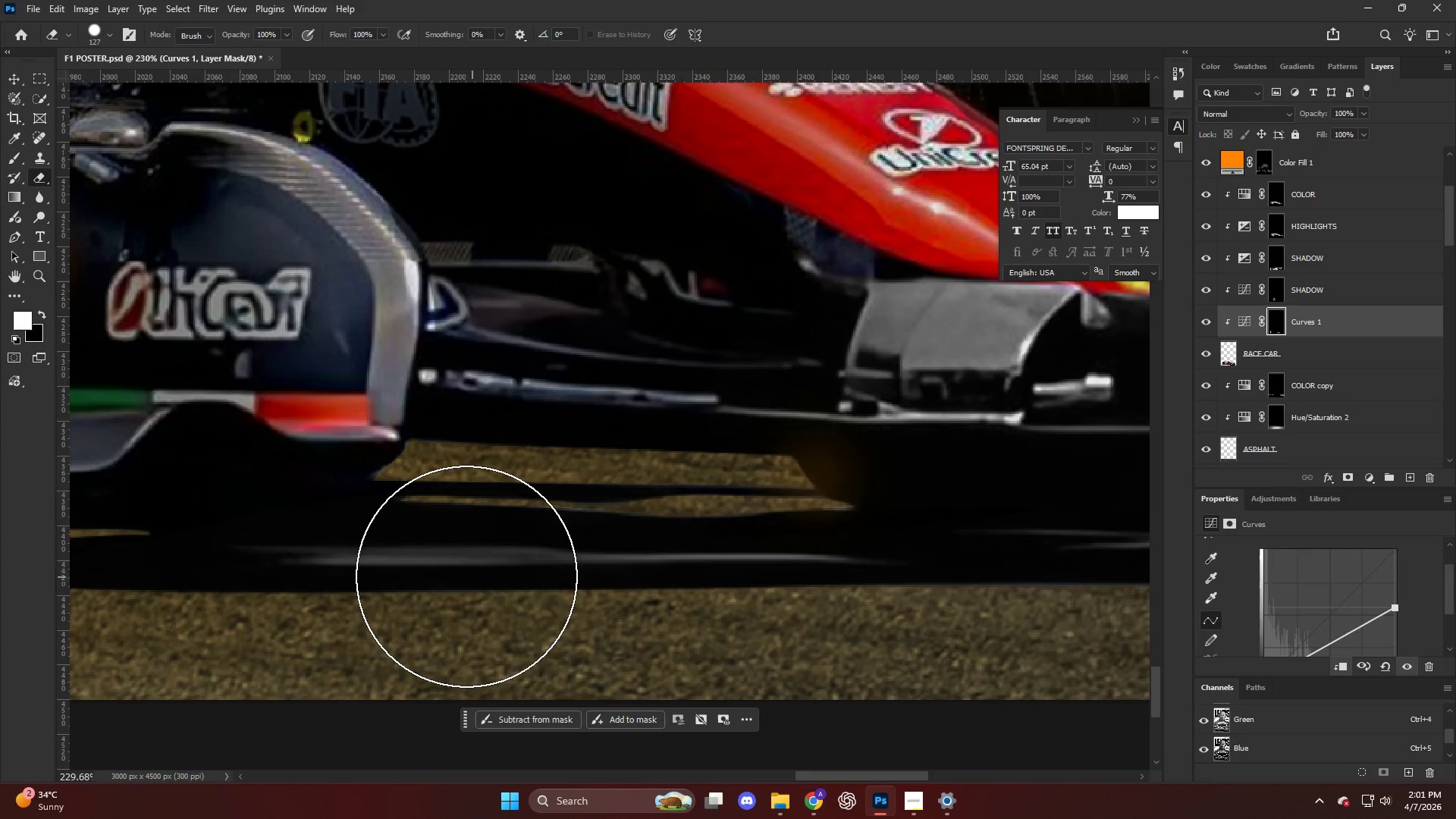 
key(Alt+AltLeft)
 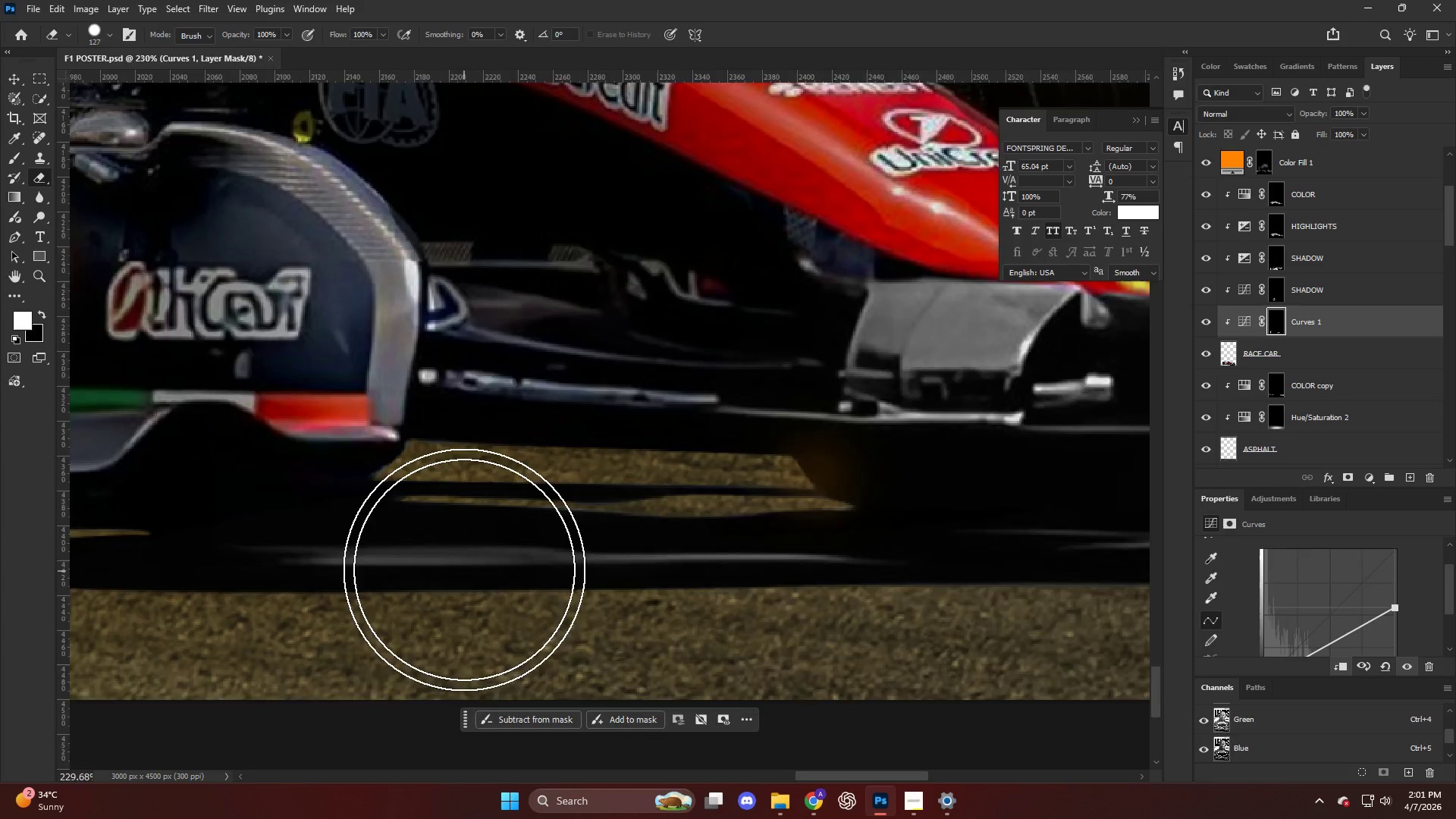 
scroll: coordinate [463, 569], scroll_direction: up, amount: 4.0
 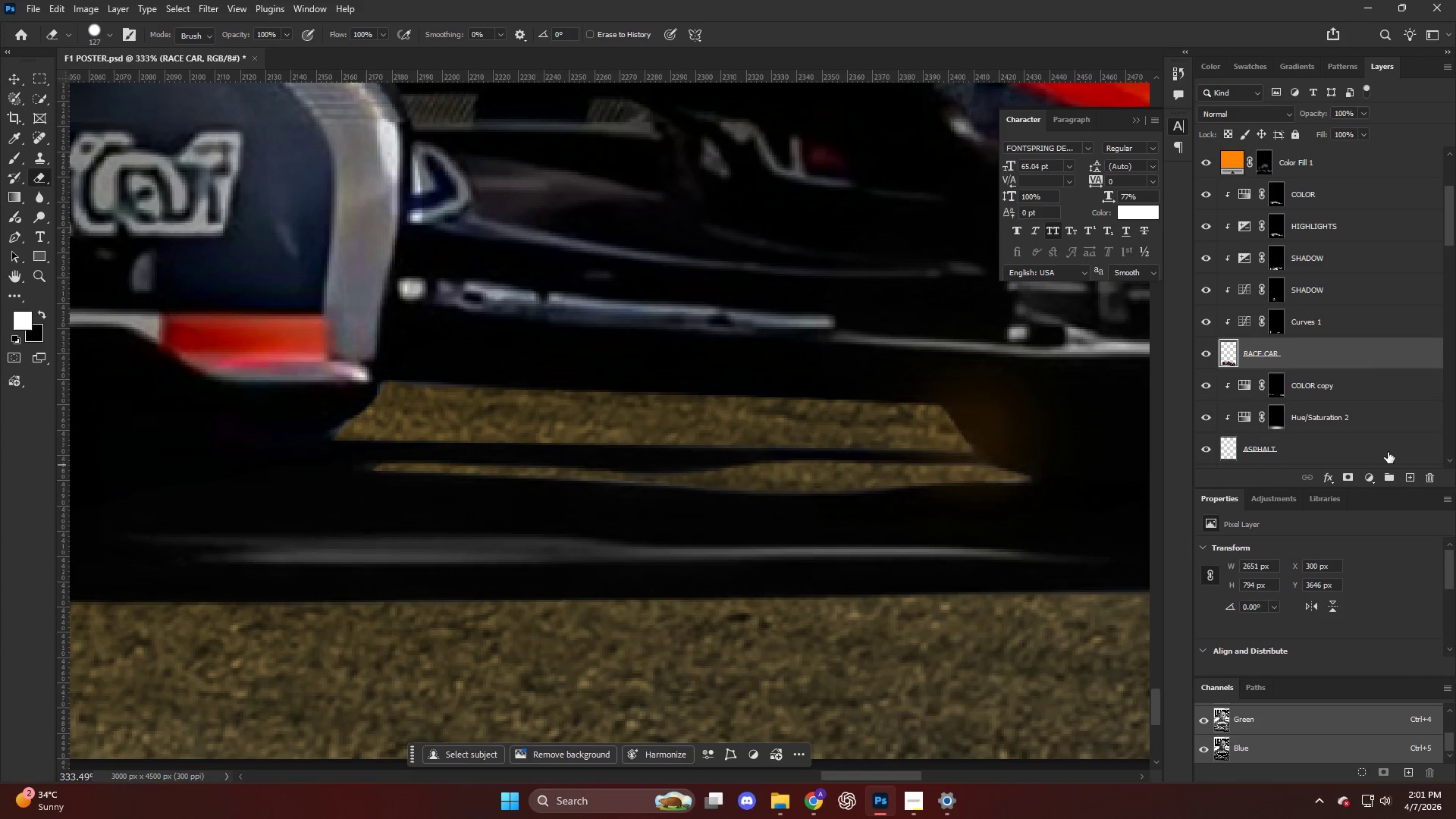 
left_click([1359, 476])
 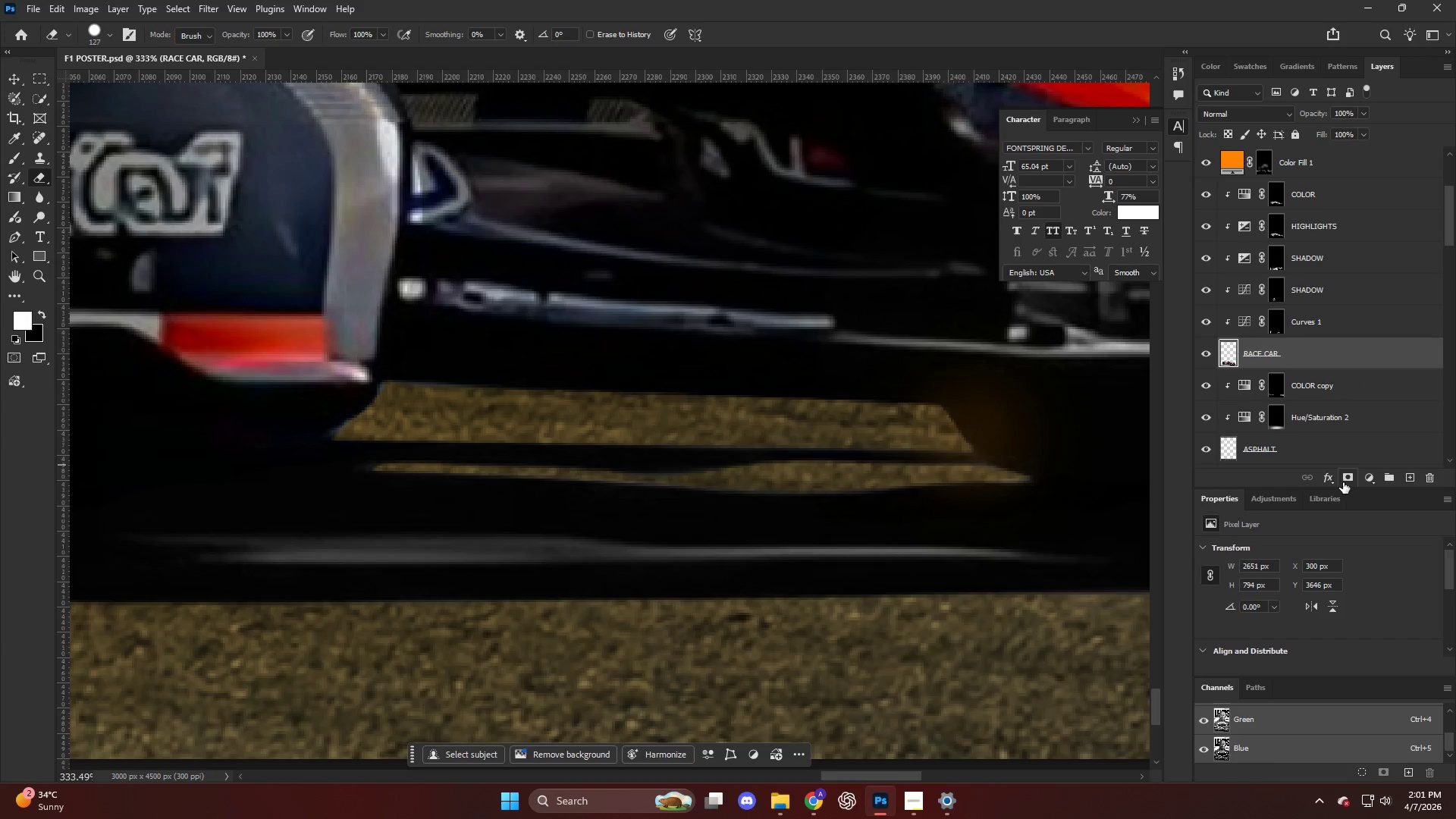 
double_click([1345, 480])
 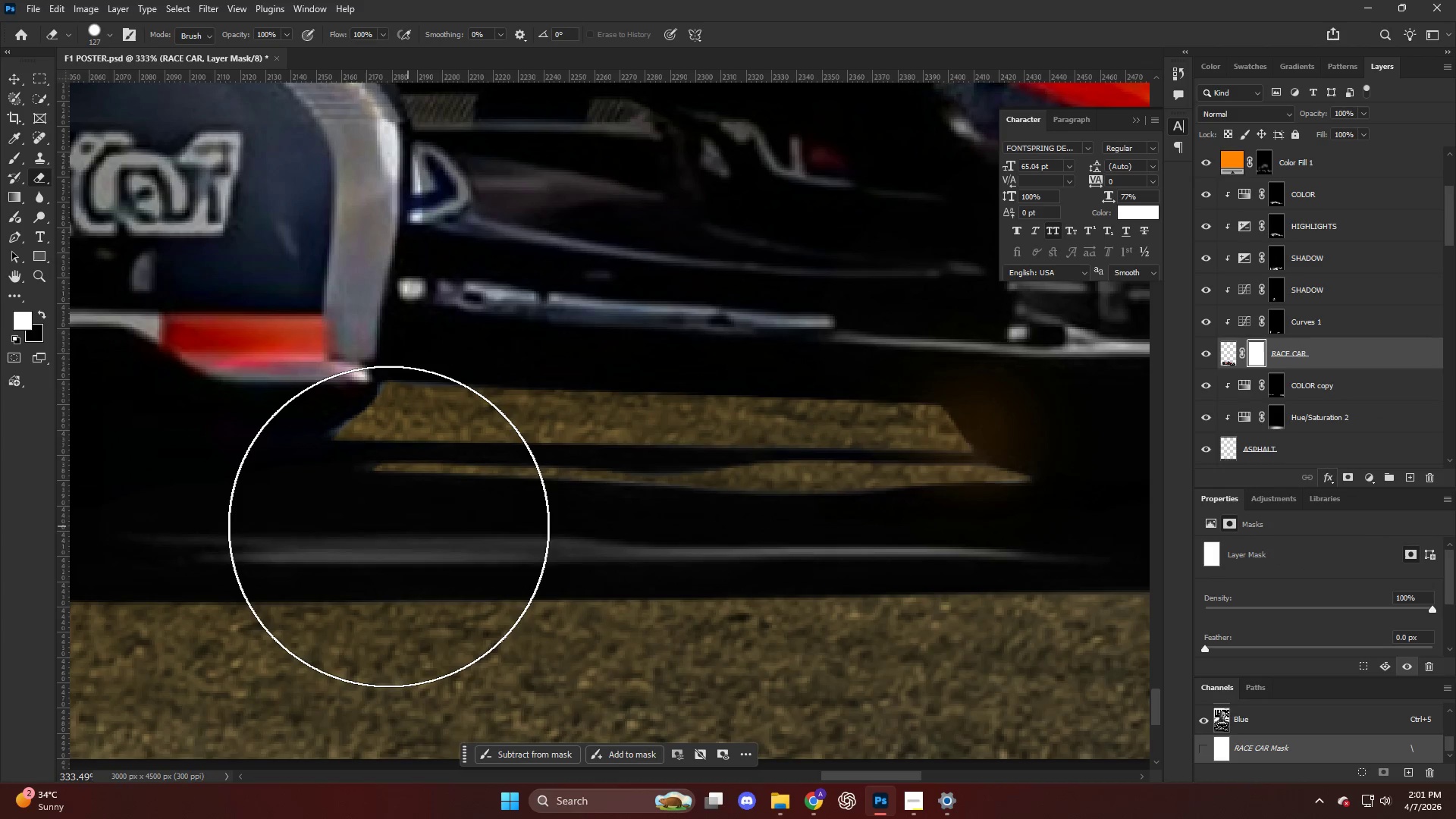 
type(eb)
 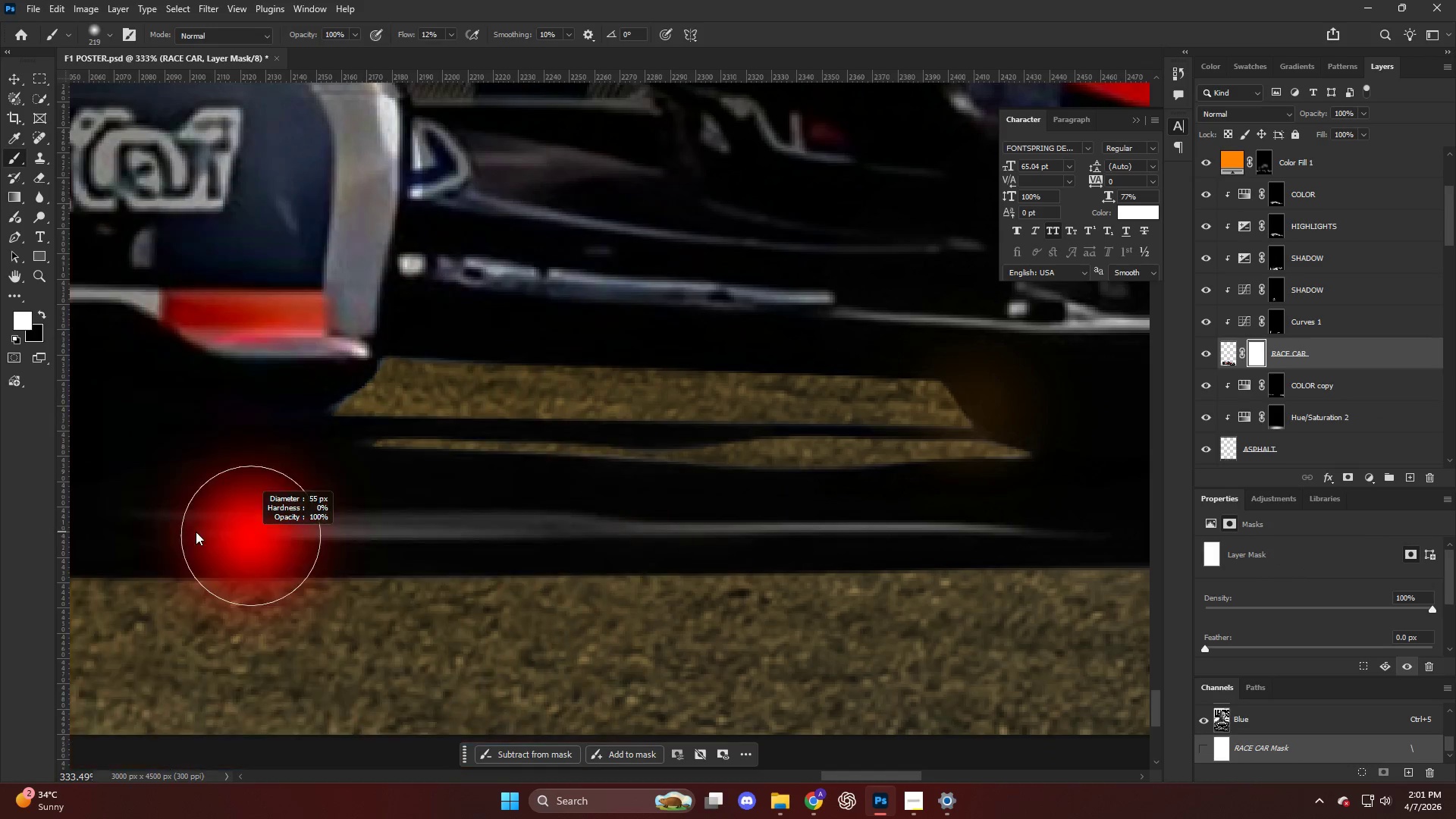 
hold_key(key=AltLeft, duration=0.41)
 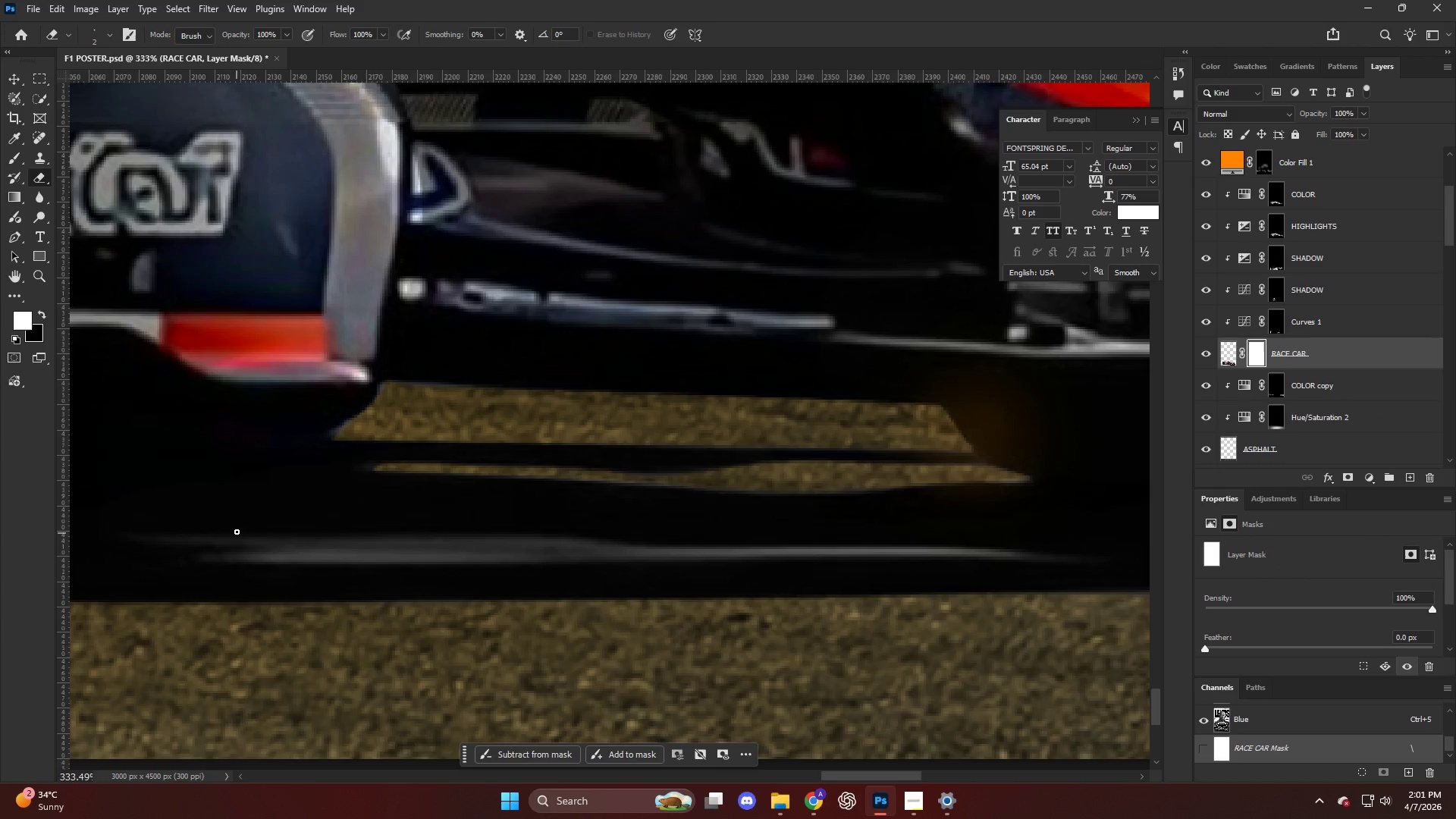 
hold_key(key=AltLeft, duration=0.92)
 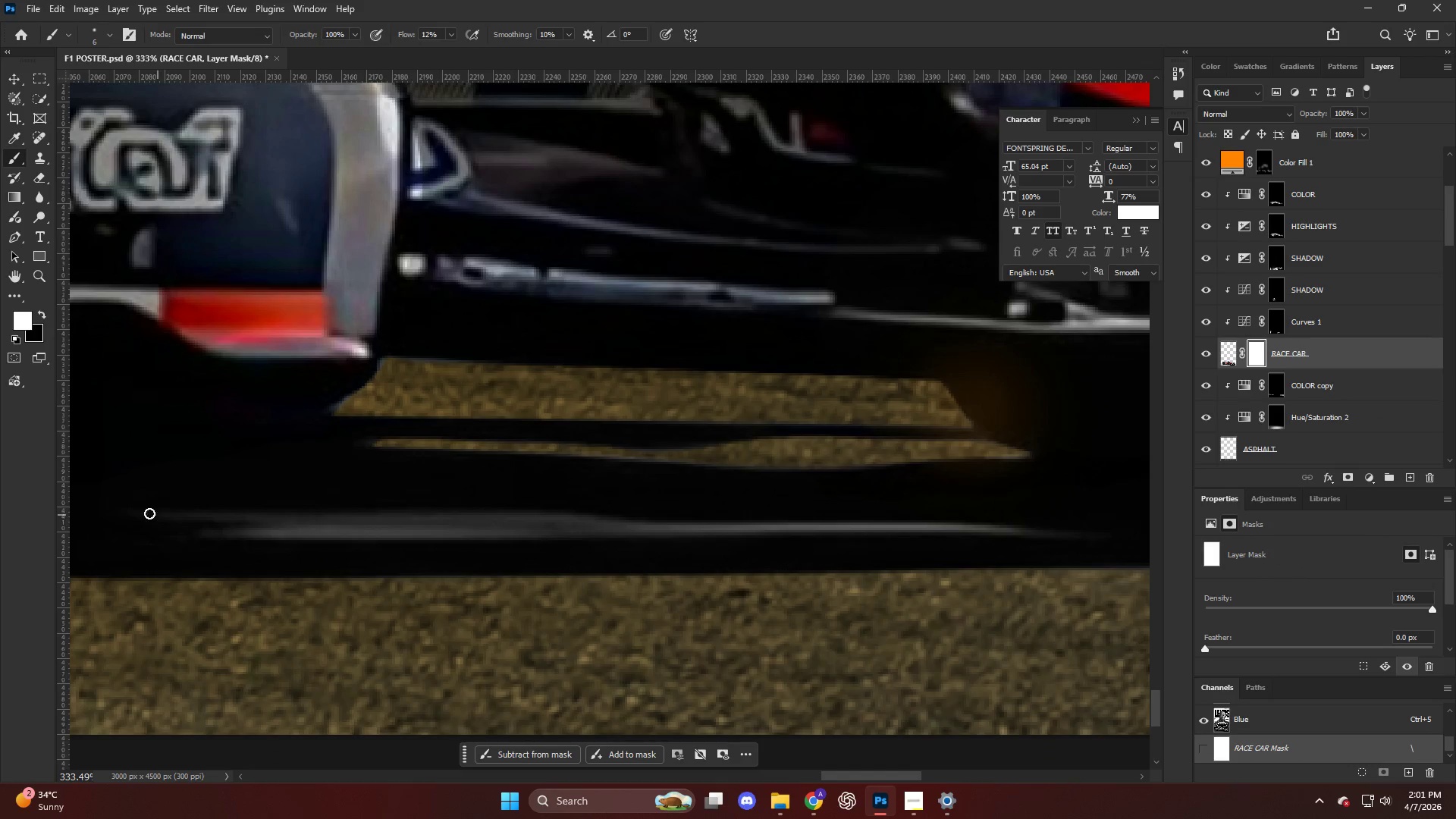 
scroll: coordinate [234, 530], scroll_direction: down, amount: 2.0
 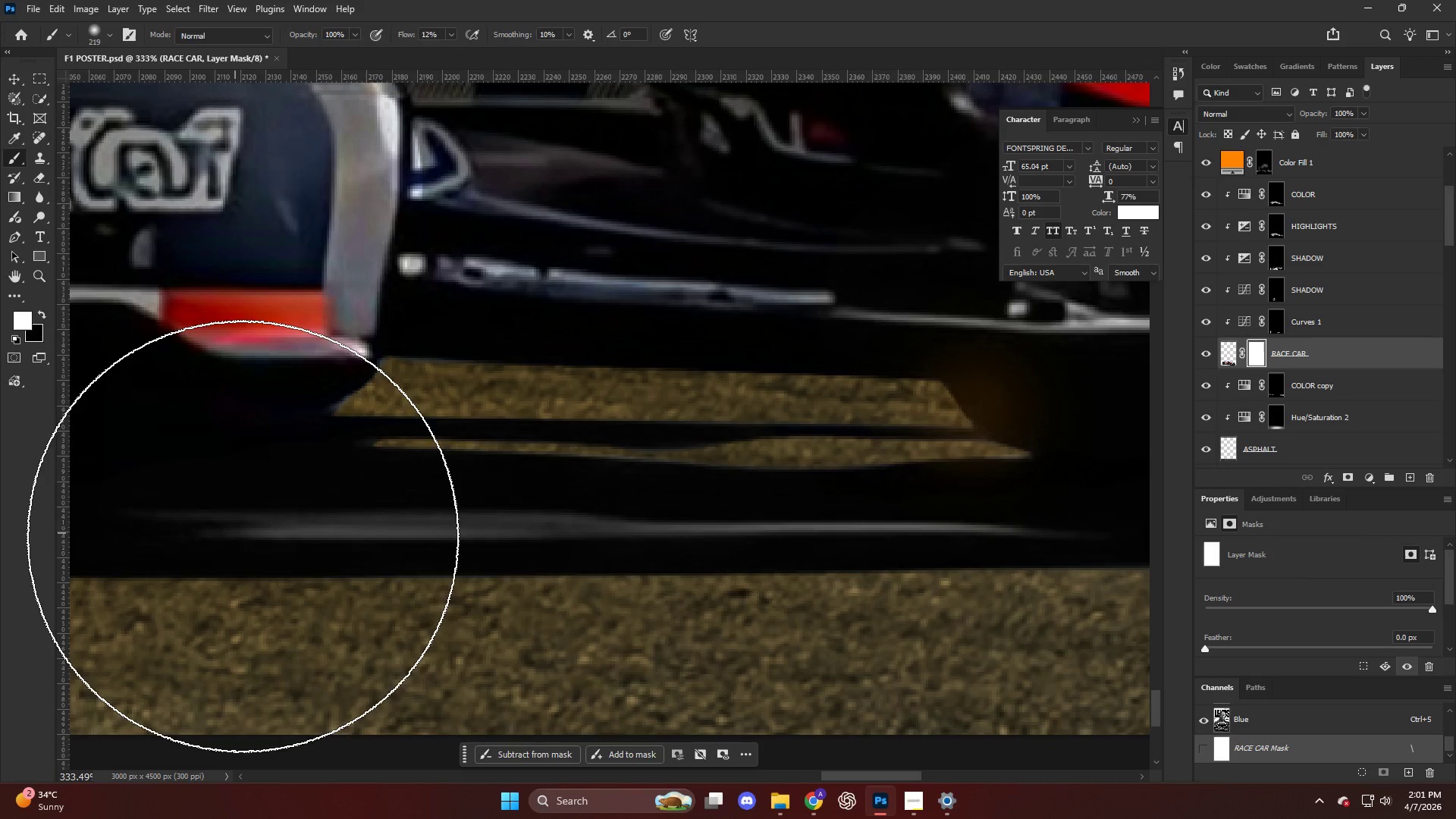 
left_click_drag(start_coordinate=[173, 513], to_coordinate=[202, 515])
 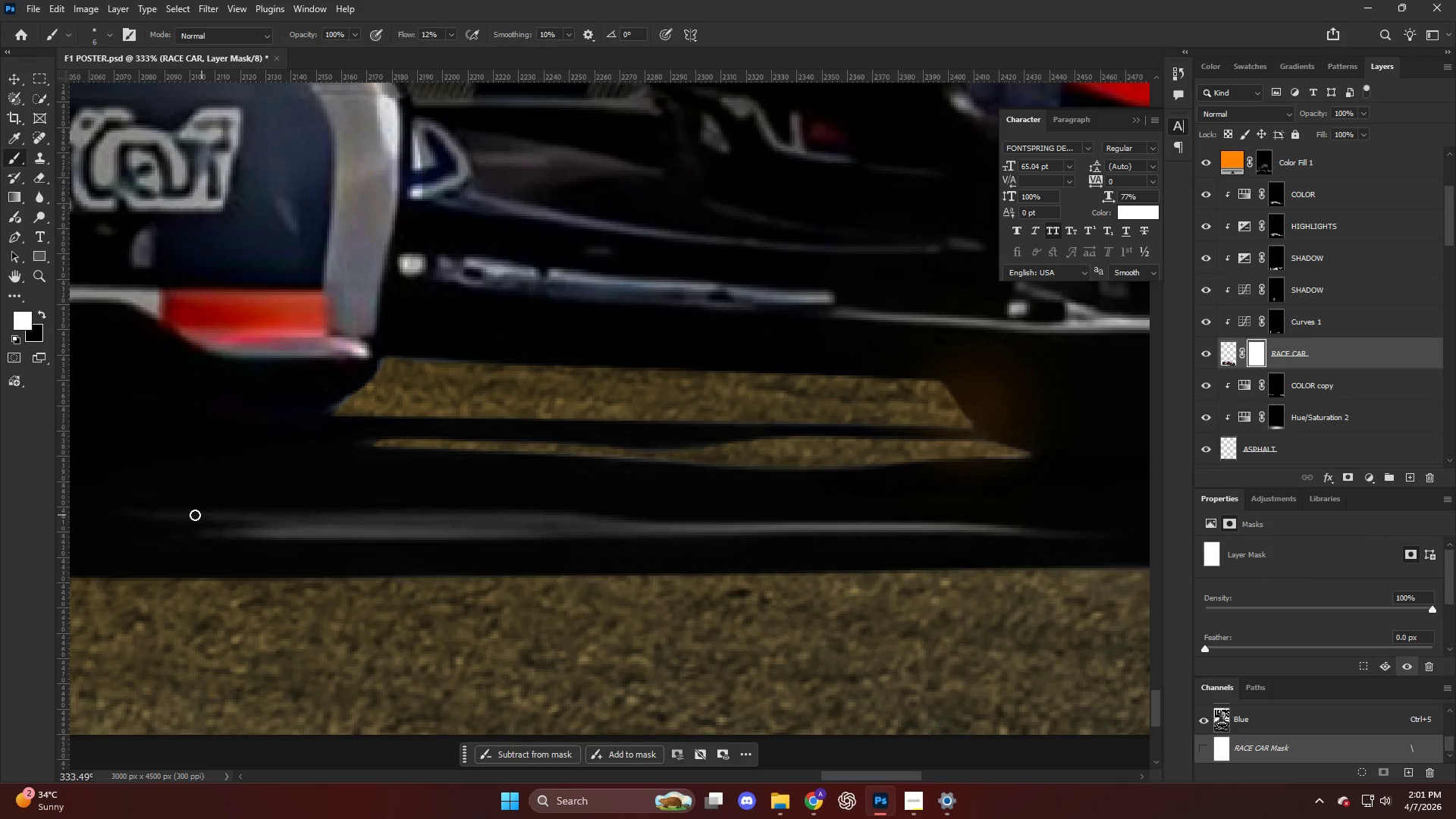 
key(Alt+AltLeft)
 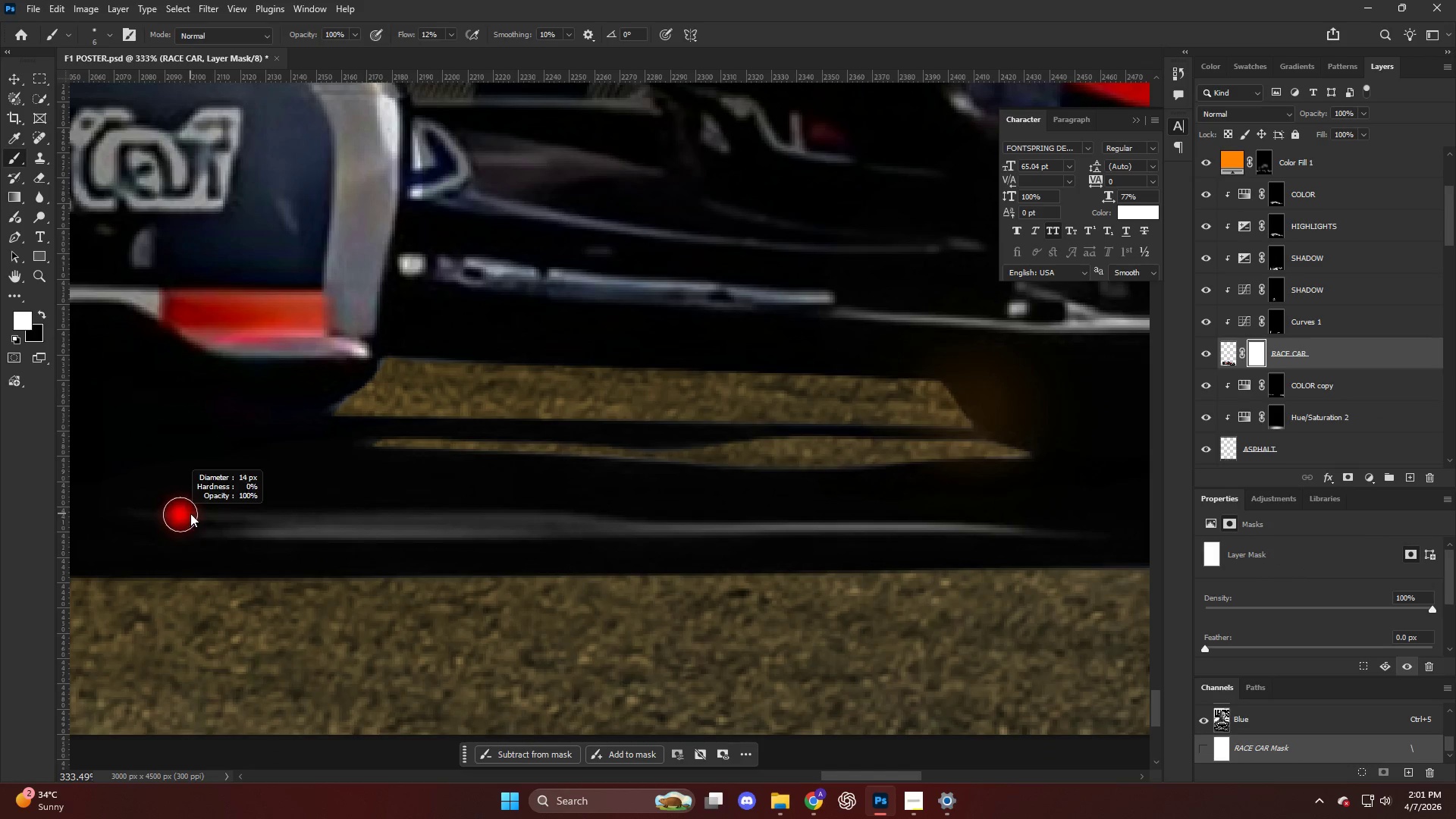 
key(X)
 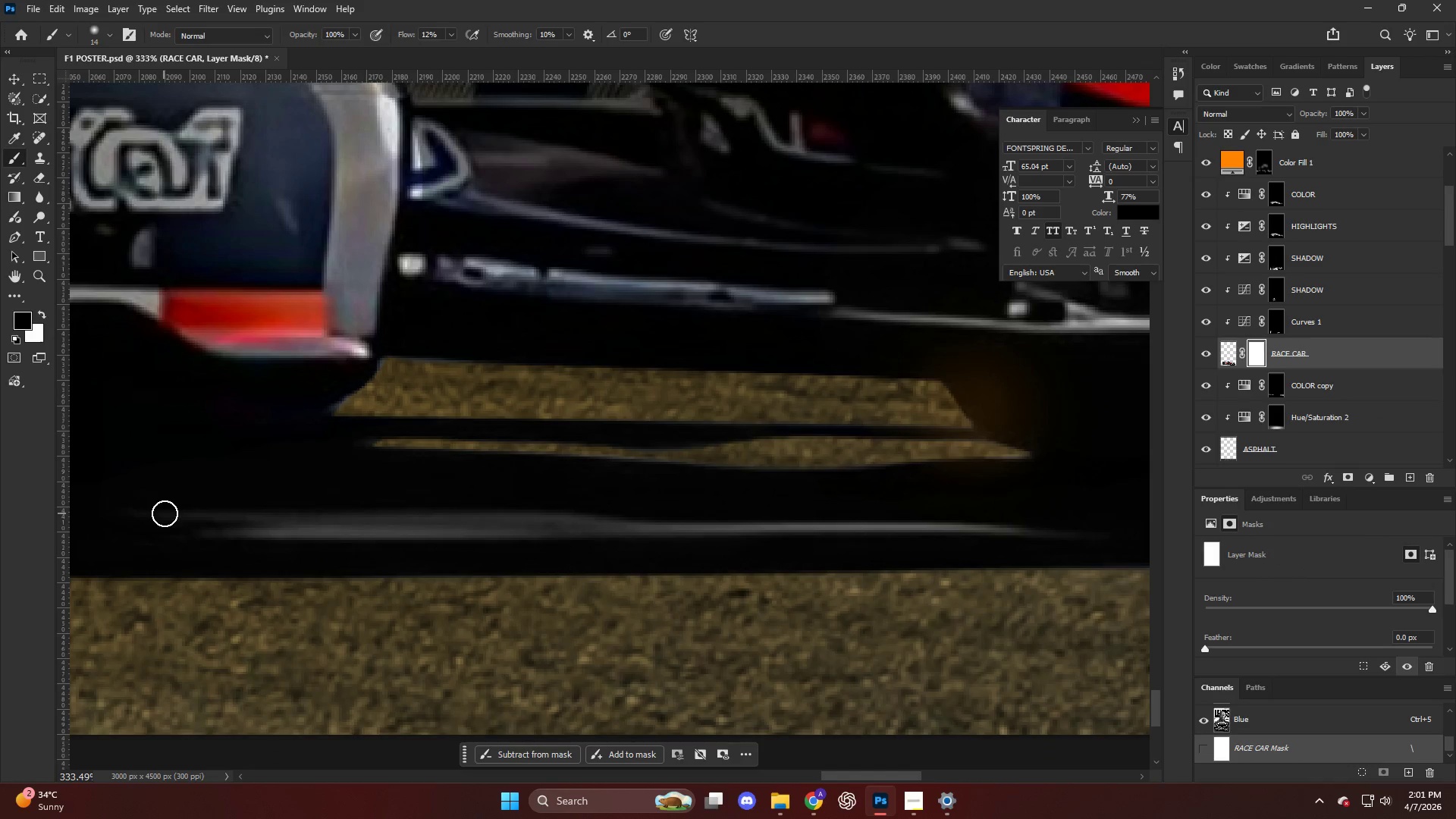 
left_click_drag(start_coordinate=[172, 514], to_coordinate=[249, 522])
 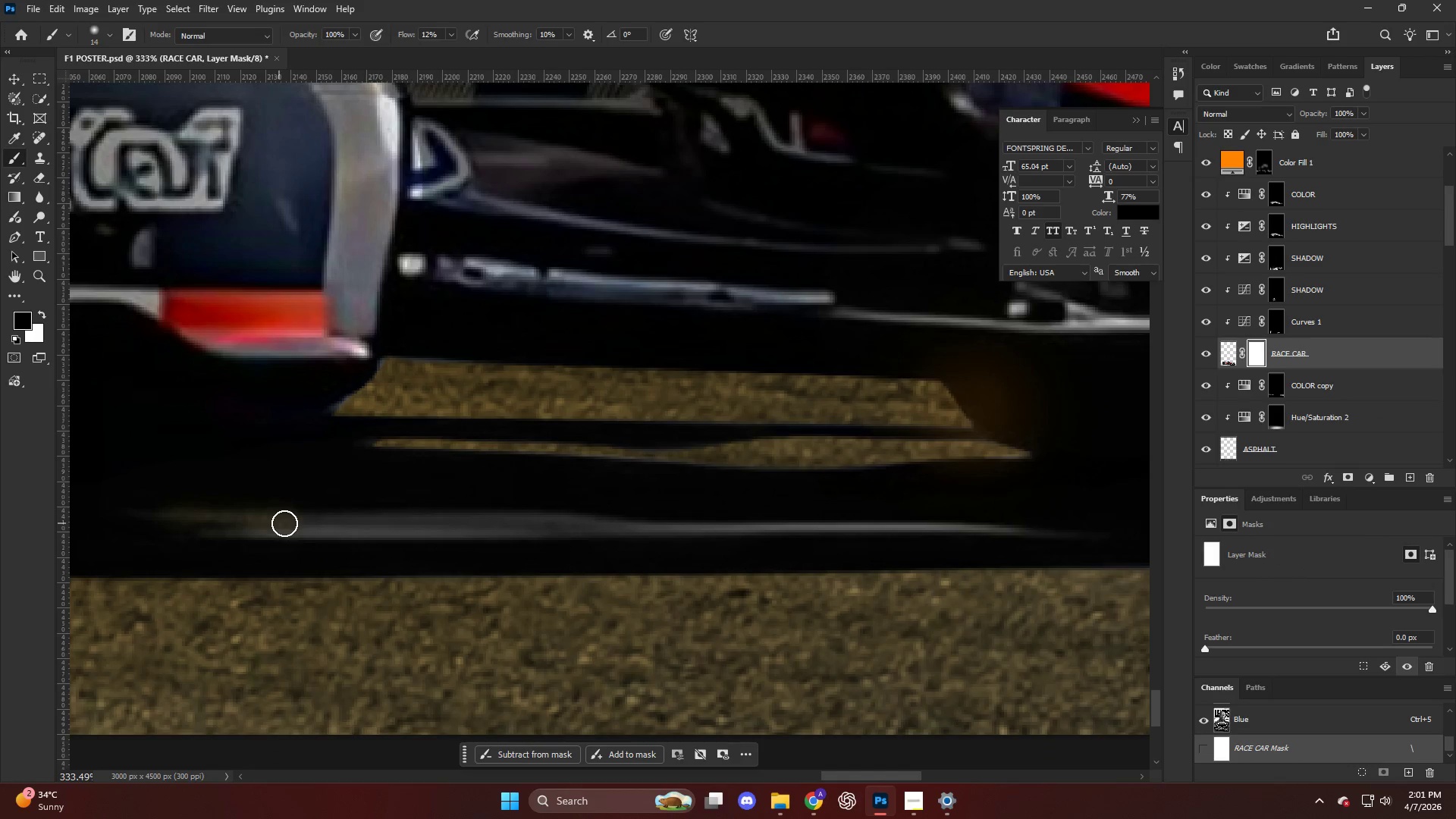 
key(Control+ControlLeft)
 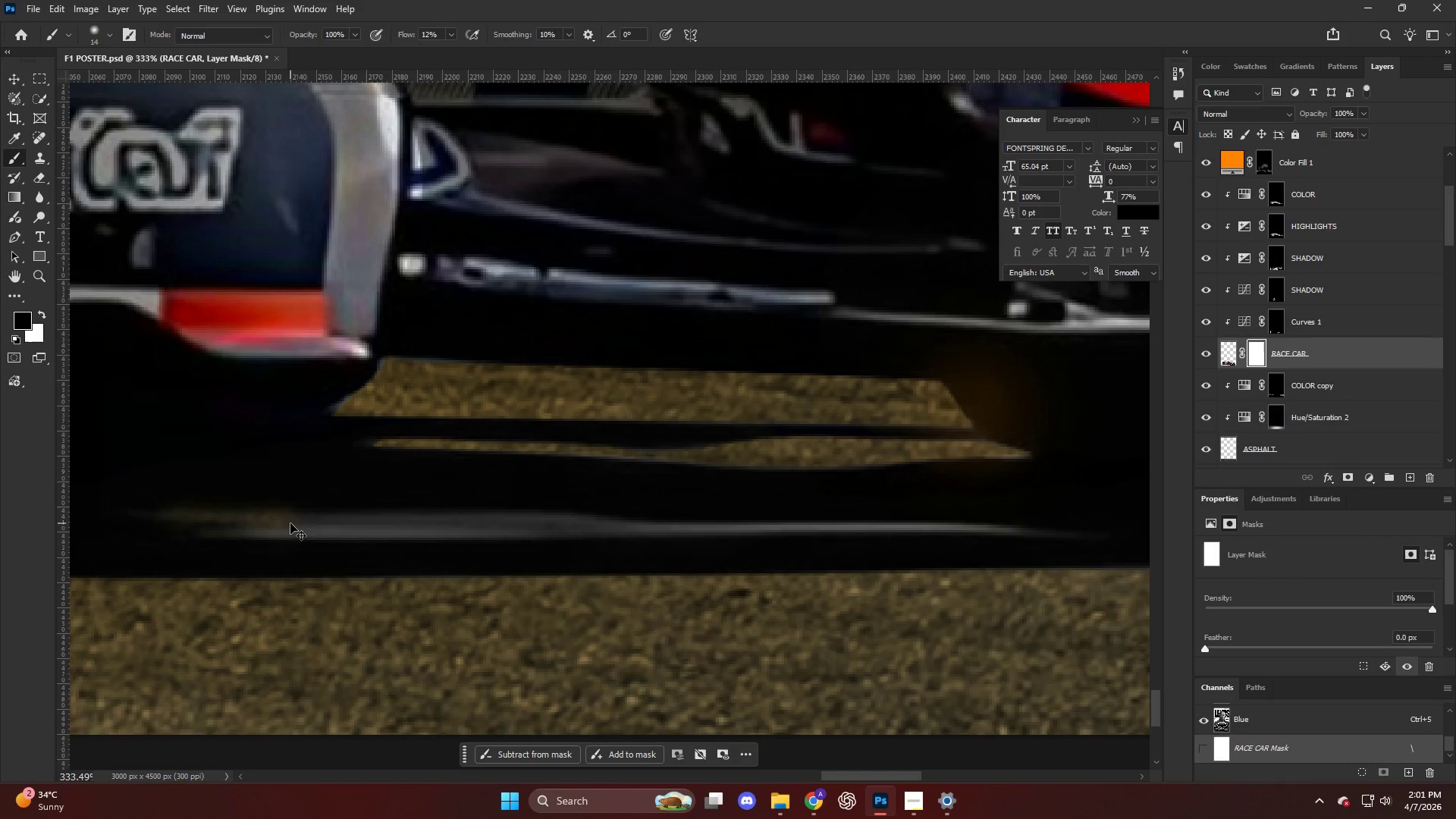 
key(Control+Z)
 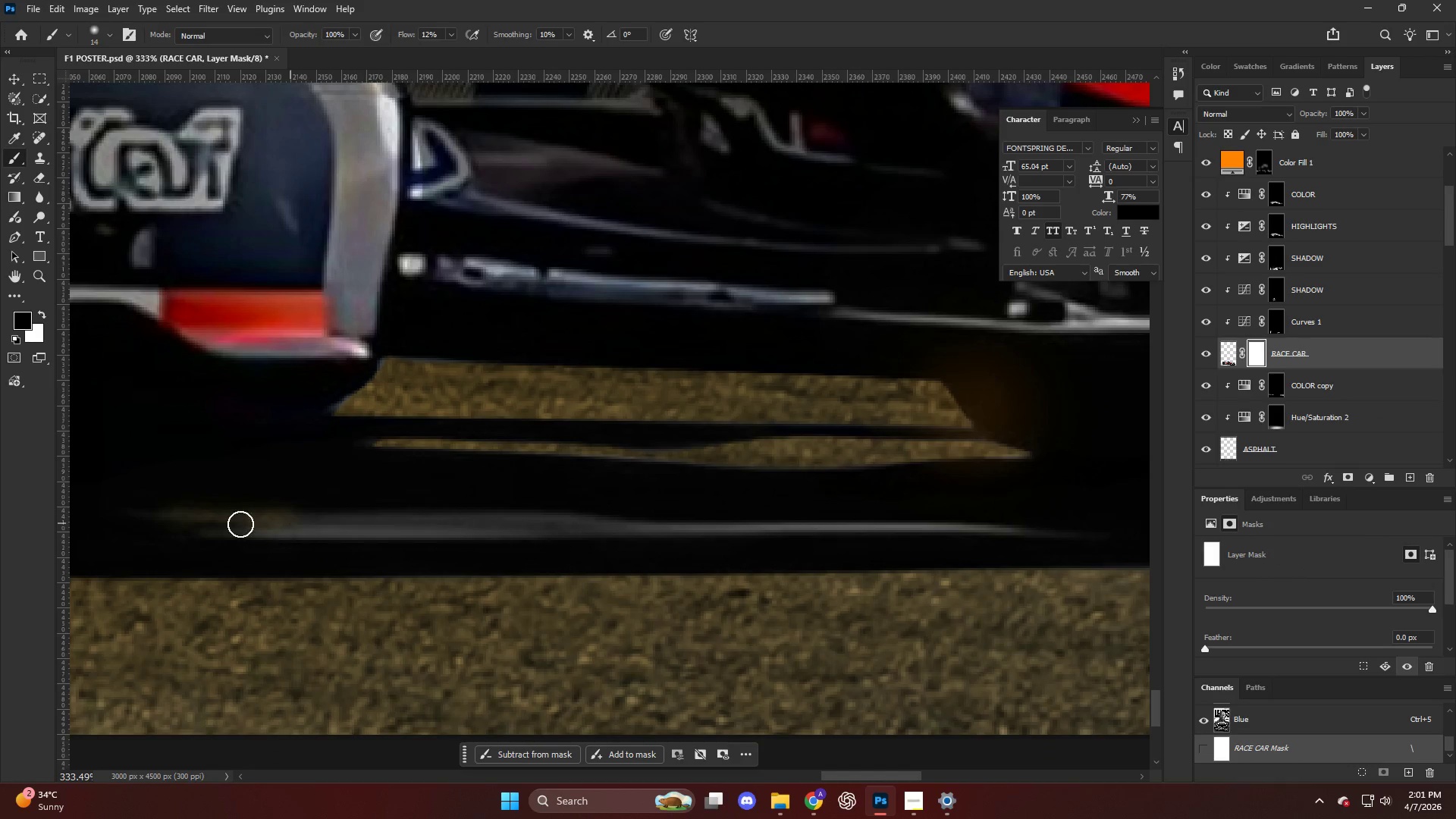 
hold_key(key=AltLeft, duration=0.34)
 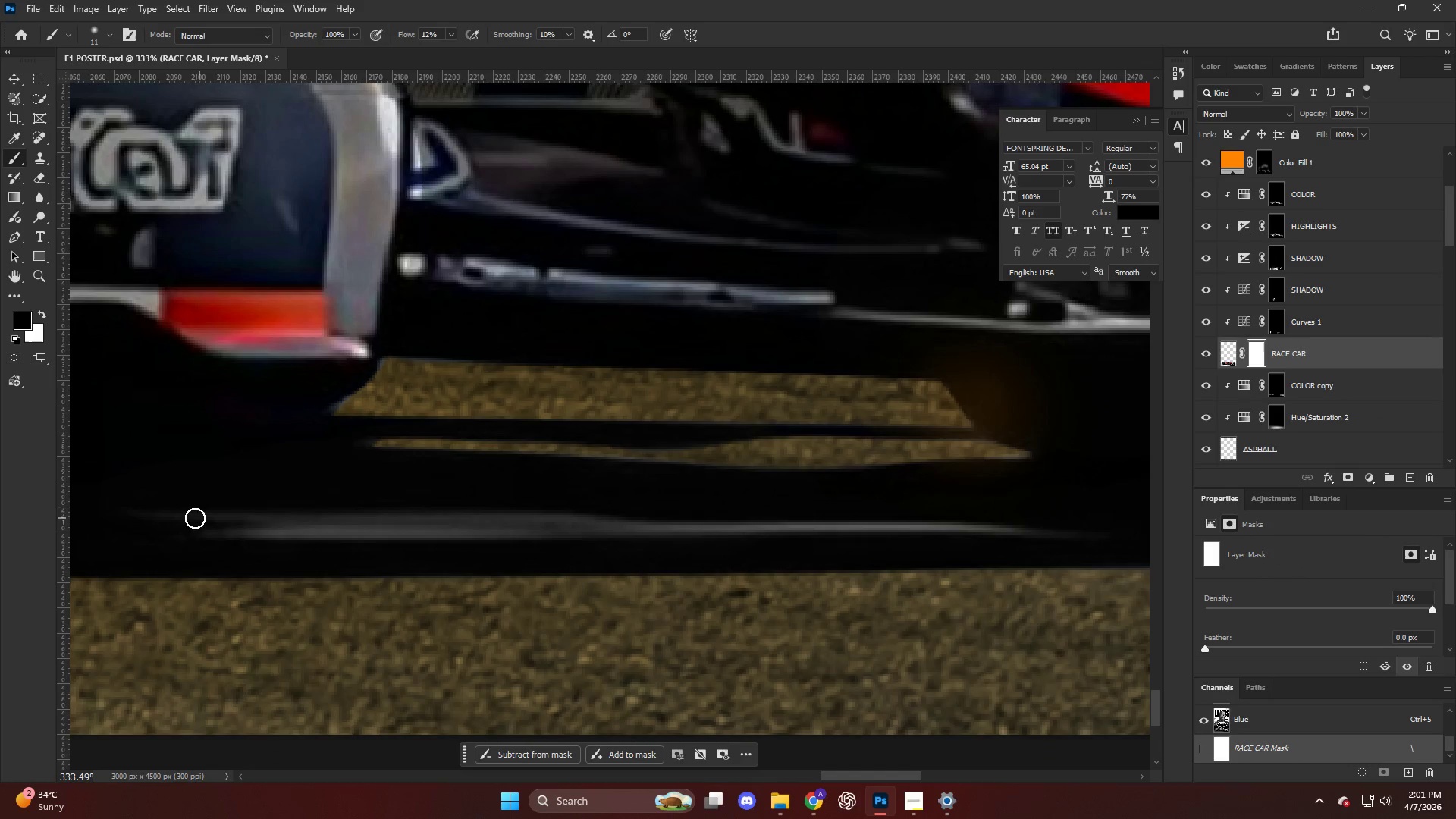 
left_click_drag(start_coordinate=[195, 518], to_coordinate=[225, 527])
 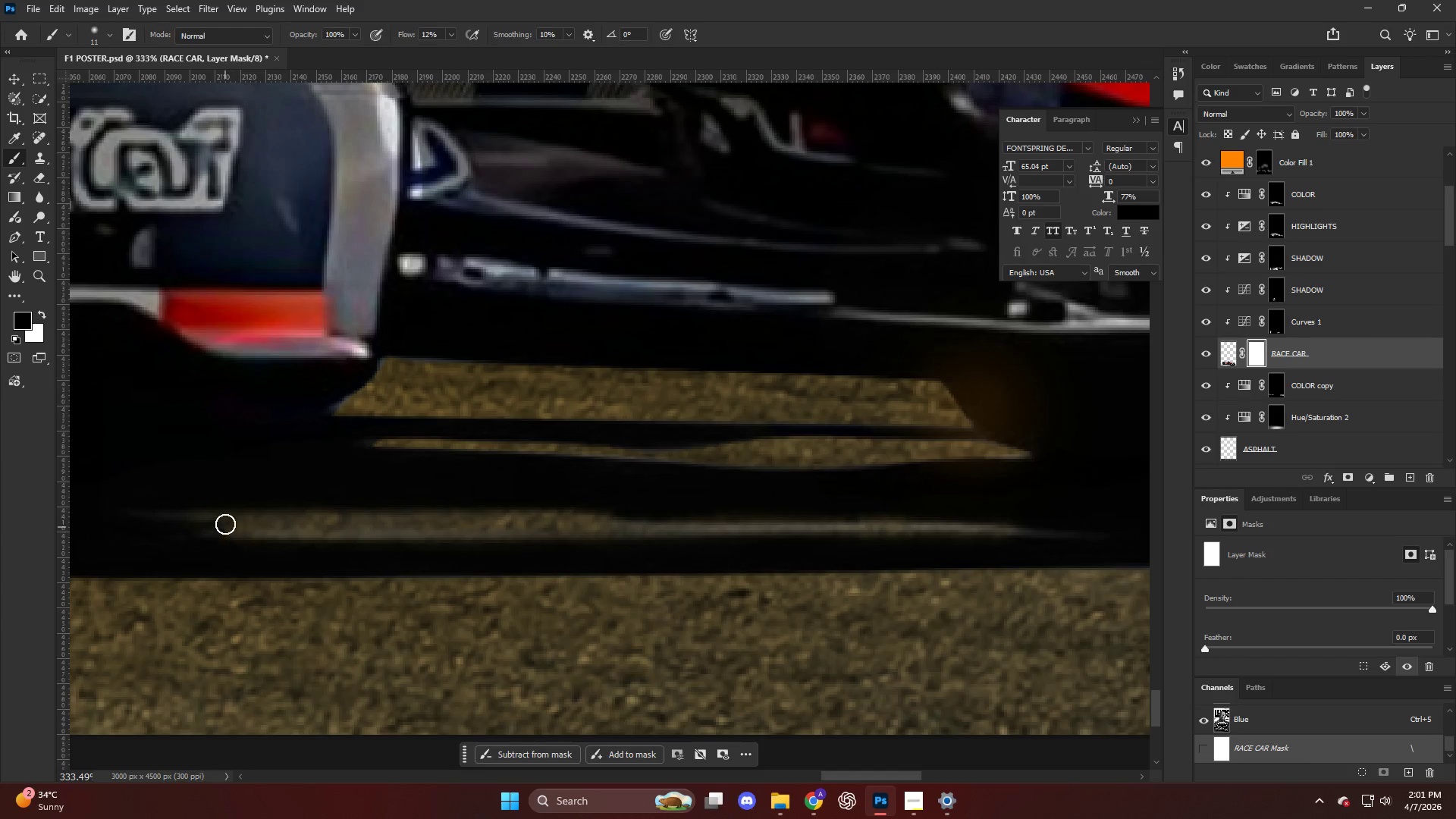 
hold_key(key=AltLeft, duration=0.55)
hold_key(key=AltLeft, duration=0.55)
scroll: coordinate [523, 527], scroll_direction: down, amount: 5.0
 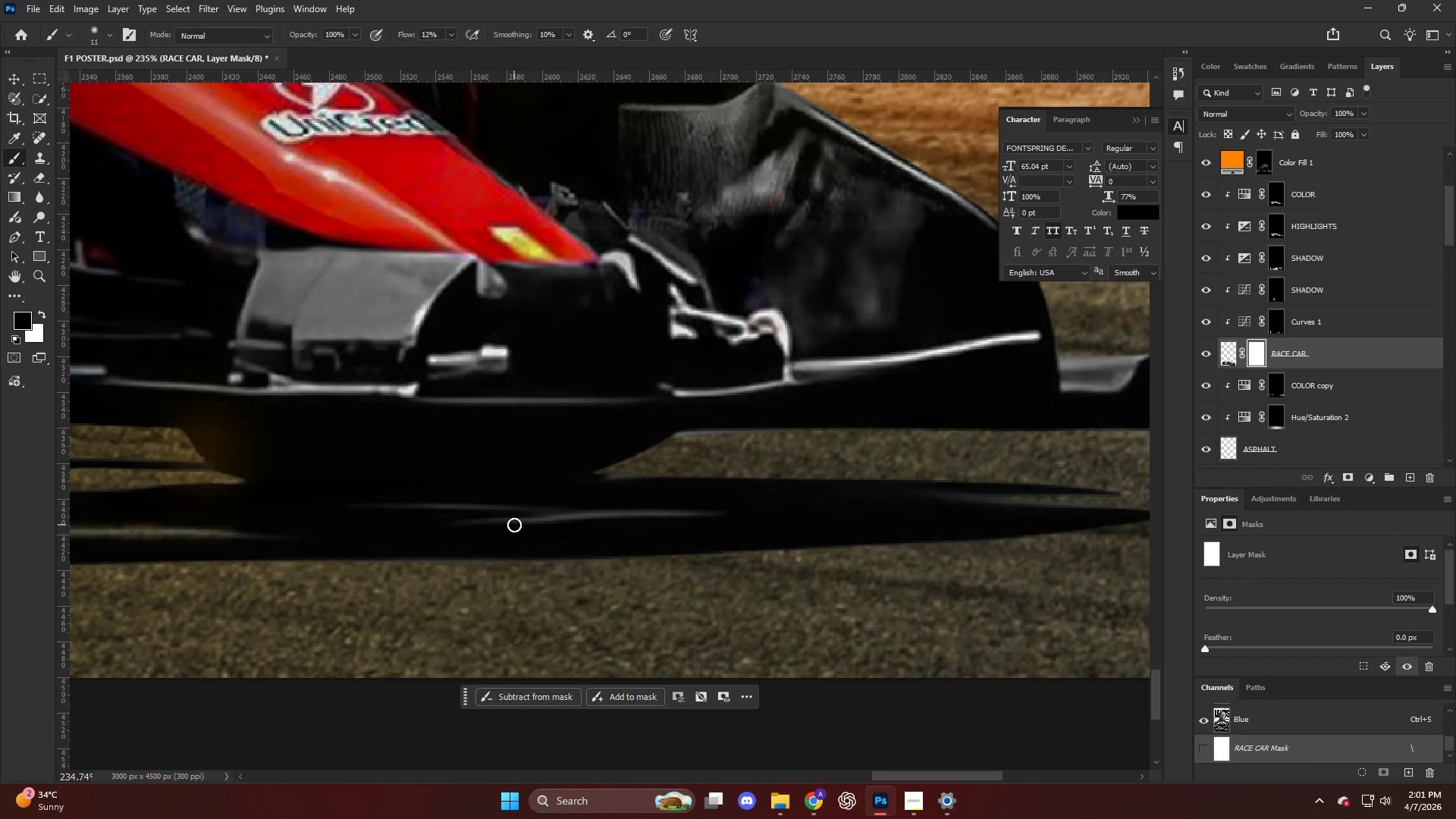 
left_click_drag(start_coordinate=[514, 524], to_coordinate=[336, 510])
 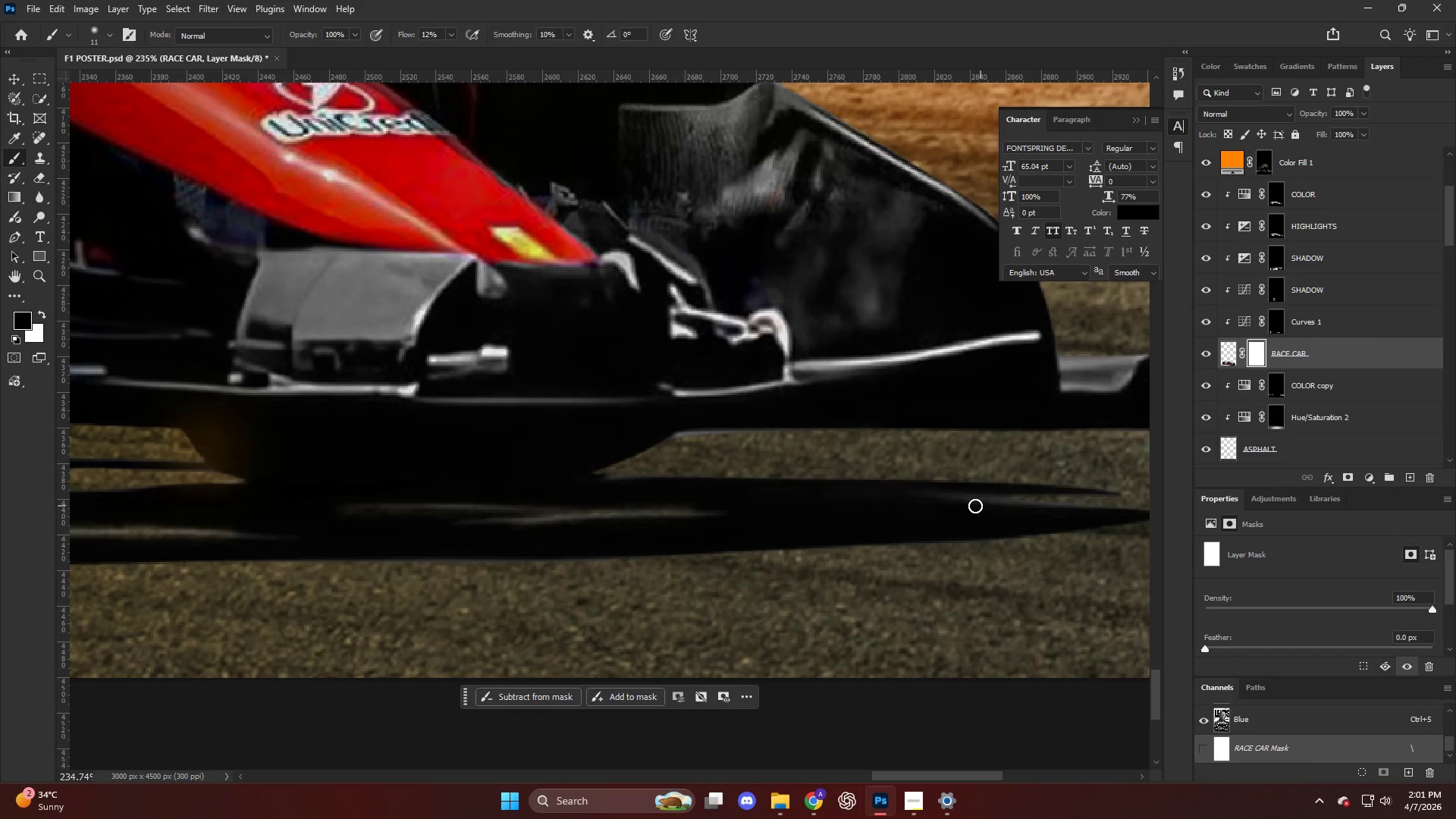 
left_click_drag(start_coordinate=[977, 506], to_coordinate=[968, 497])
 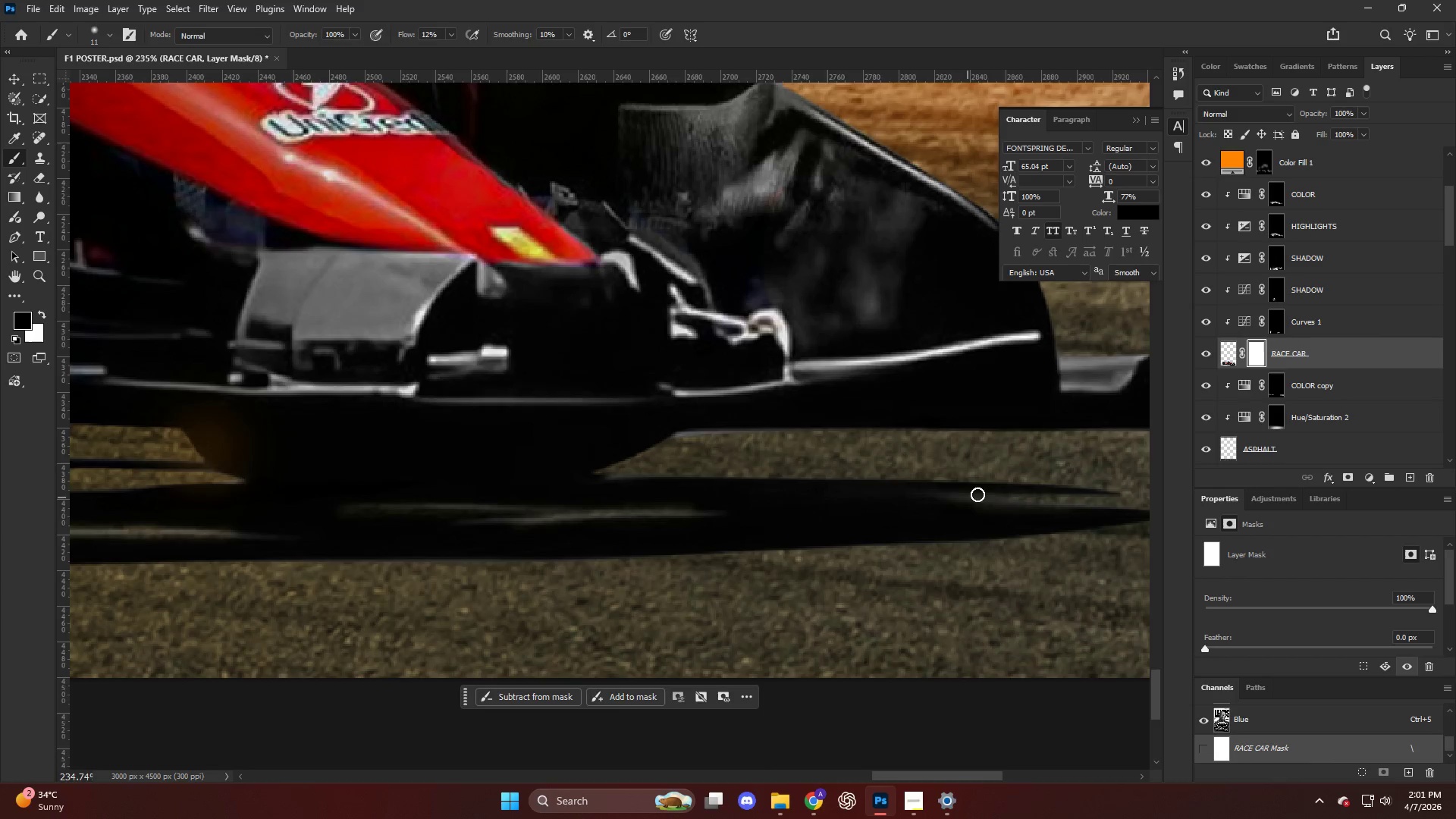 
hold_key(key=AltLeft, duration=0.7)
 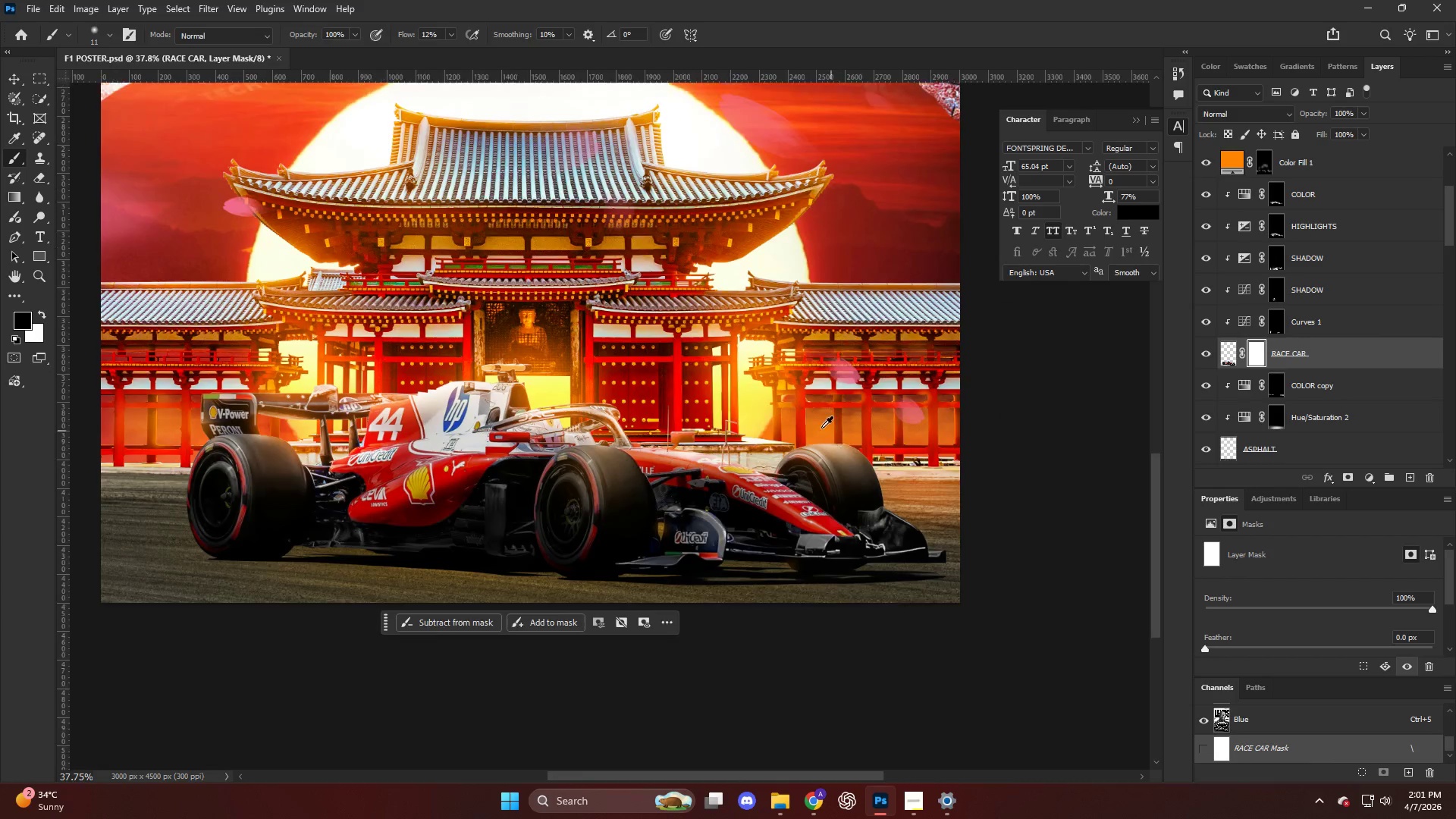 
key(Alt+AltLeft)
 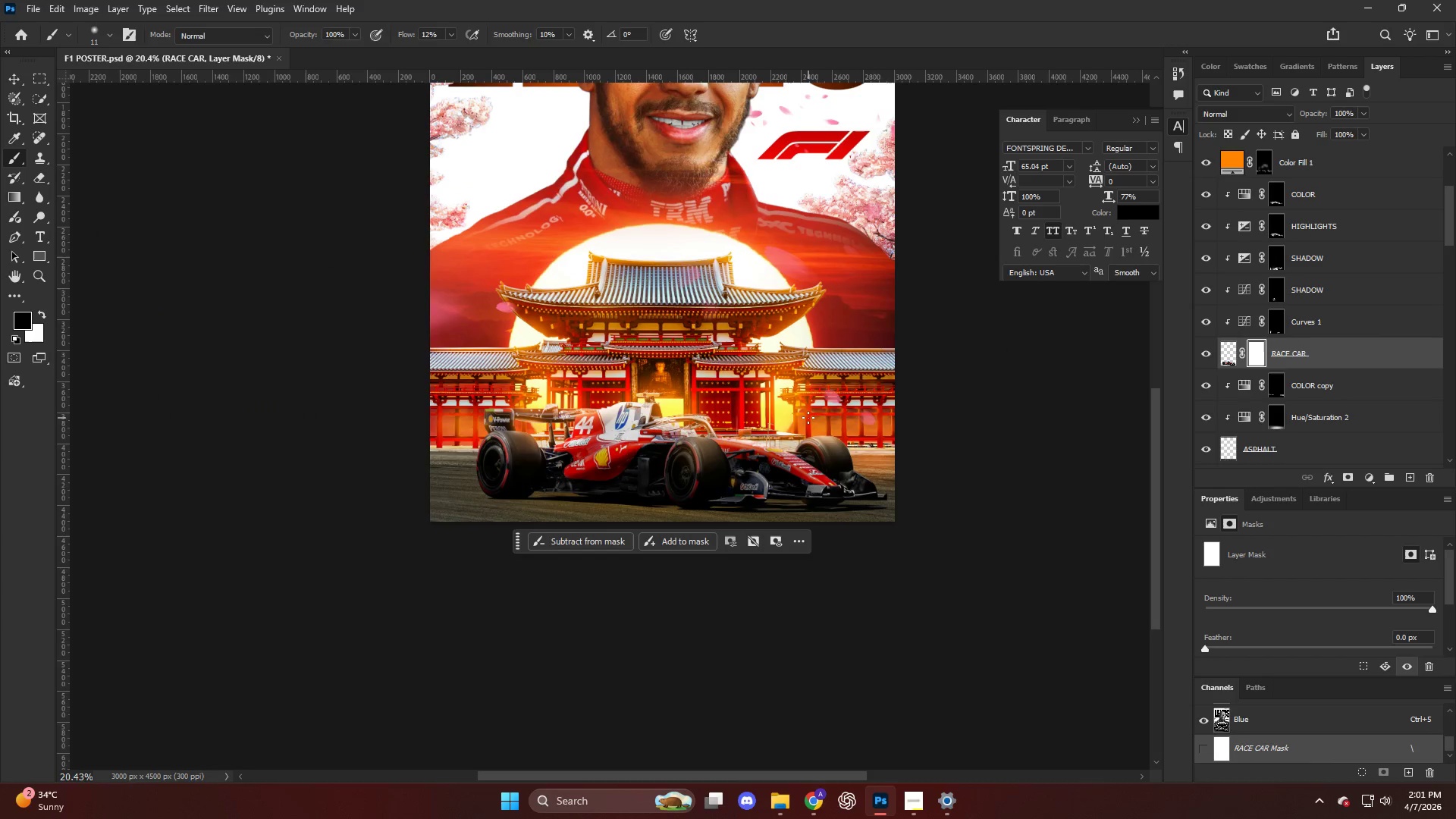 
scroll: coordinate [813, 424], scroll_direction: down, amount: 22.0
 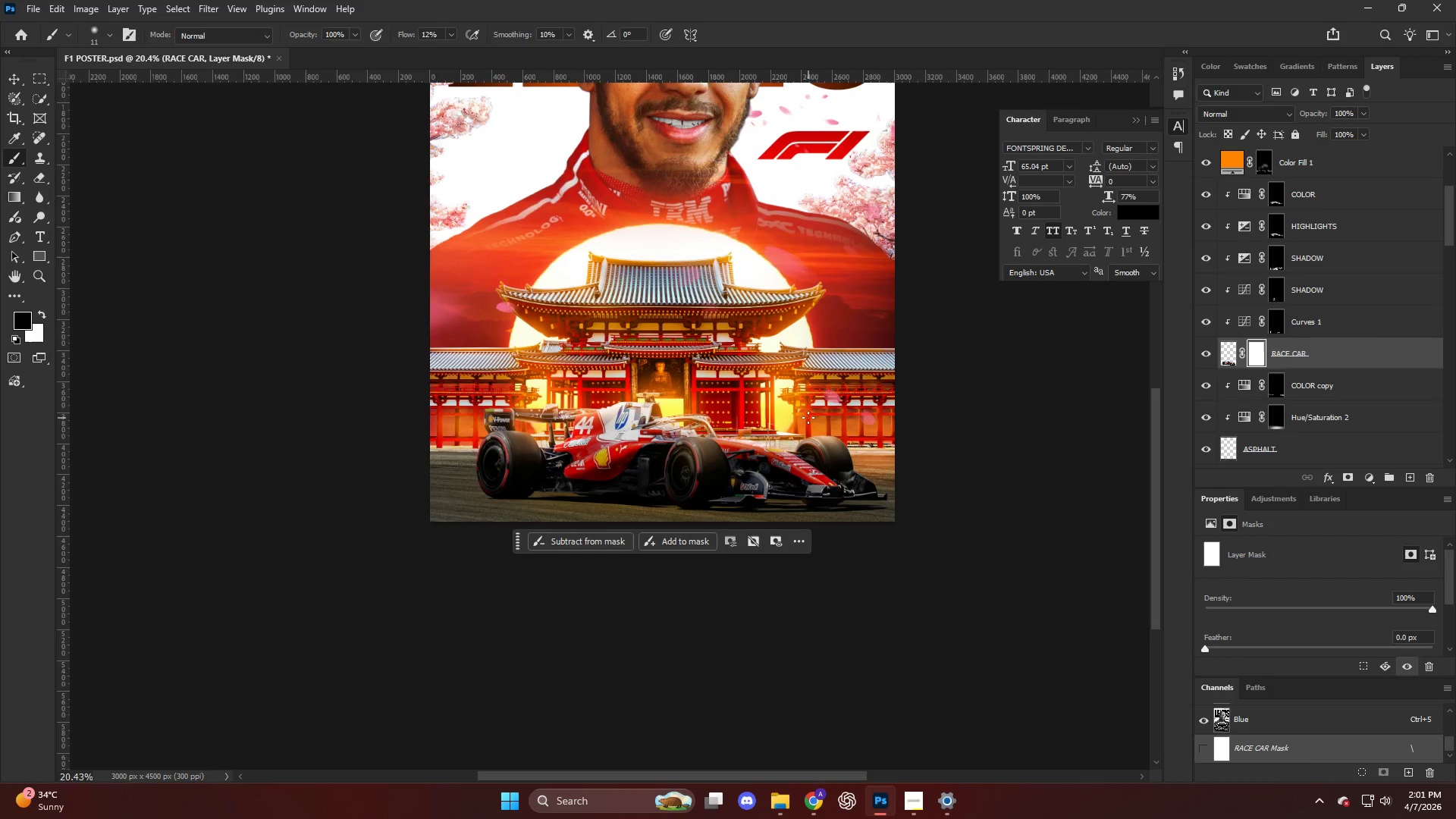 
hold_key(key=AltLeft, duration=0.42)
scroll: coordinate [772, 381], scroll_direction: up, amount: 8.0
 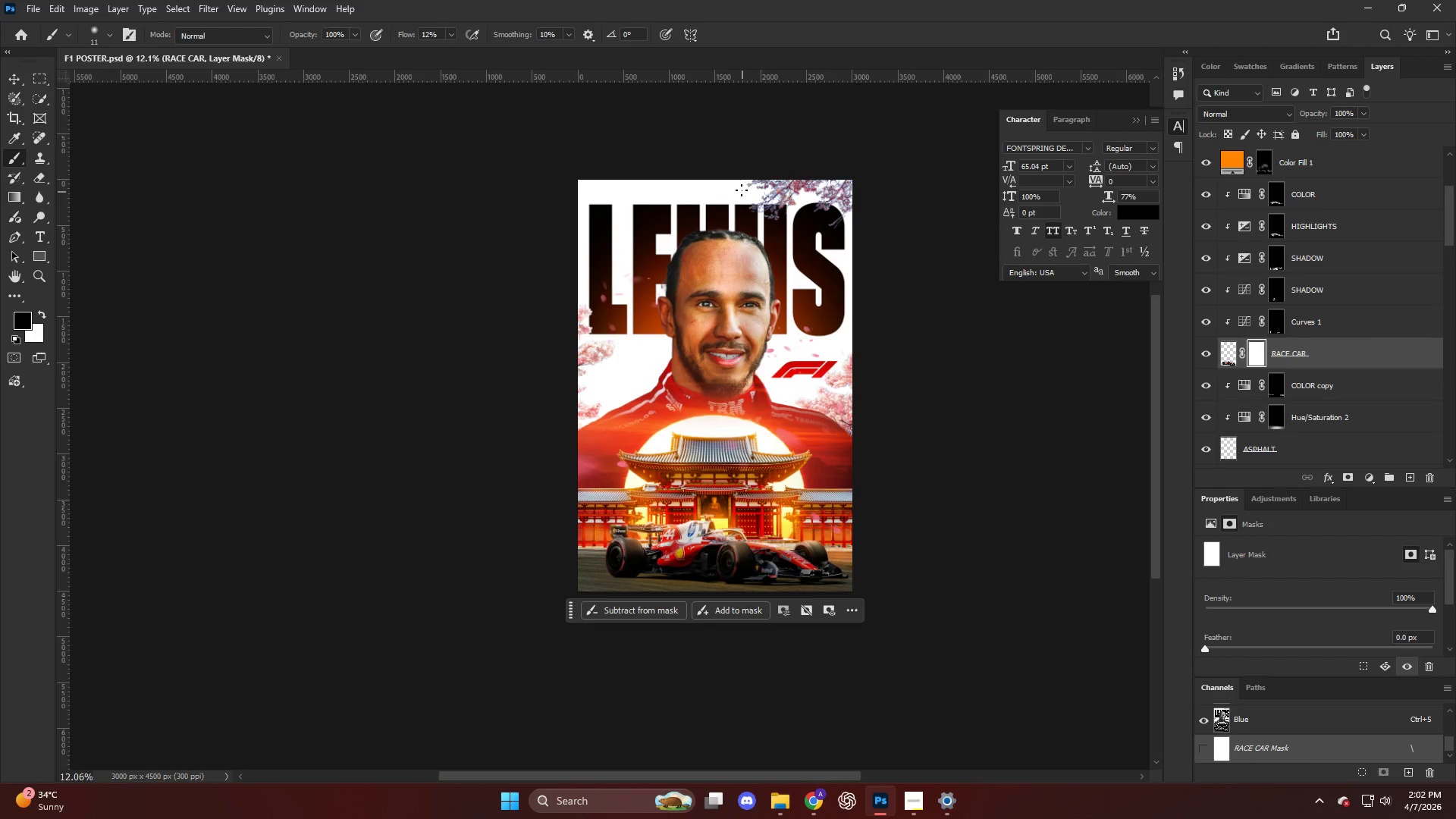 
hold_key(key=AltLeft, duration=0.48)
scroll: coordinate [1210, 254], scroll_direction: up, amount: 15.0
 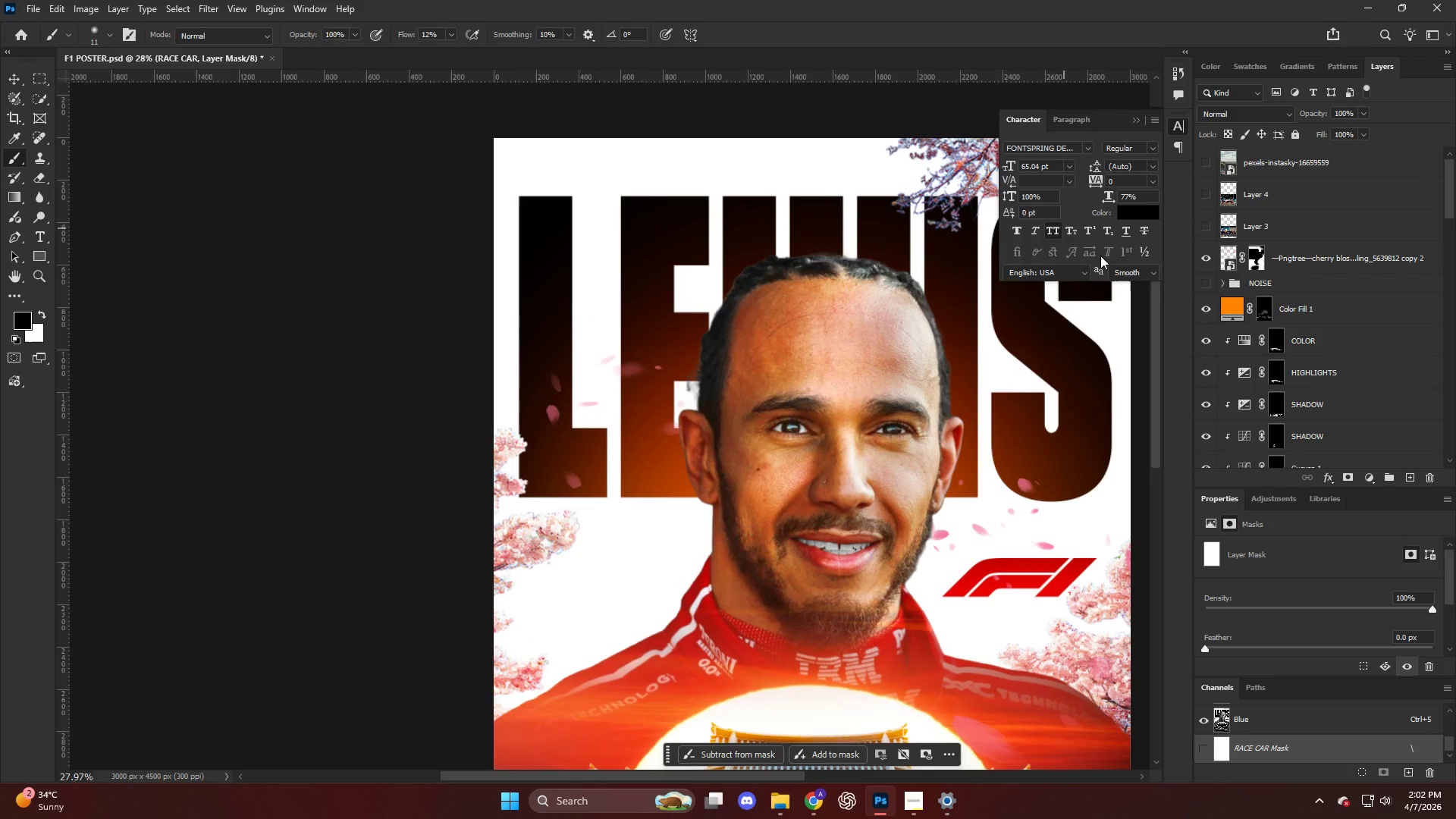 
hold_key(key=AltLeft, duration=0.58)
scroll: coordinate [713, 309], scroll_direction: down, amount: 8.0
 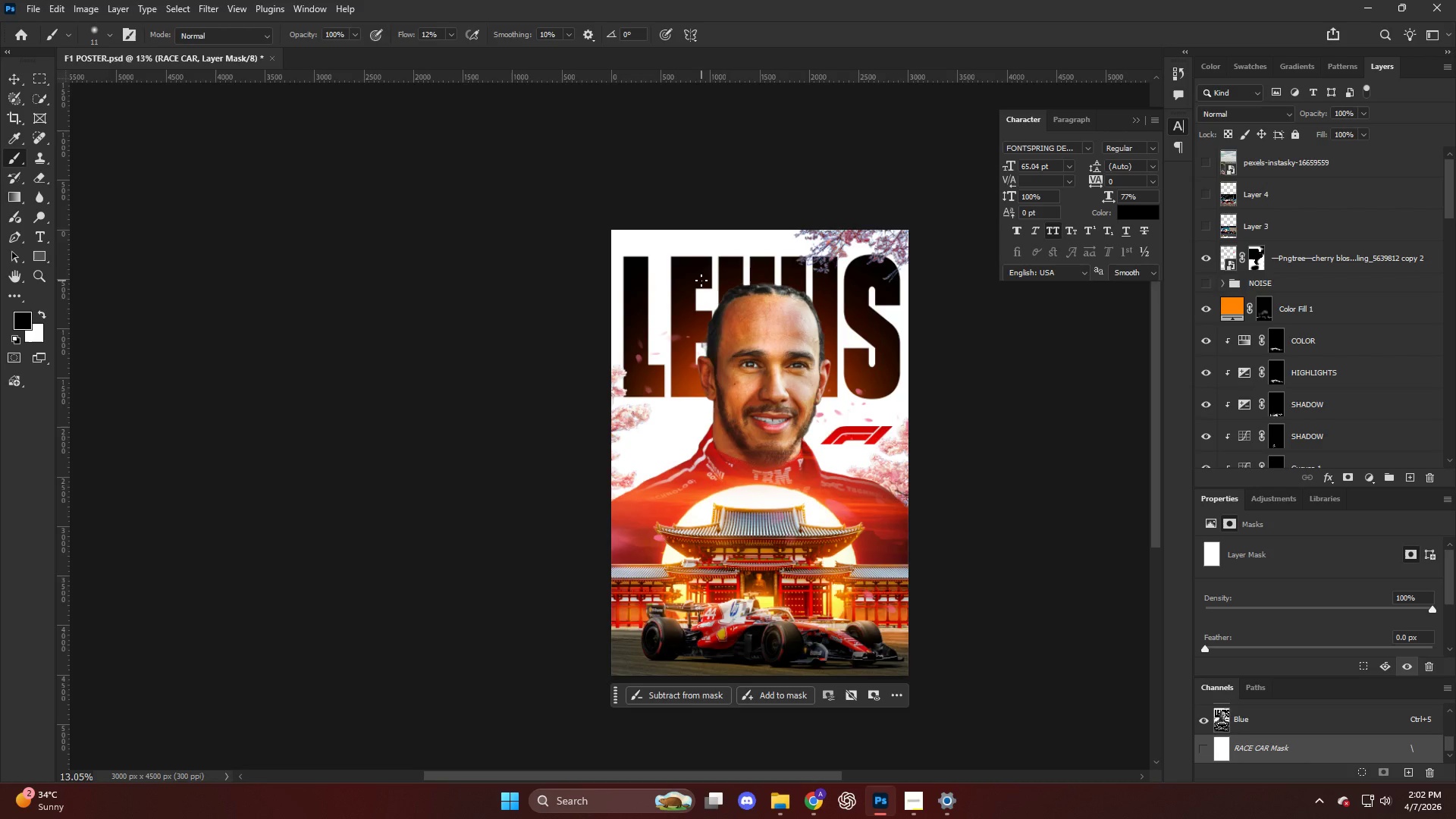 
key(CapsLock)
 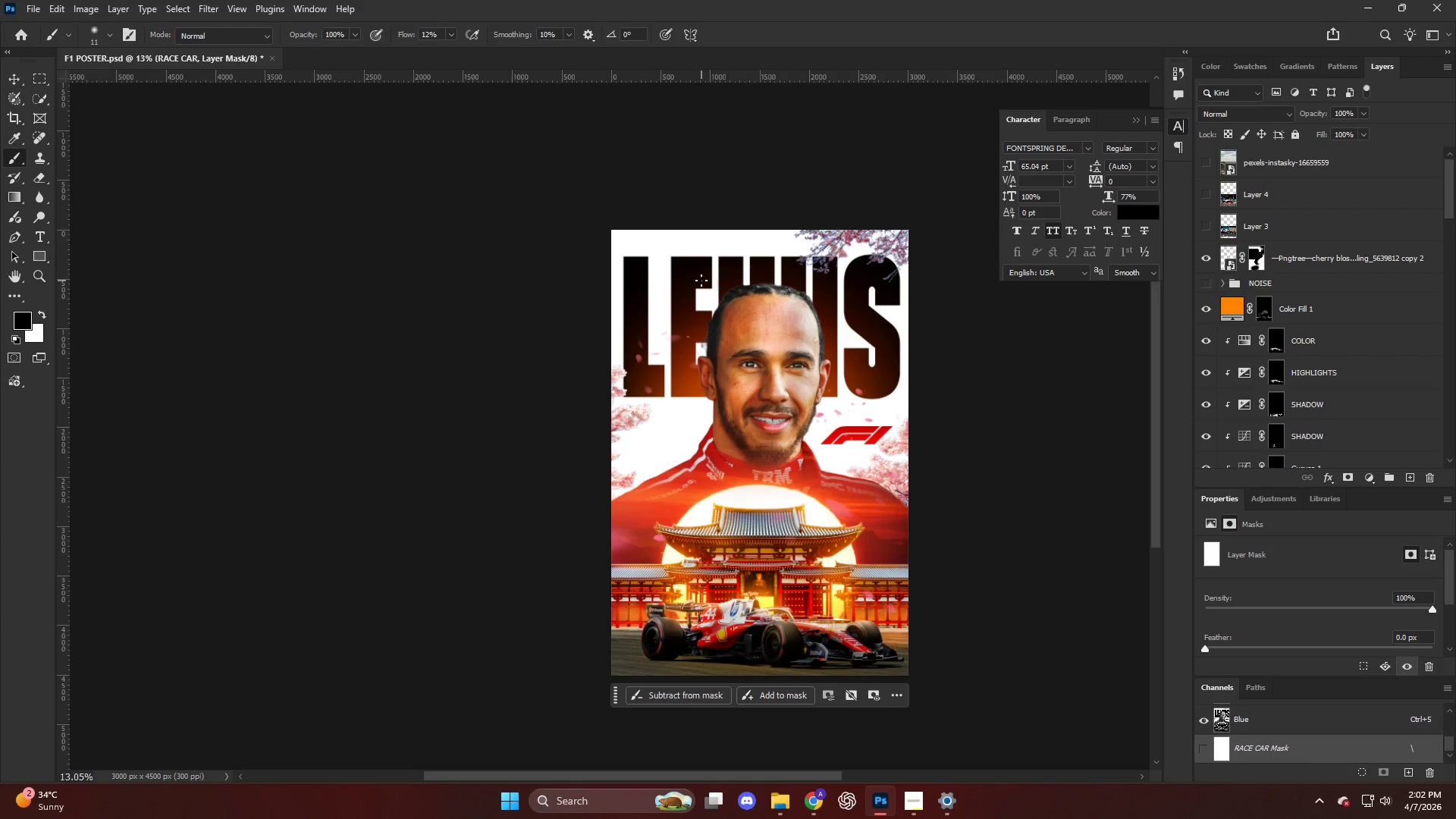 
key(CapsLock)
 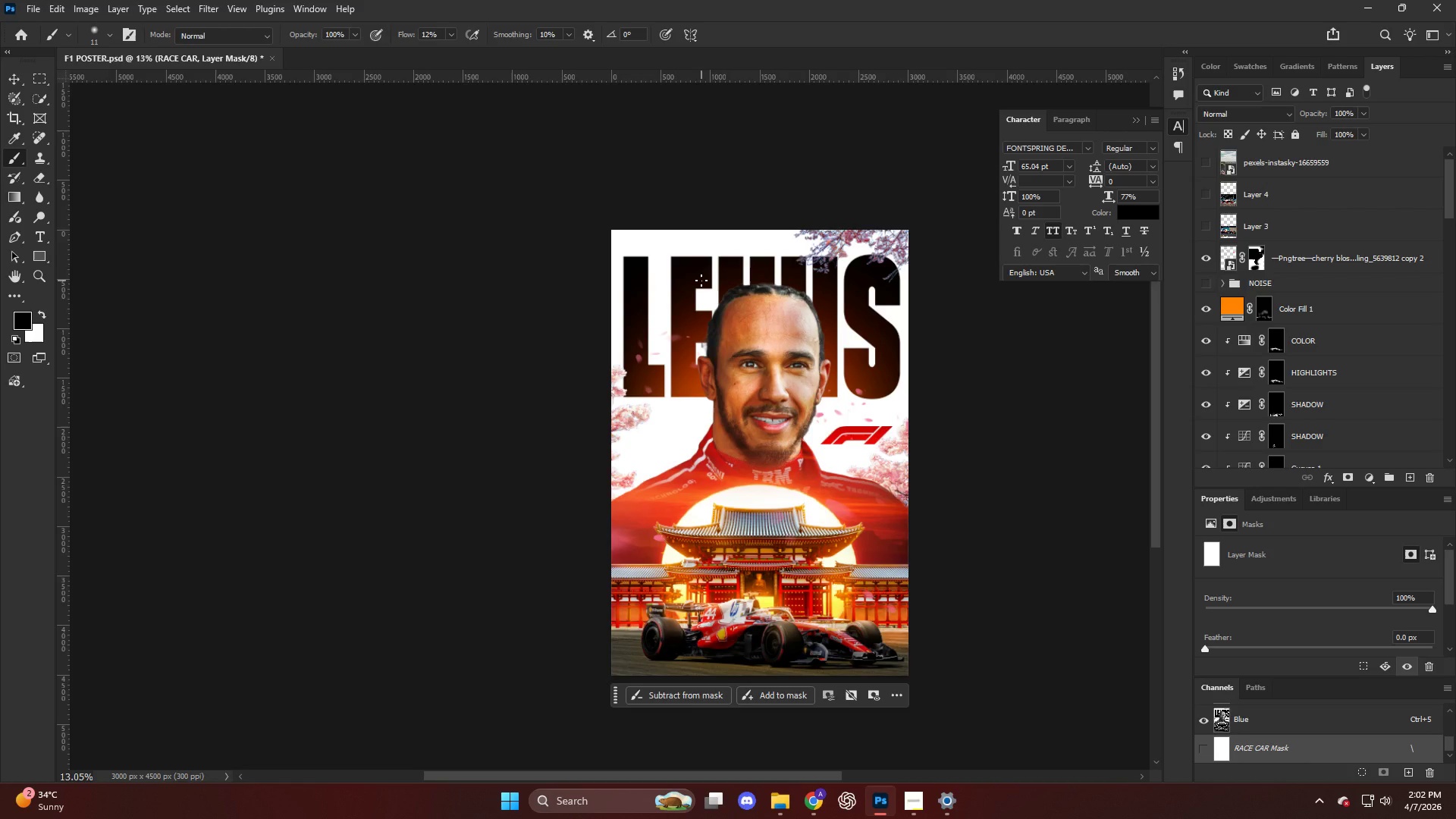 
scroll: coordinate [1272, 278], scroll_direction: up, amount: 11.0
 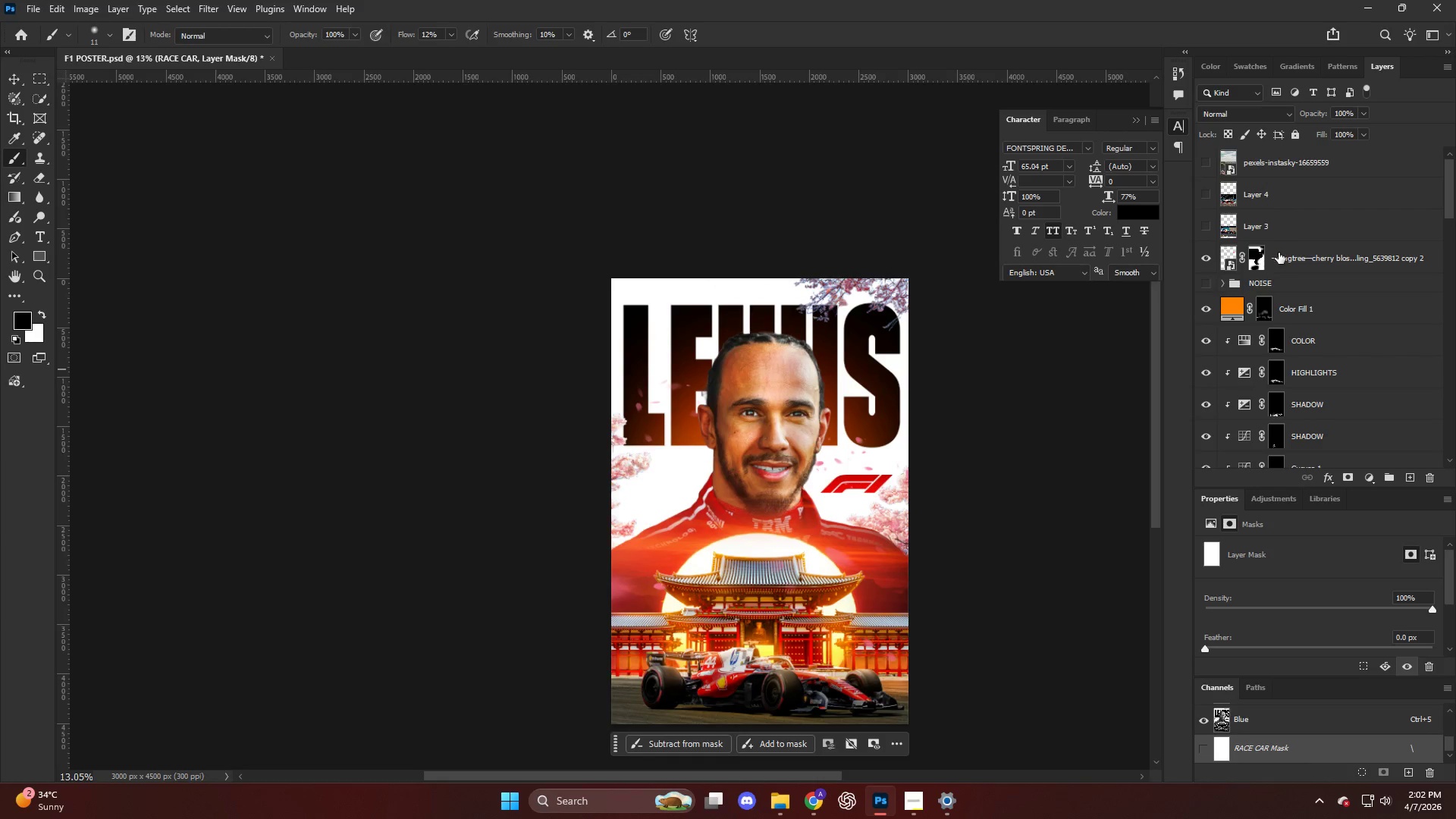 
left_click([1279, 253])
 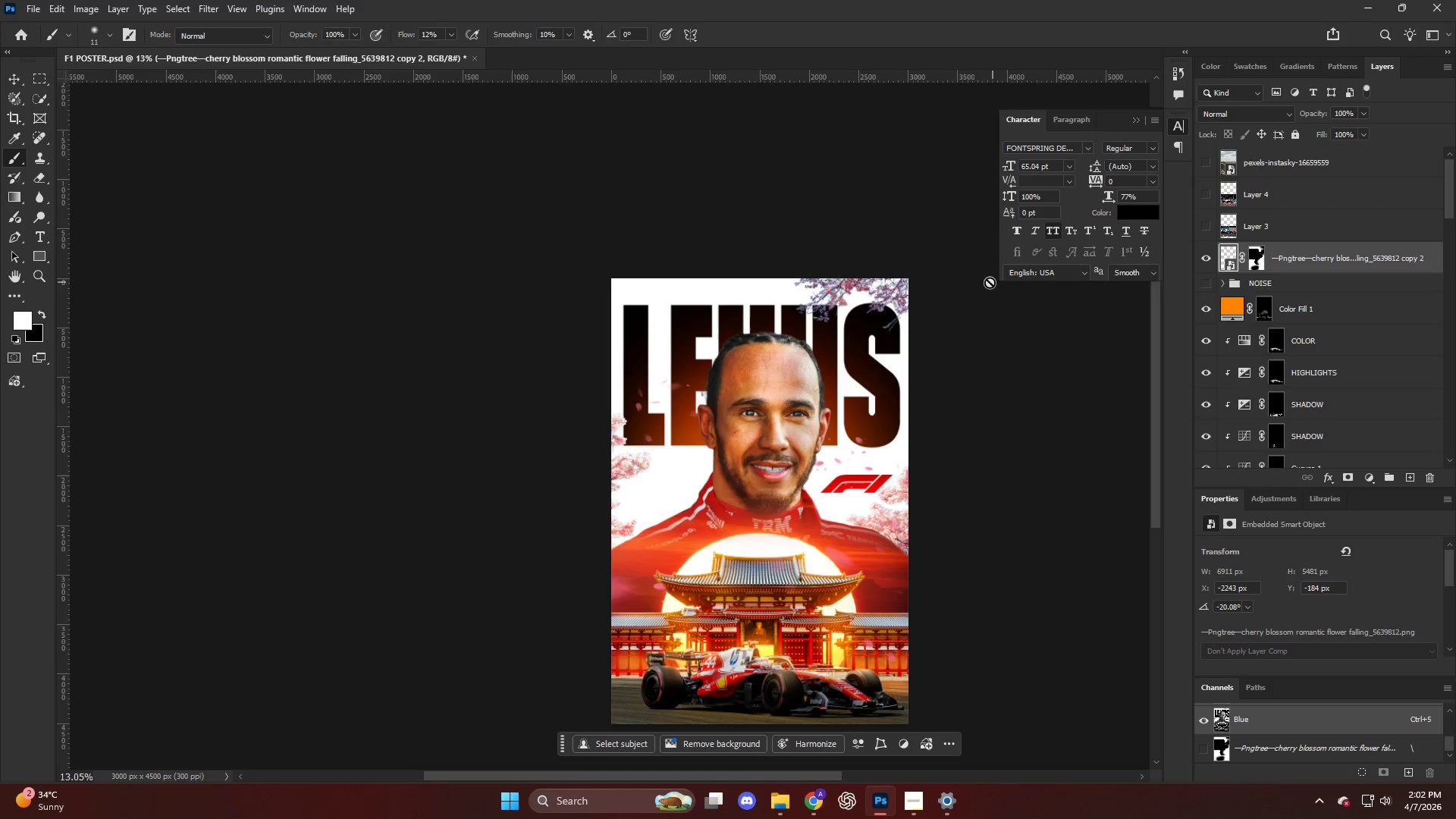 
hold_key(key=AltLeft, duration=0.88)
 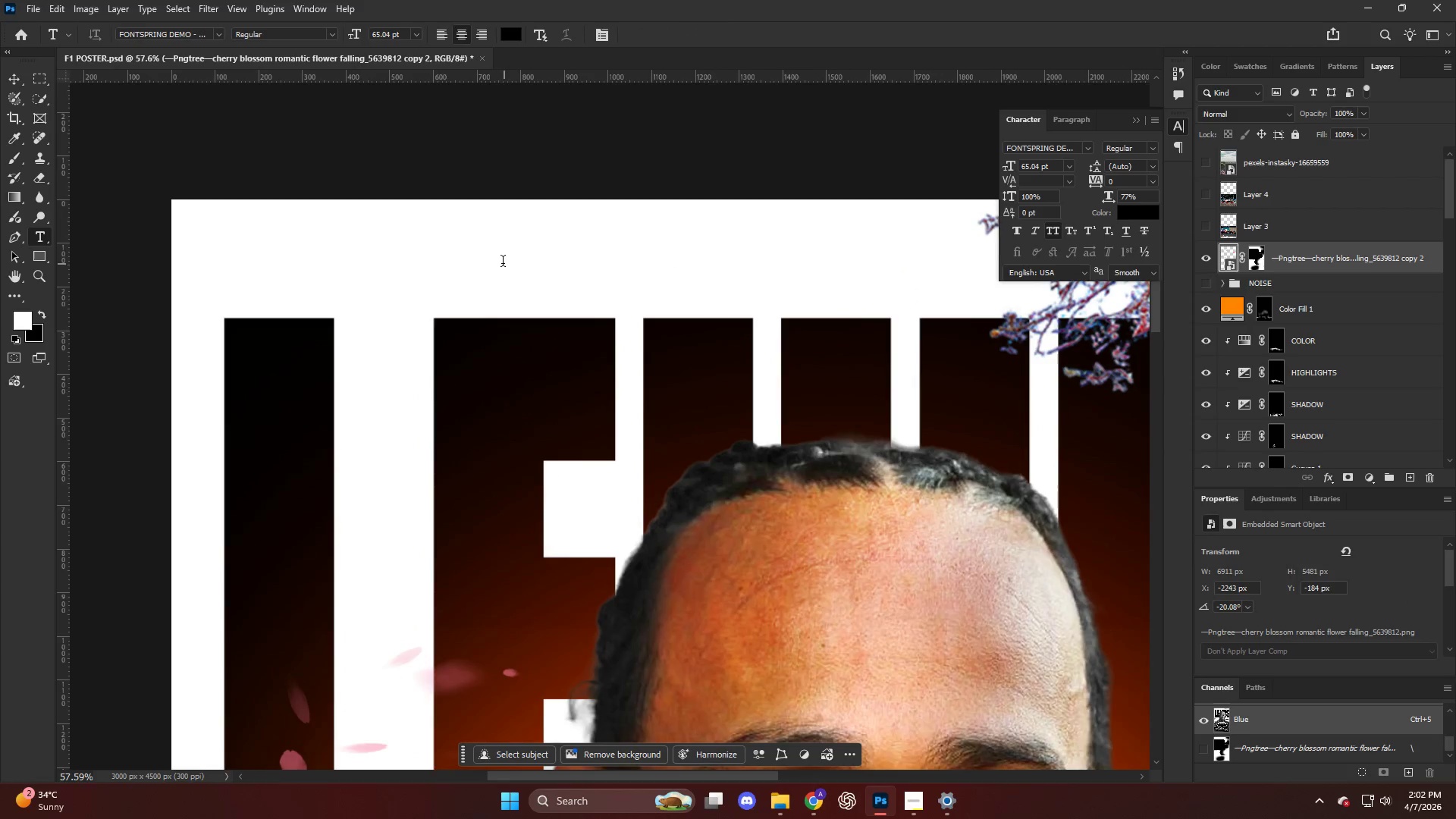 
key(T)
 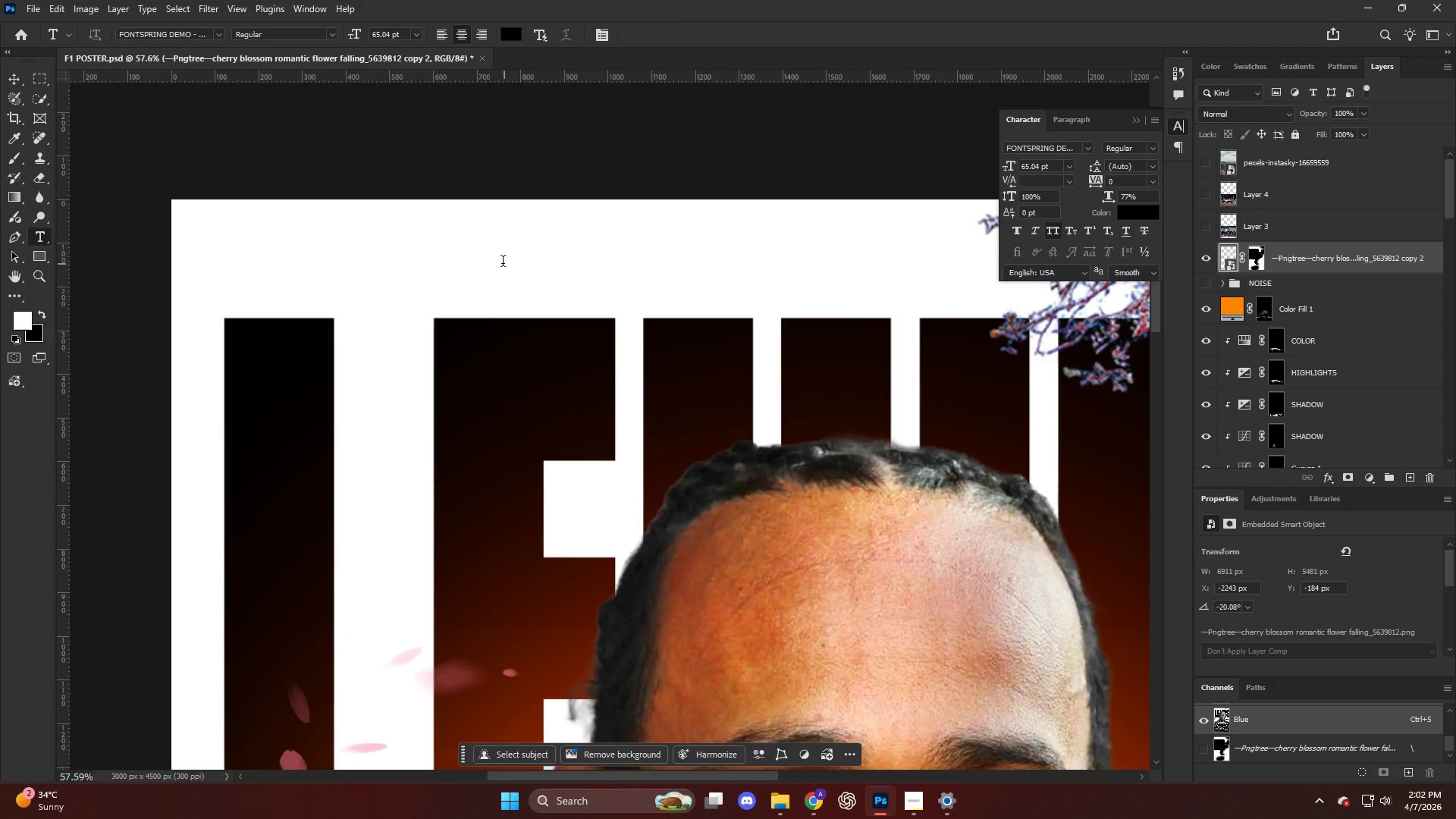 
scroll: coordinate [739, 308], scroll_direction: up, amount: 19.0
 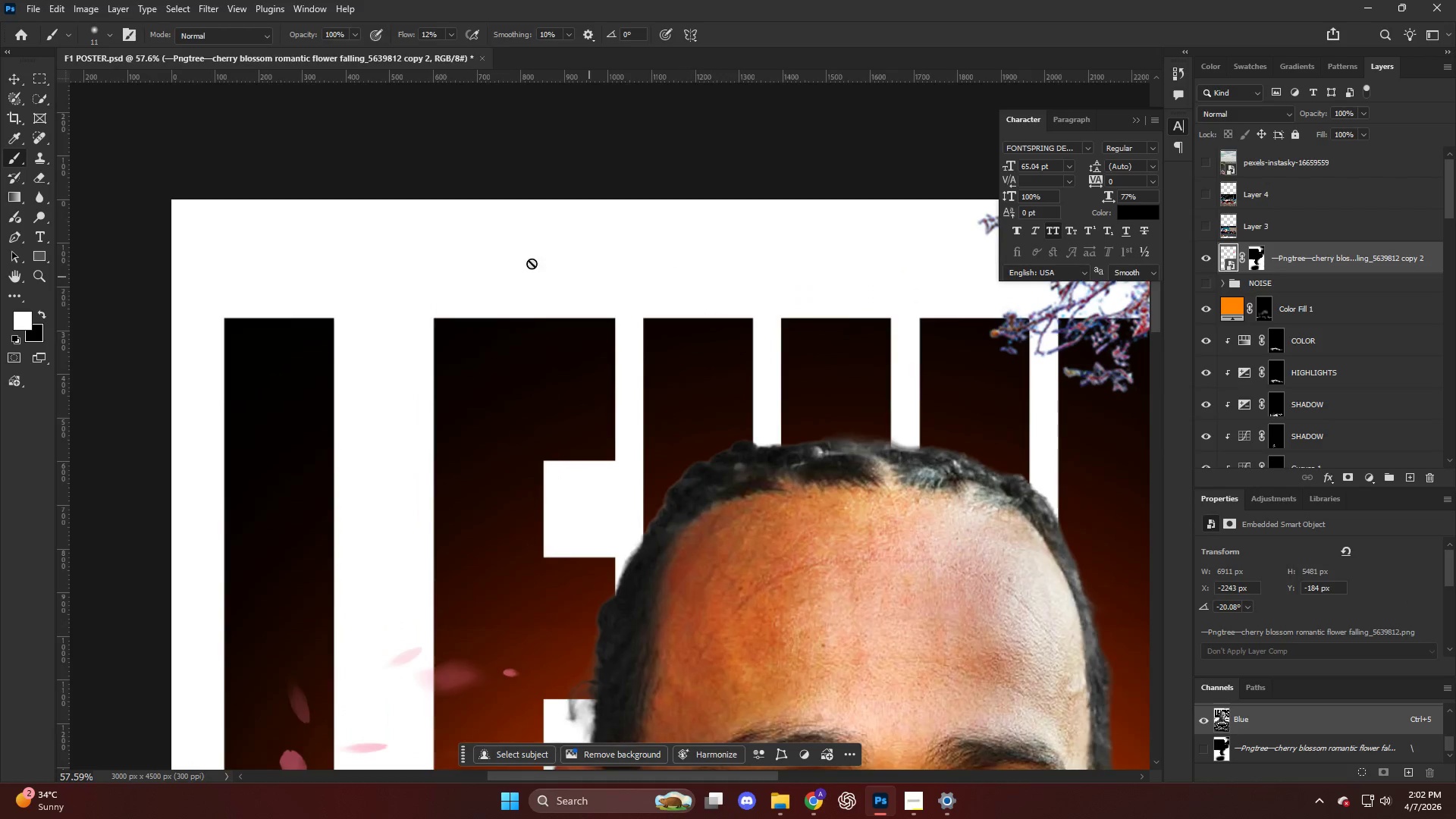 
left_click([493, 259])
 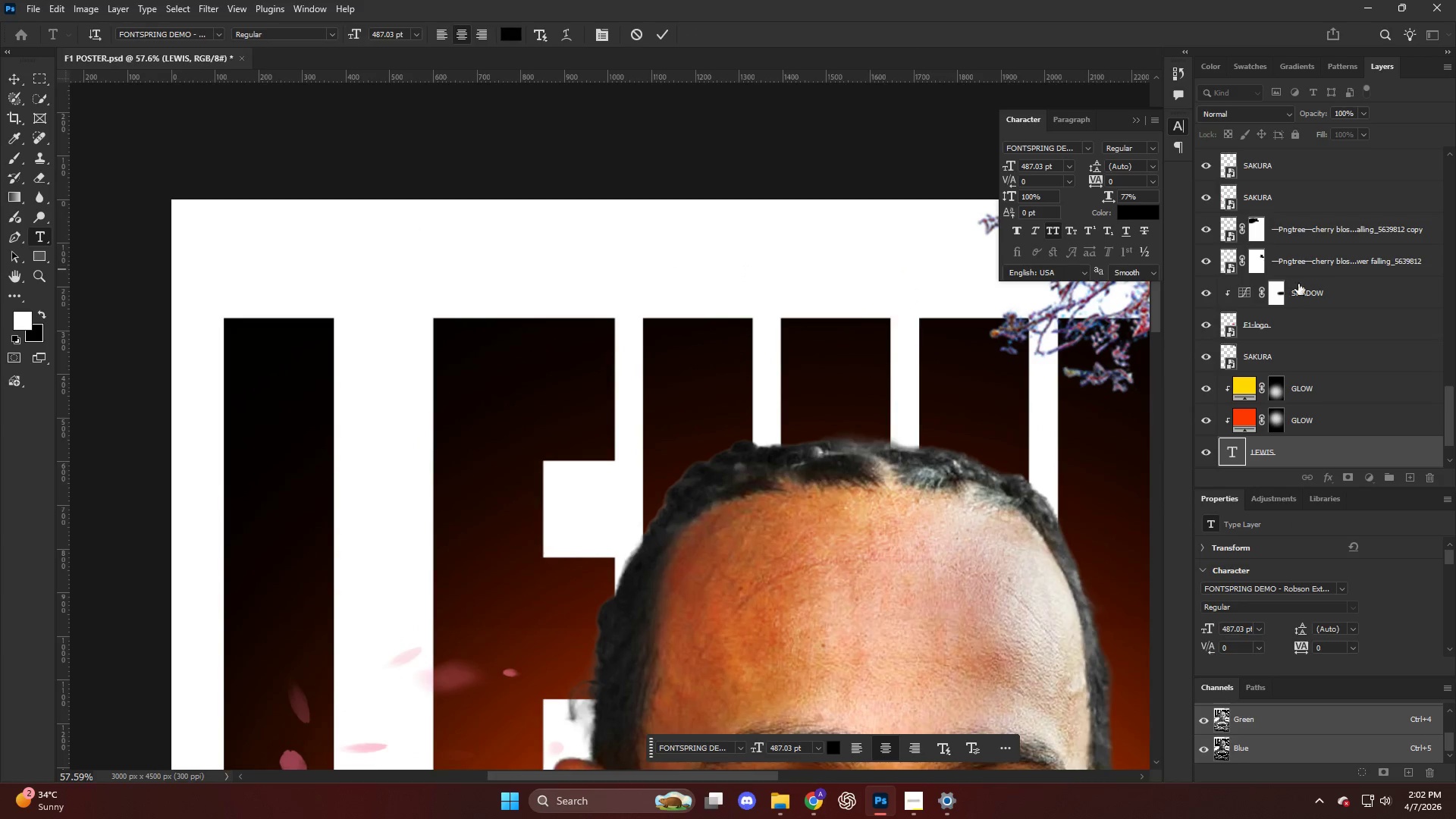 
hold_key(key=AltLeft, duration=0.45)
scroll: coordinate [623, 351], scroll_direction: down, amount: 18.0
 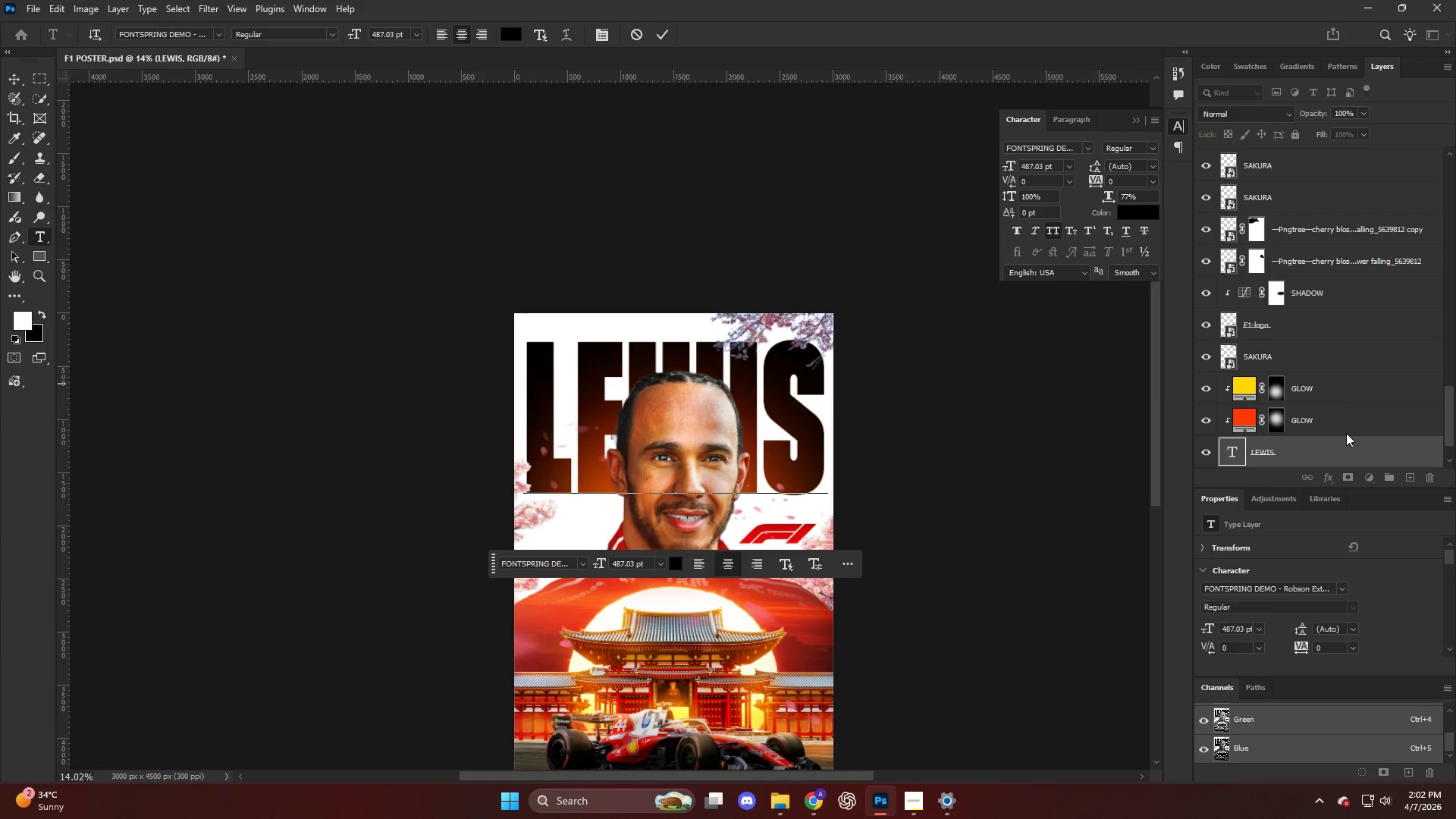 
left_click([1339, 436])
 